 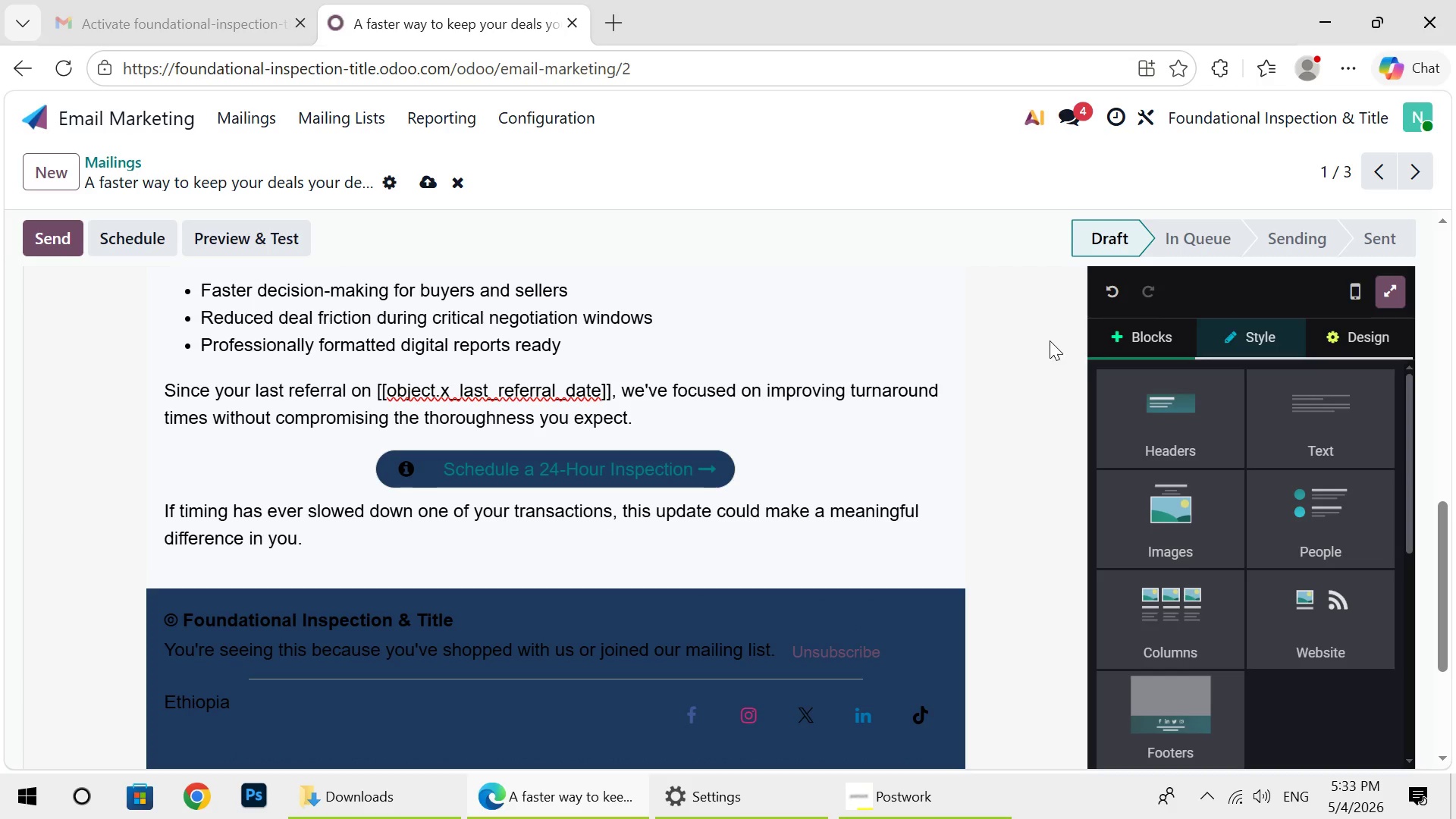 
double_click([569, 466])
 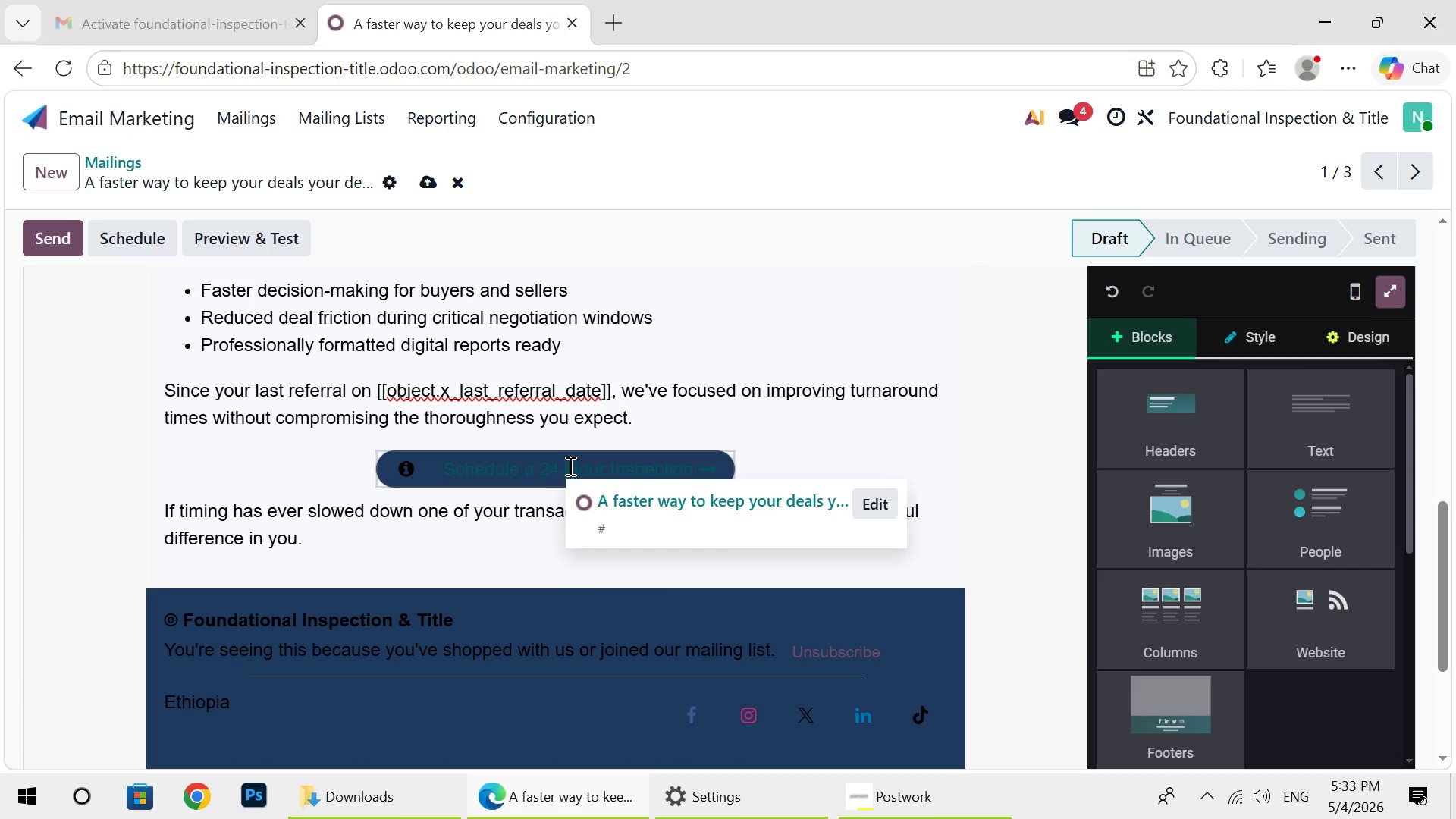 
triple_click([569, 466])
 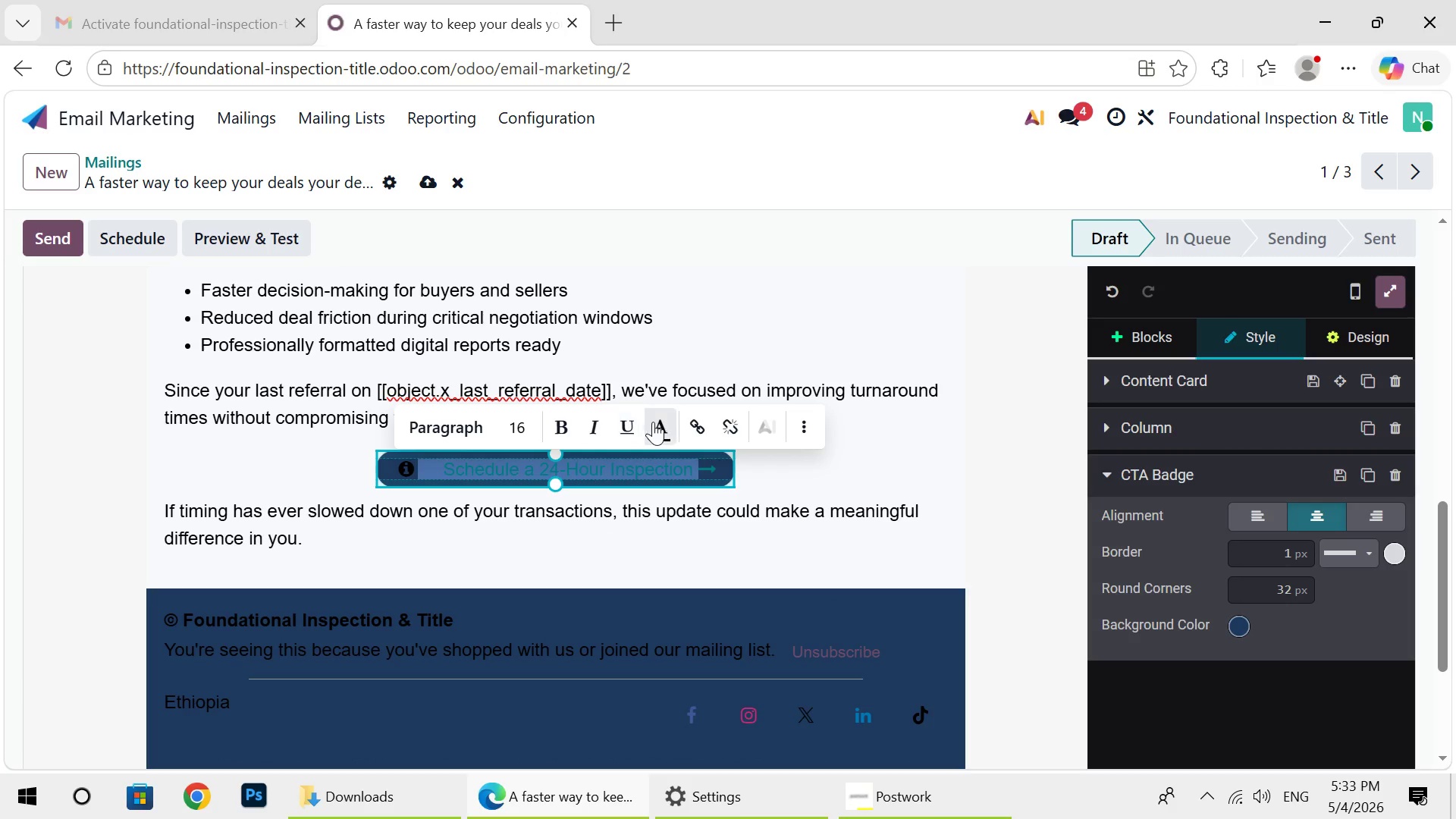 
left_click([653, 422])
 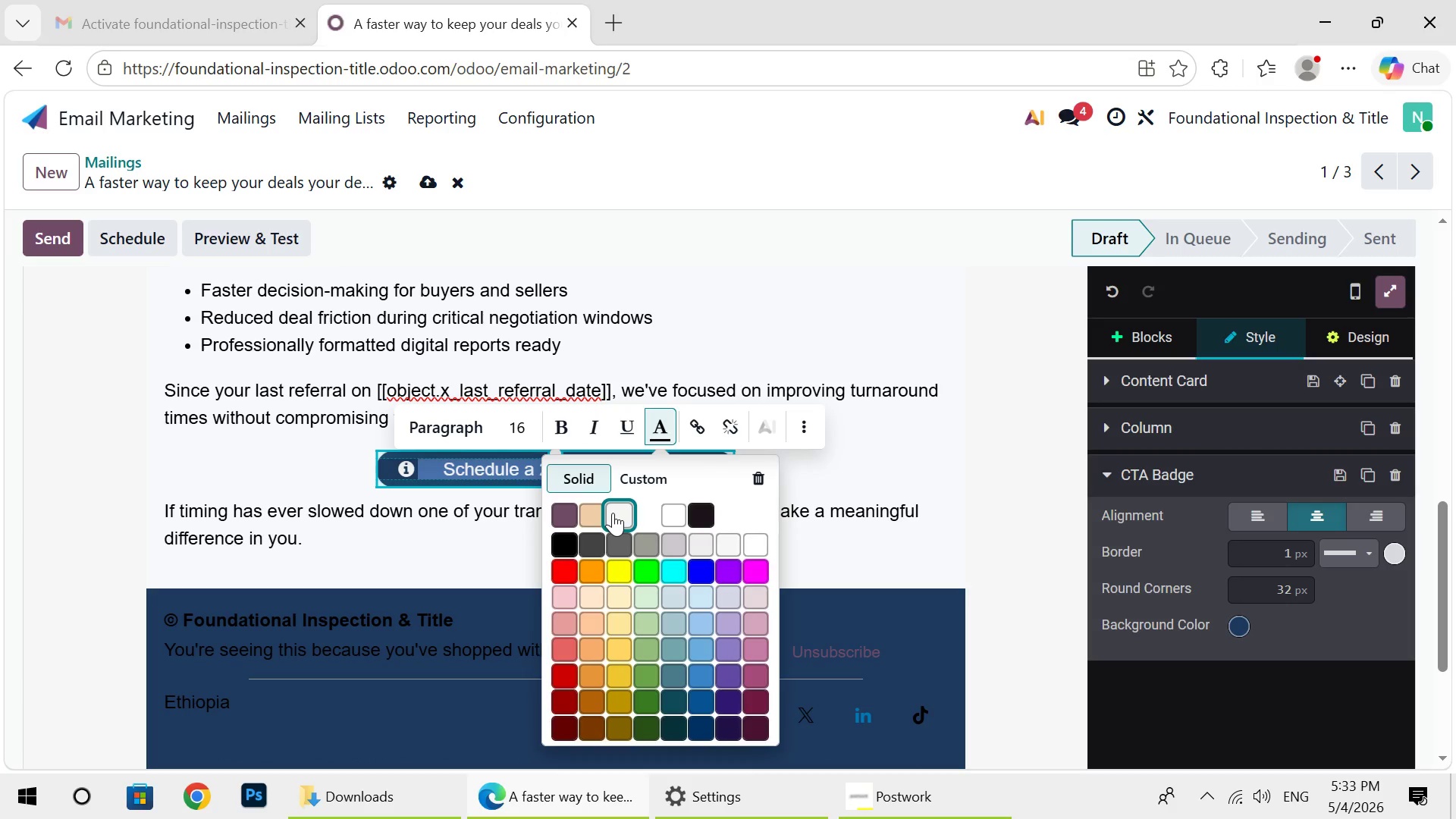 
left_click([613, 513])
 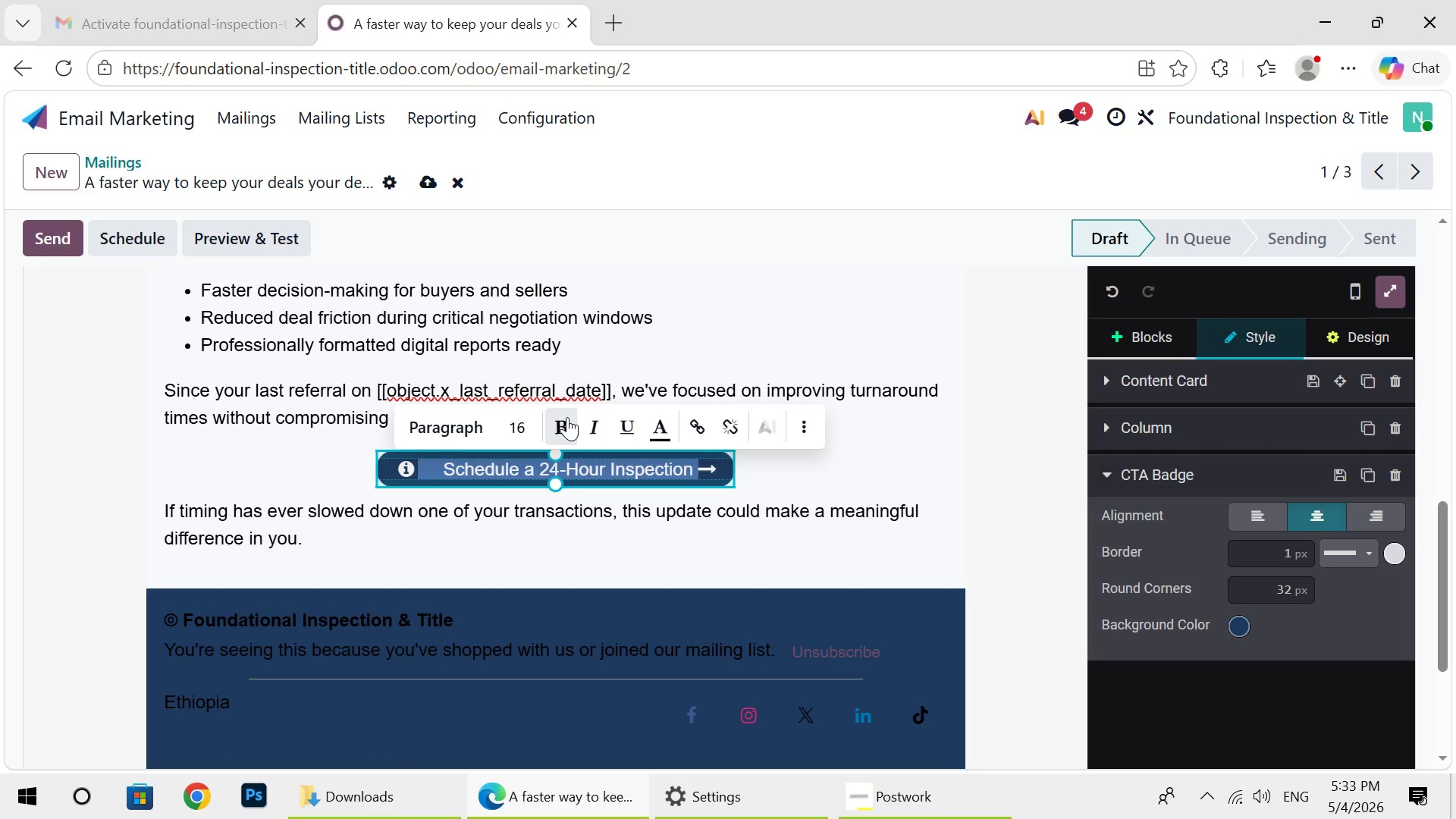 
left_click([567, 417])
 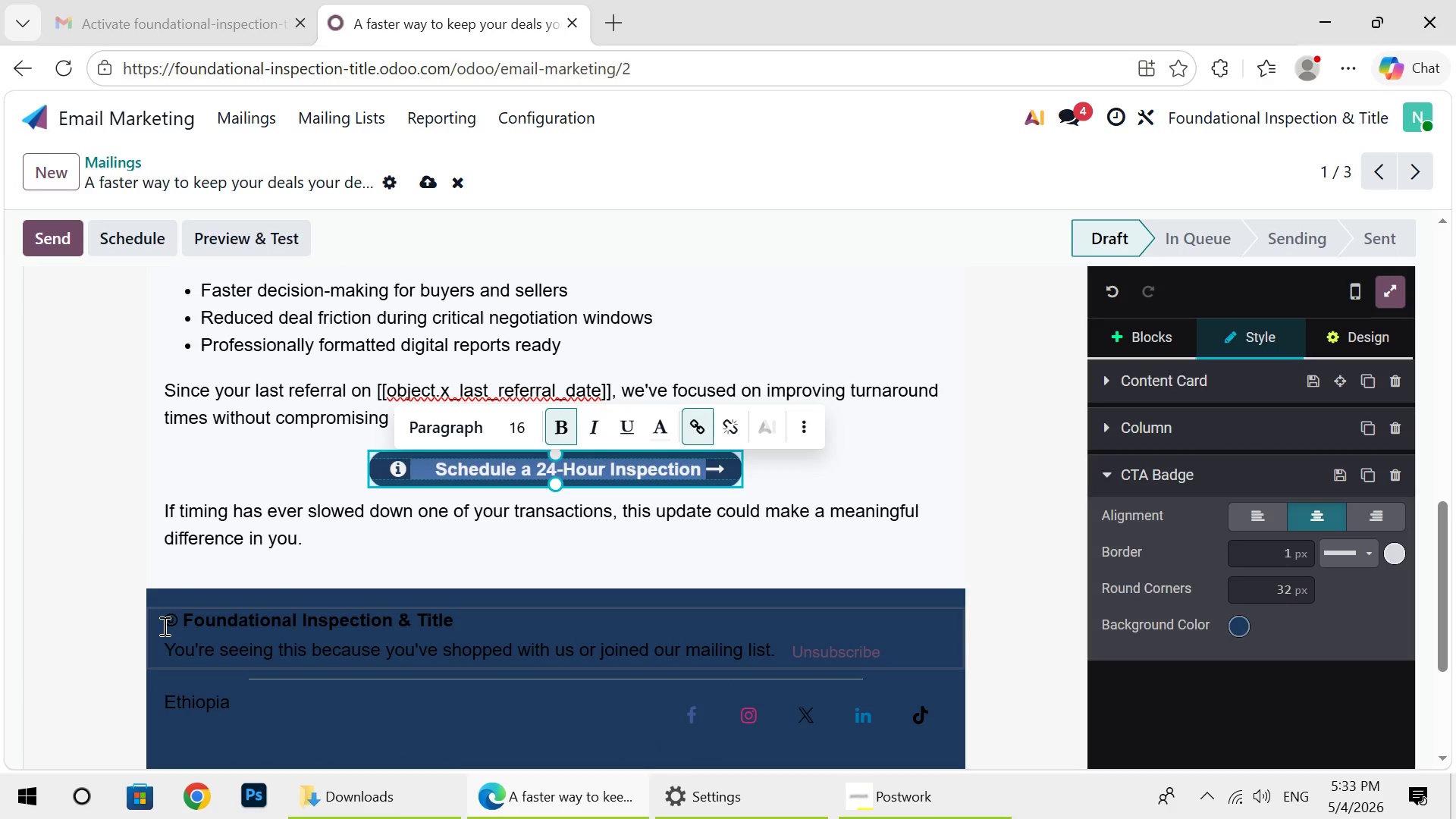 
left_click_drag(start_coordinate=[163, 626], to_coordinate=[254, 706])
 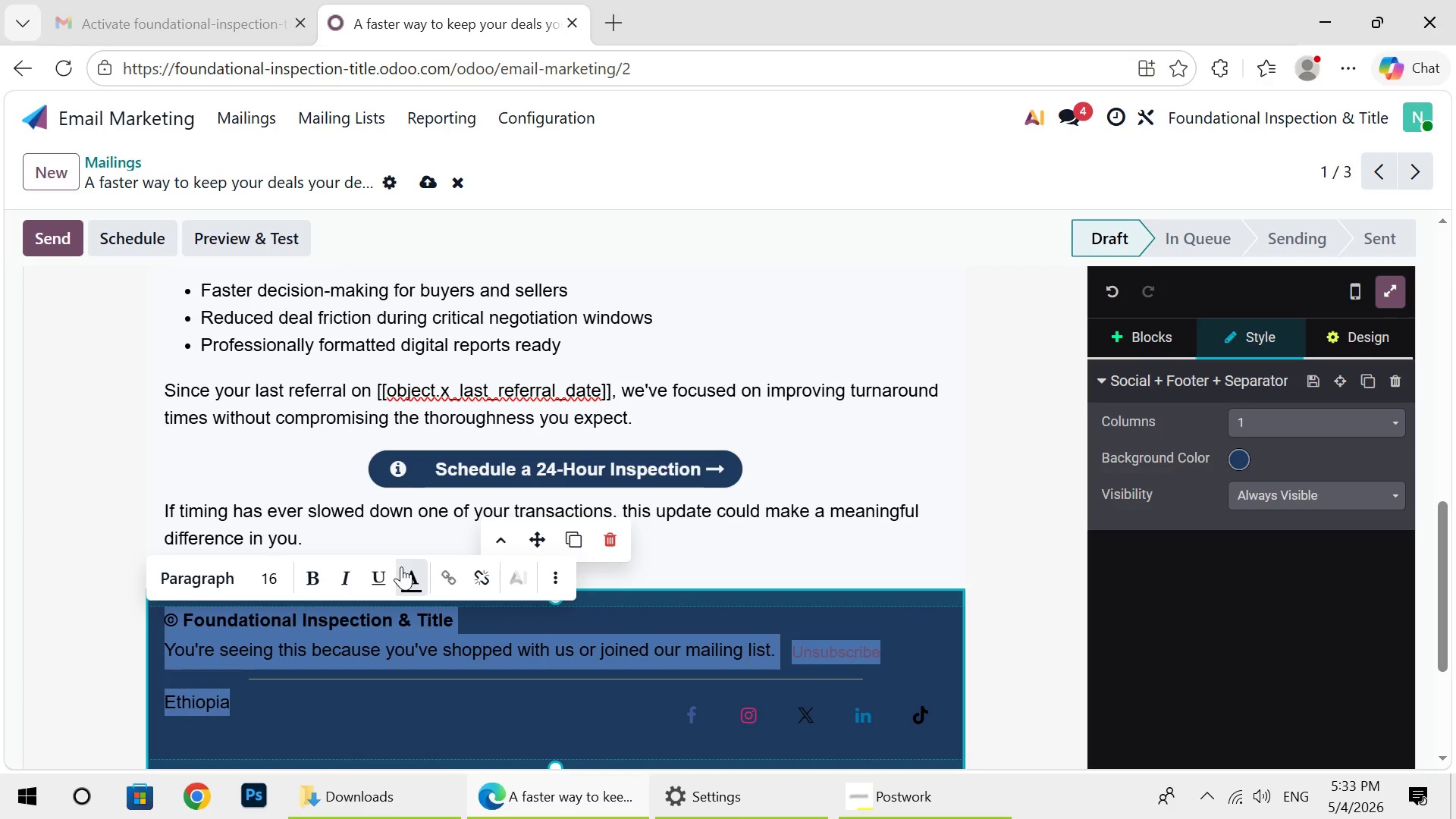 
left_click([405, 566])
 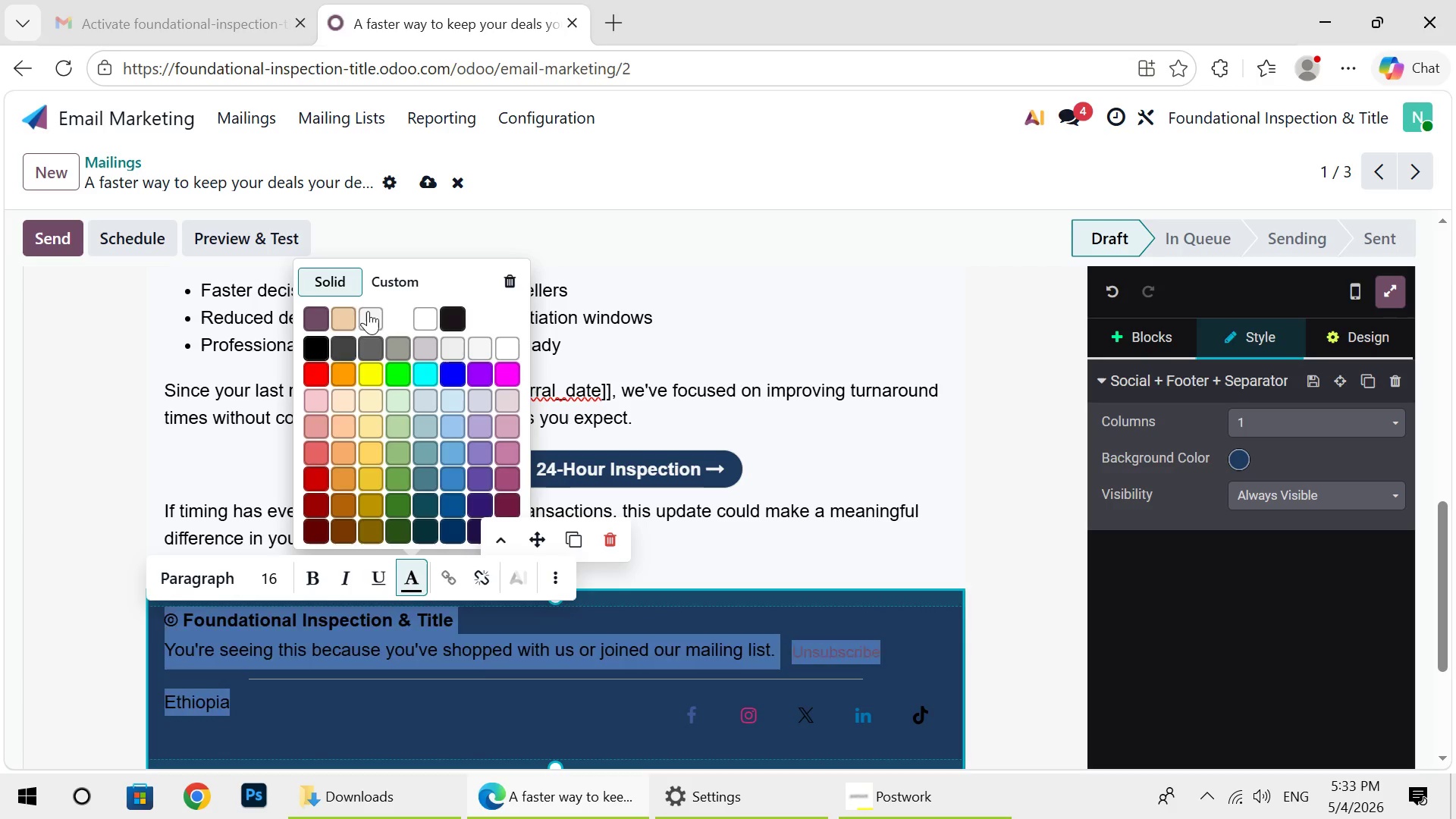 
left_click([368, 315])
 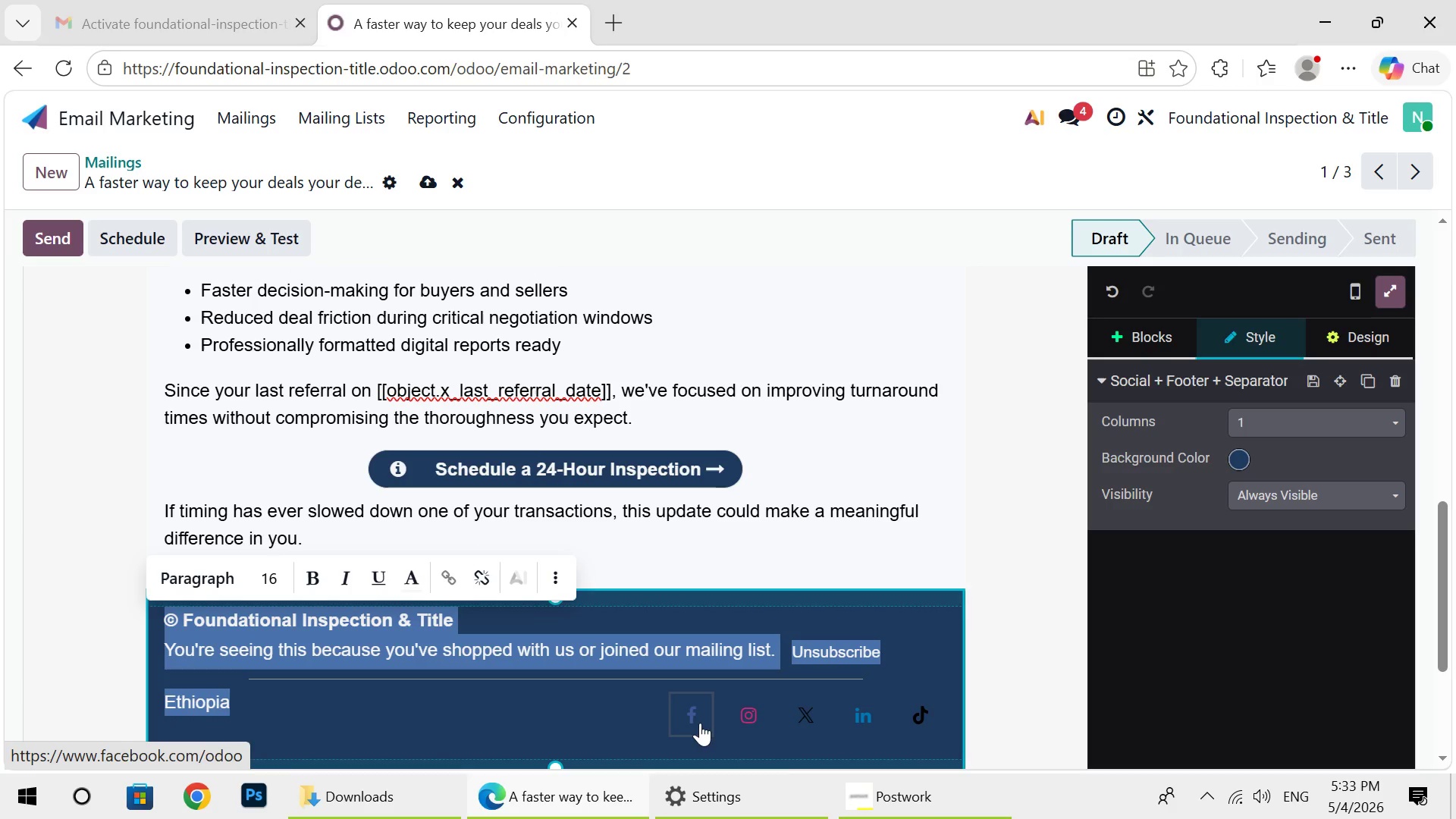 
left_click([700, 723])
 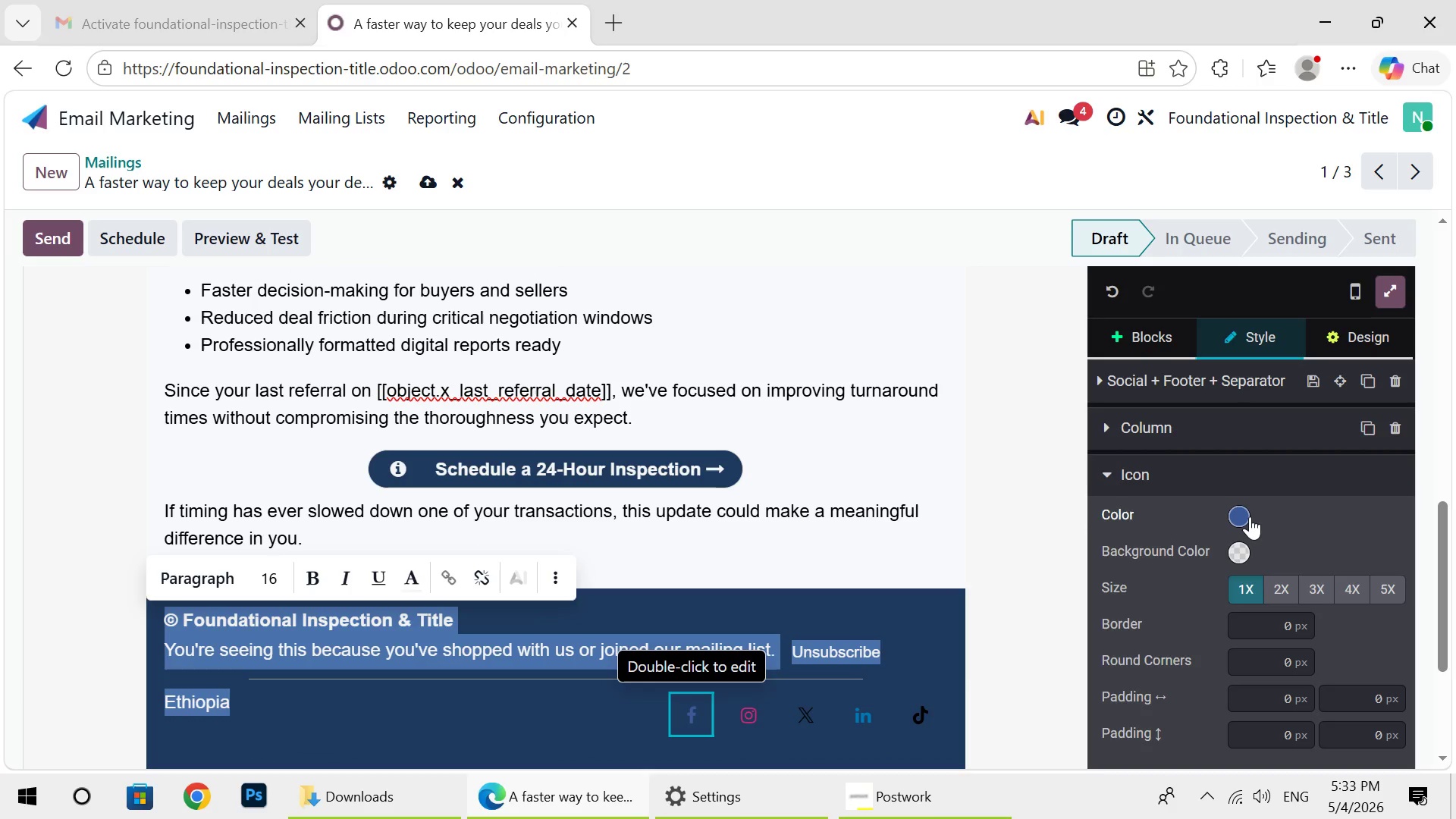 
left_click([1250, 516])
 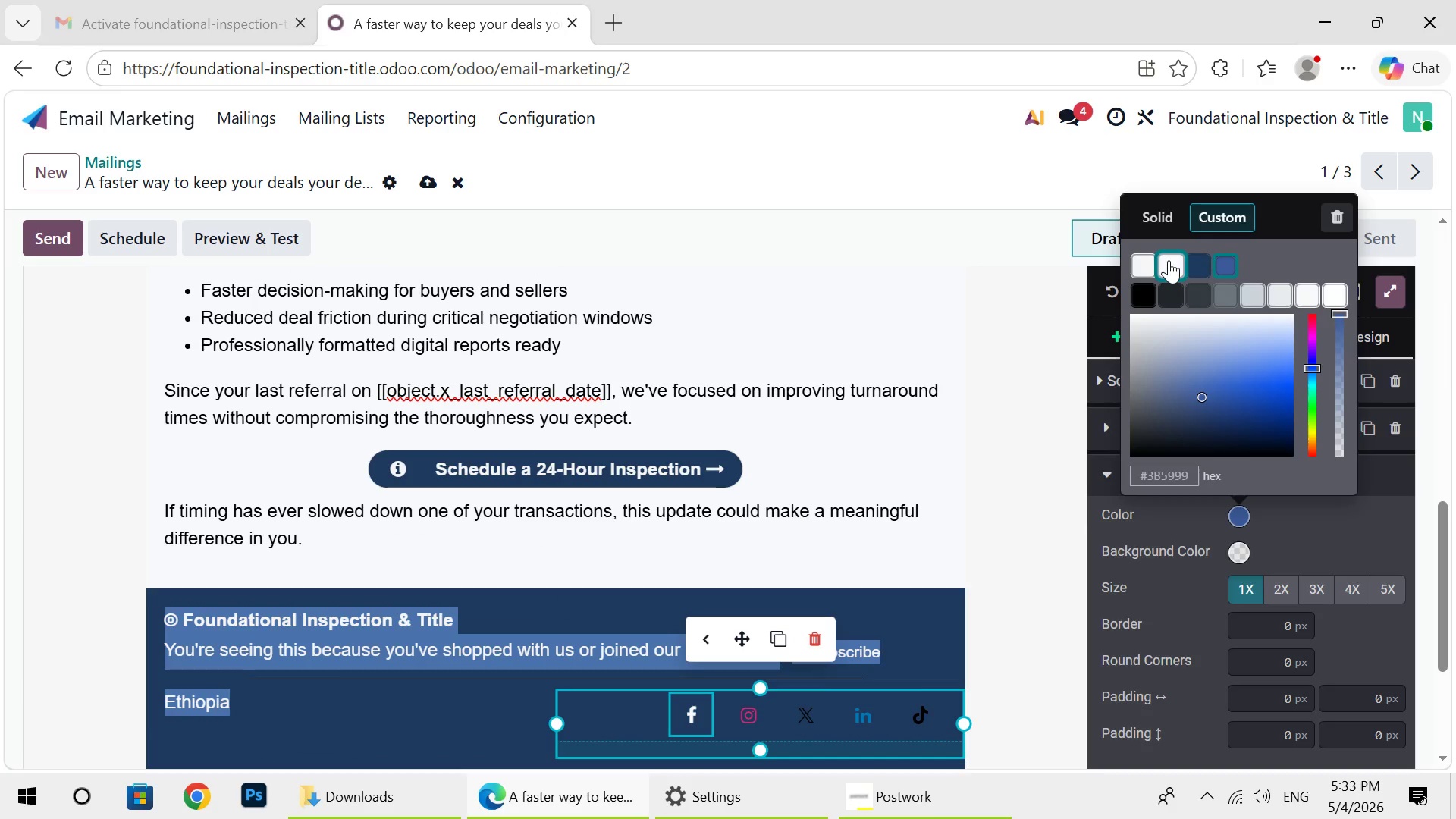 
left_click([1169, 260])
 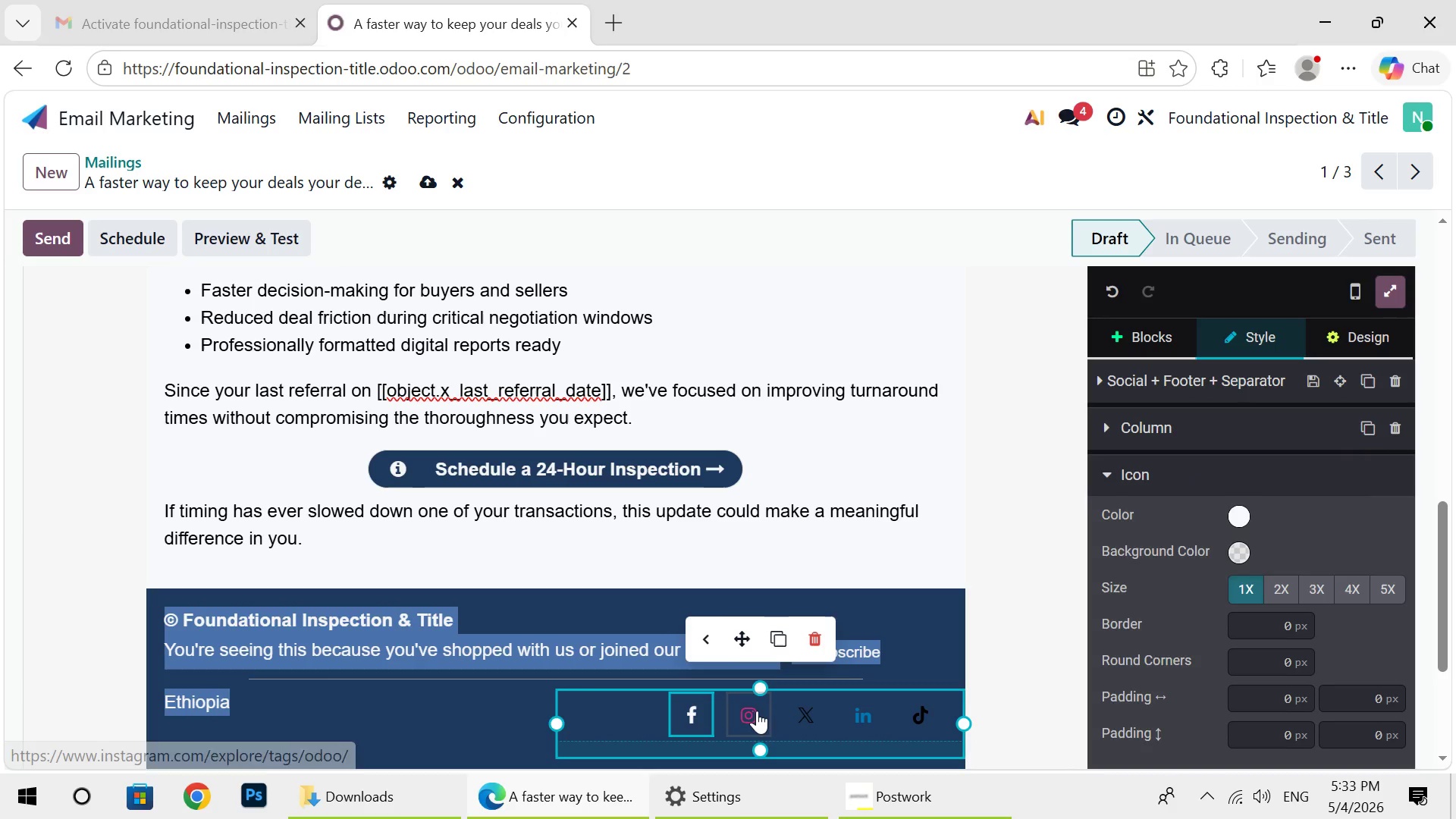 
left_click([757, 711])
 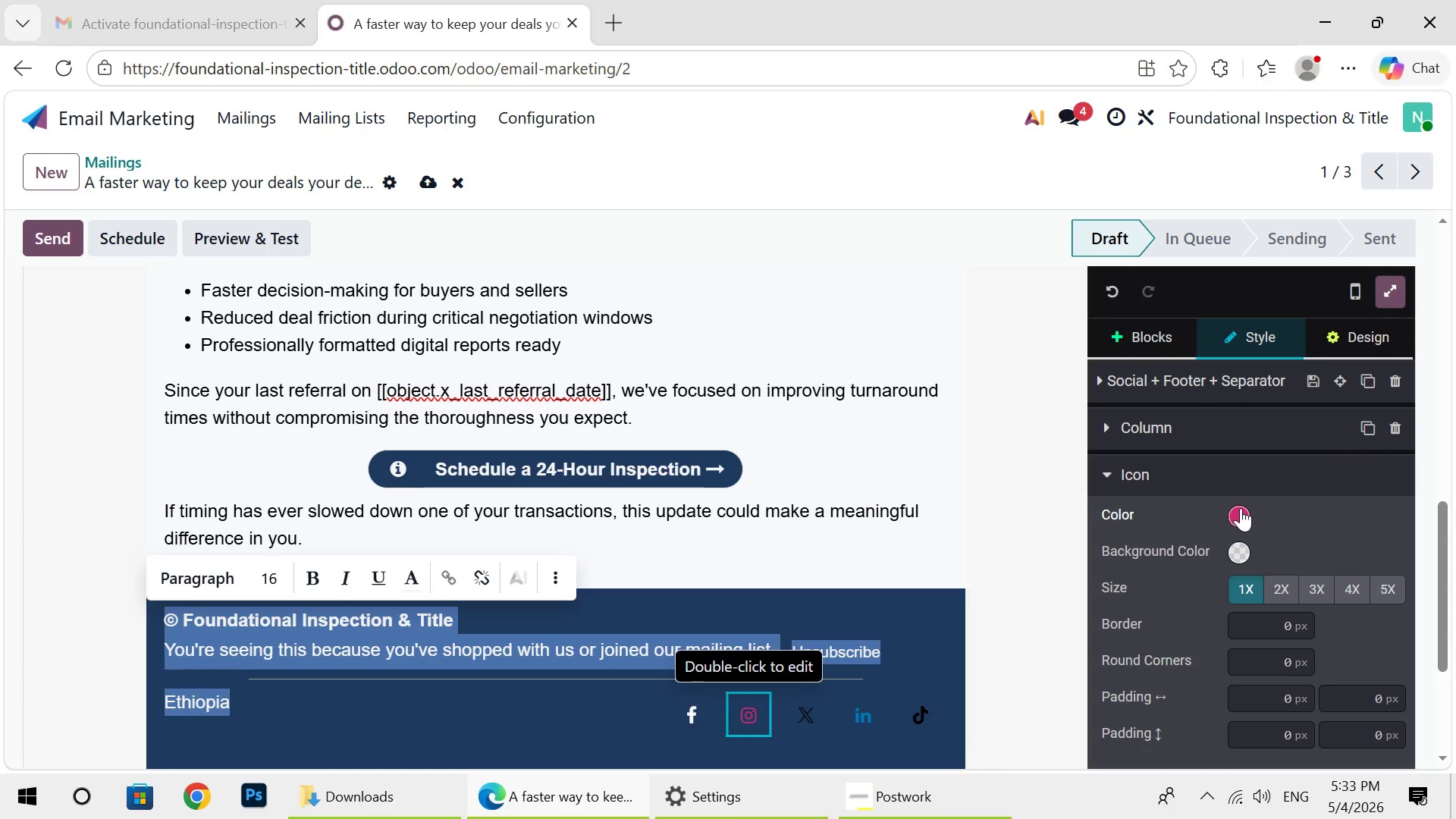 
left_click([1241, 508])
 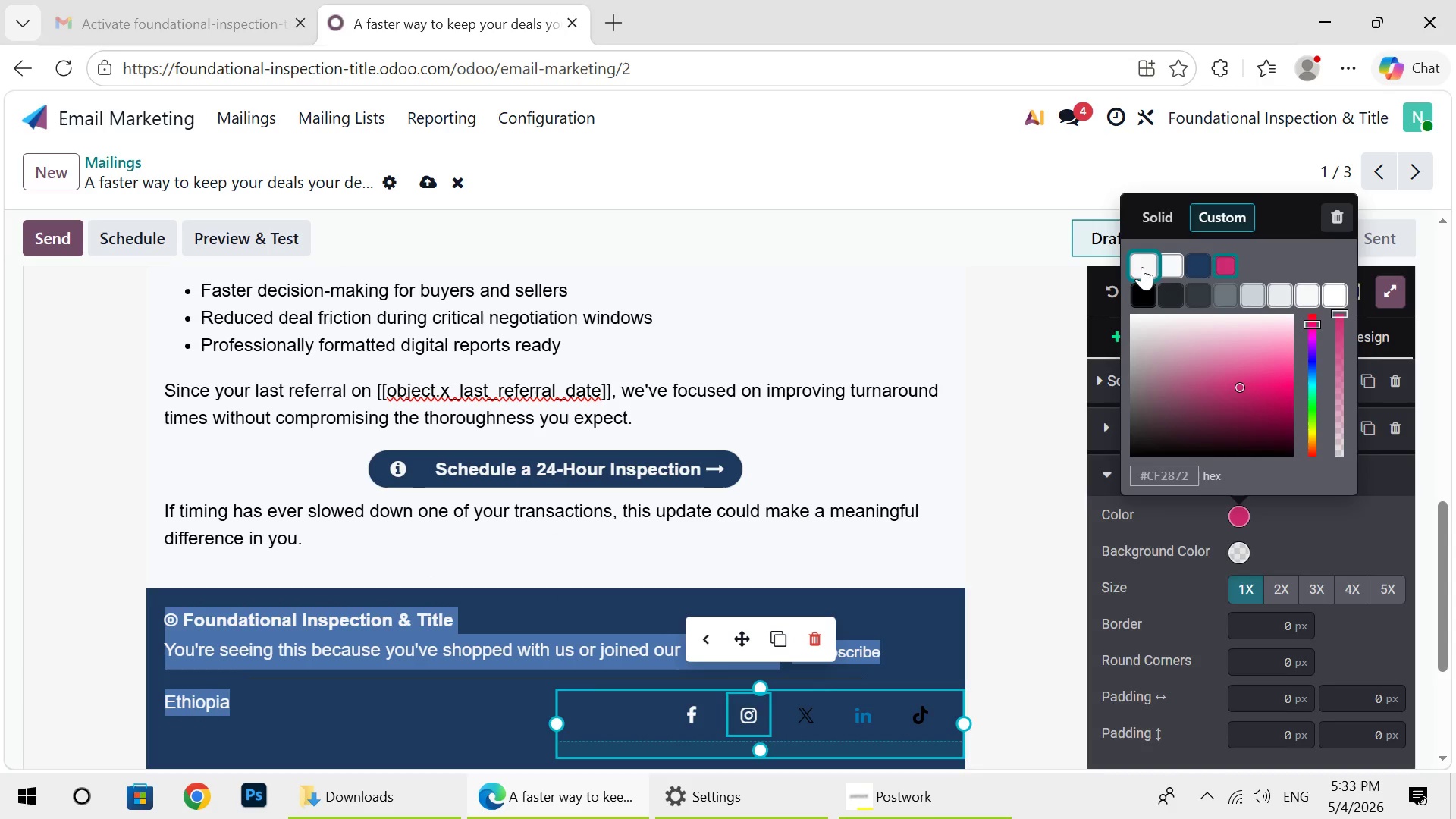 
left_click([1142, 267])
 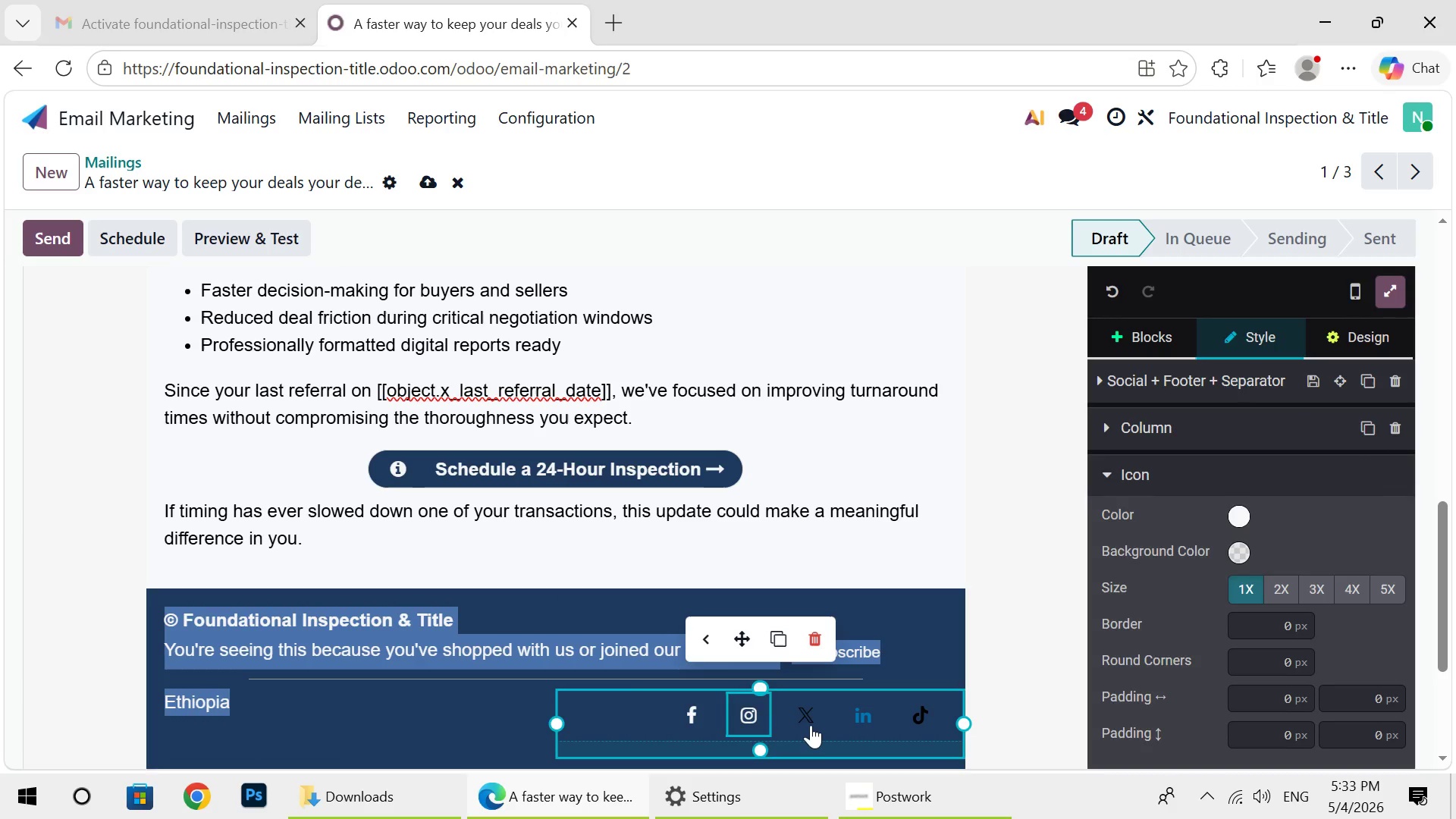 
left_click([811, 725])
 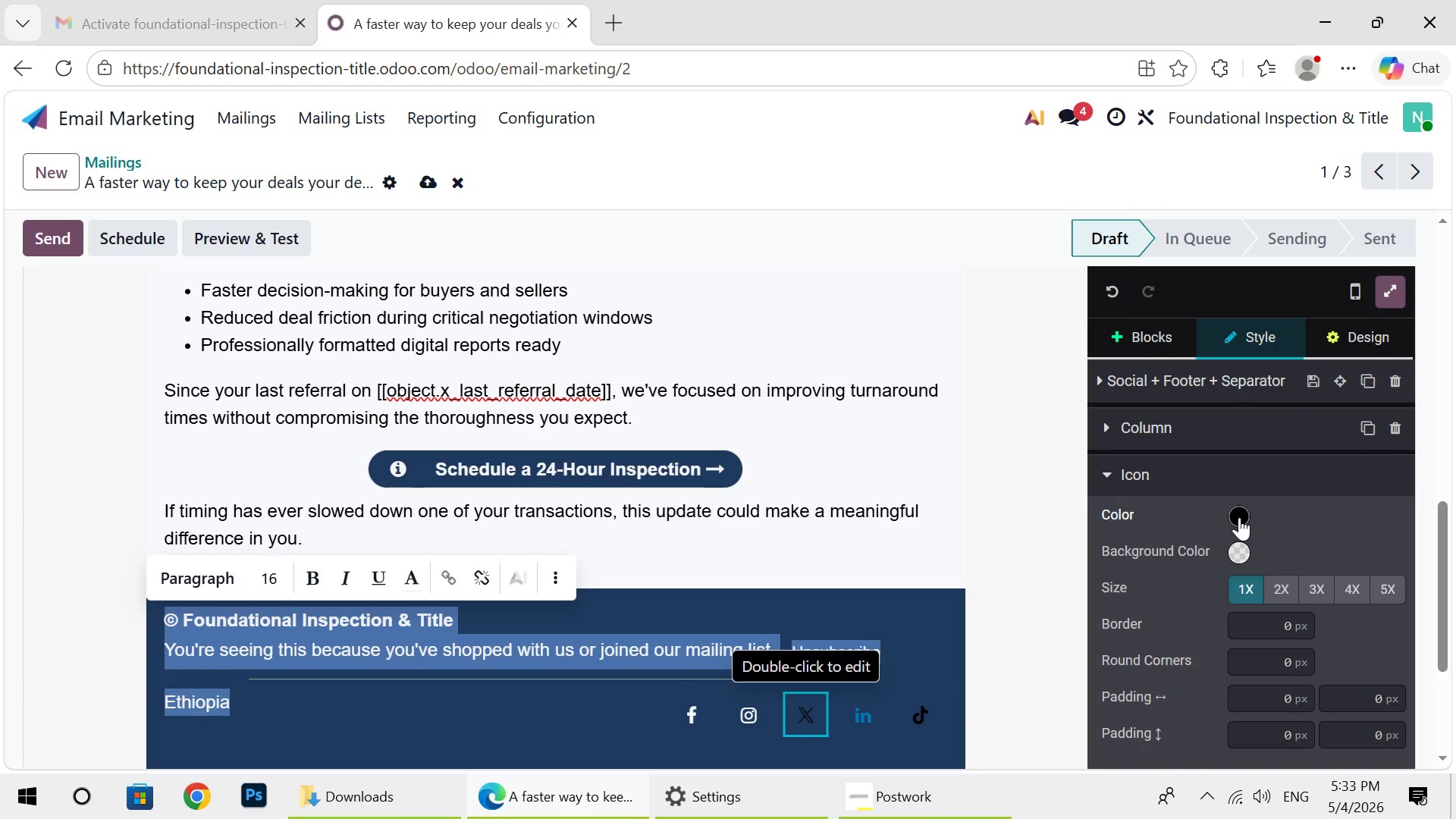 
left_click([1239, 517])
 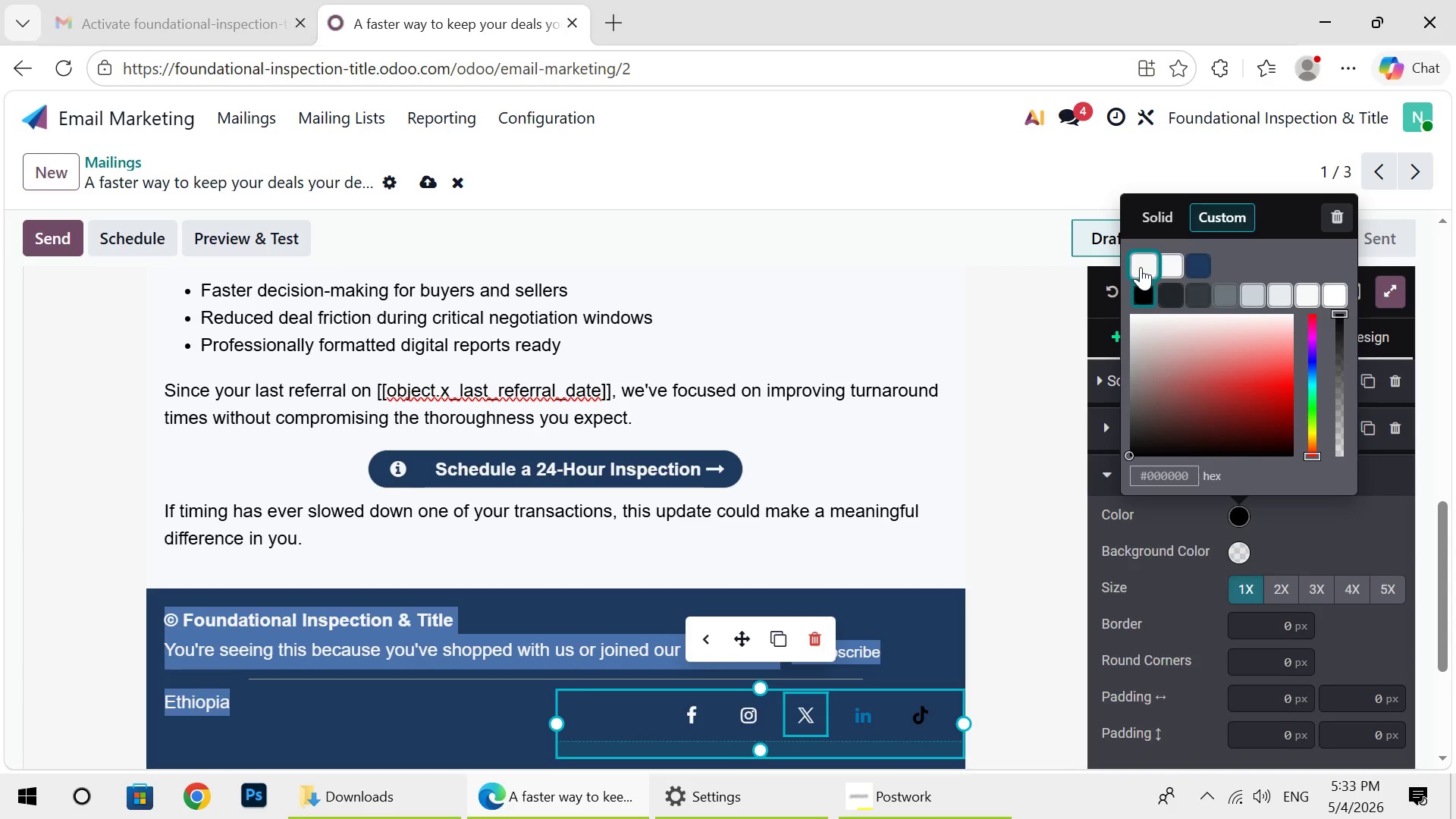 
left_click([1141, 267])
 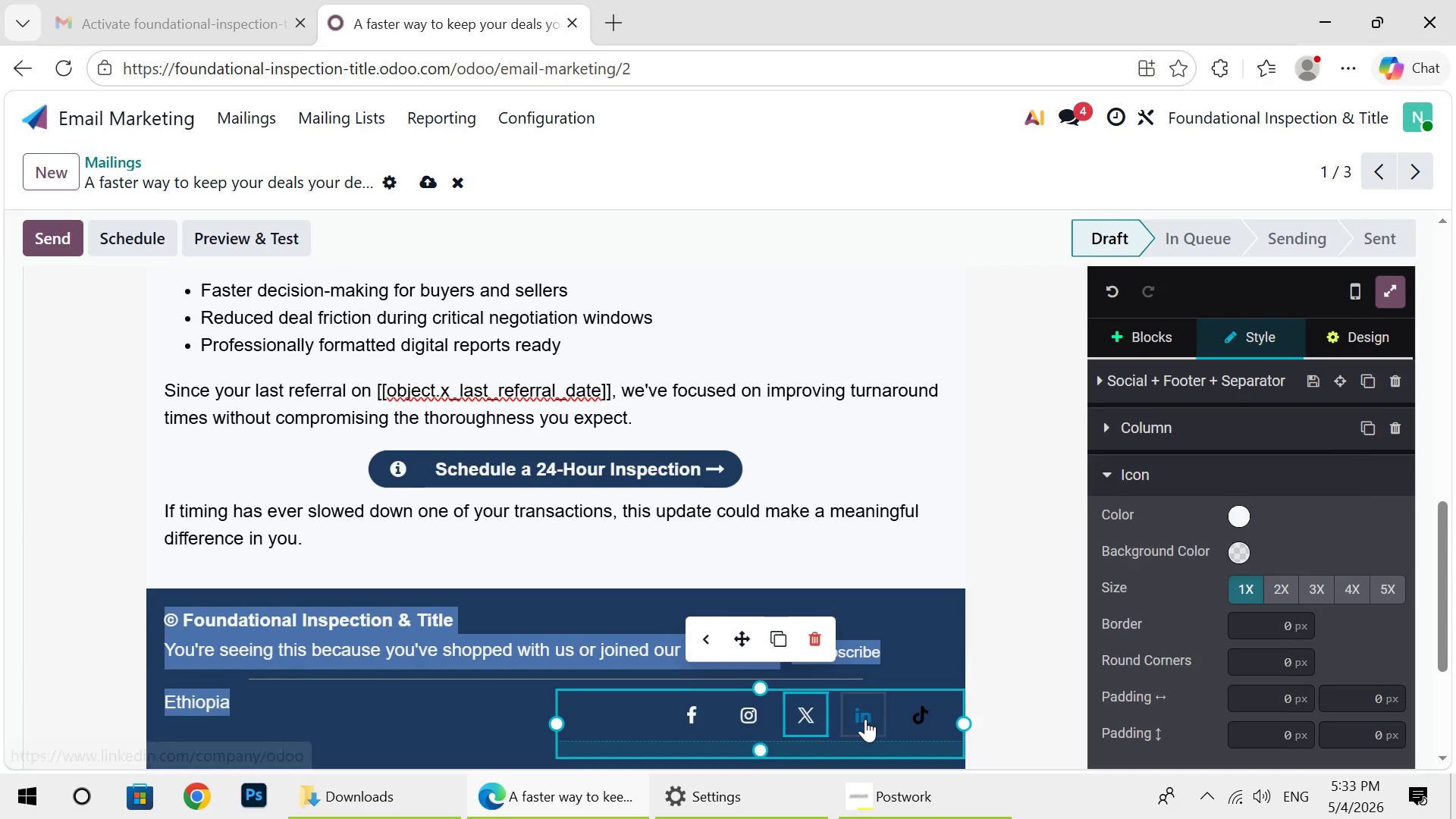 
left_click([865, 719])
 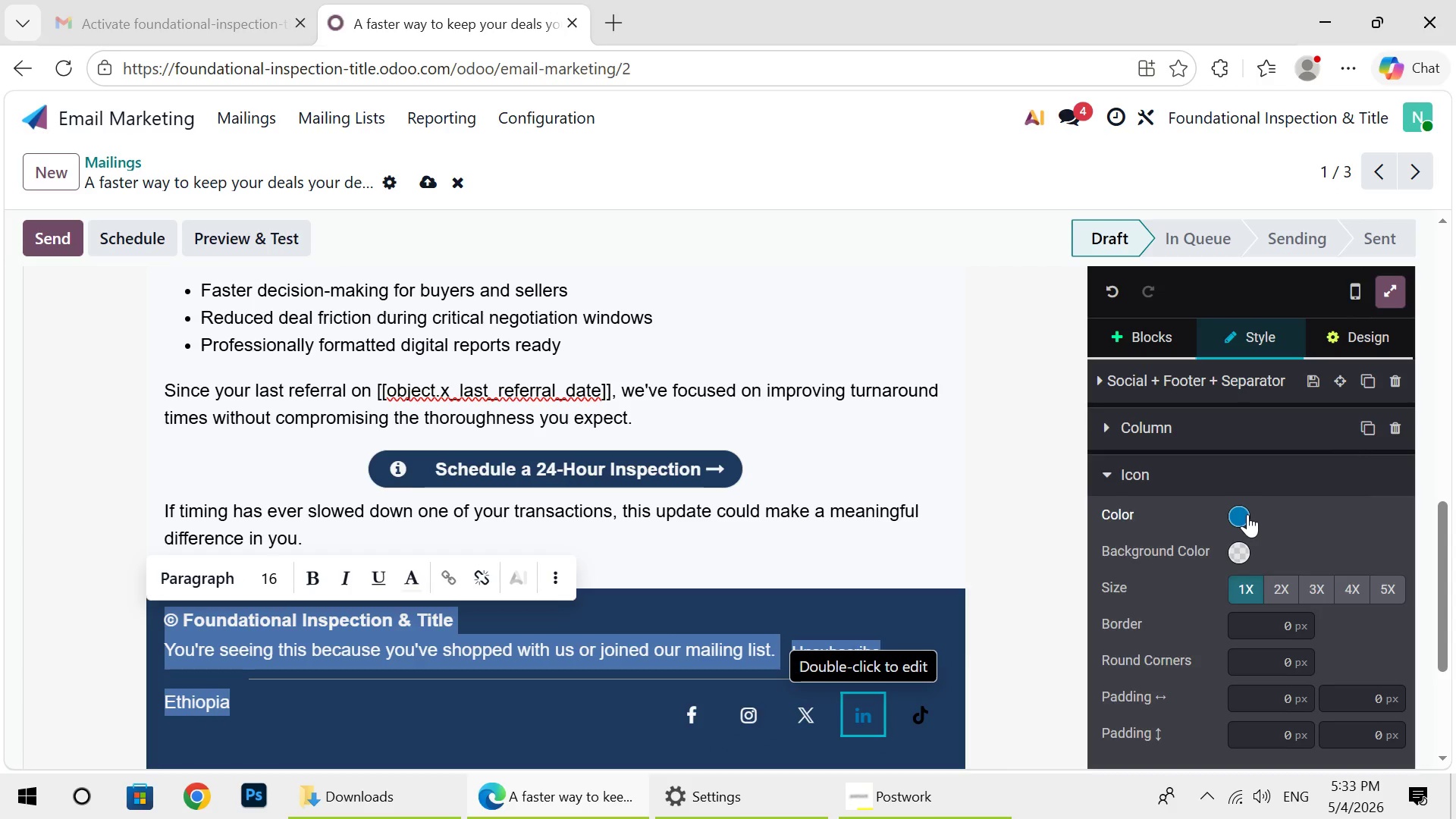 
left_click([1247, 514])
 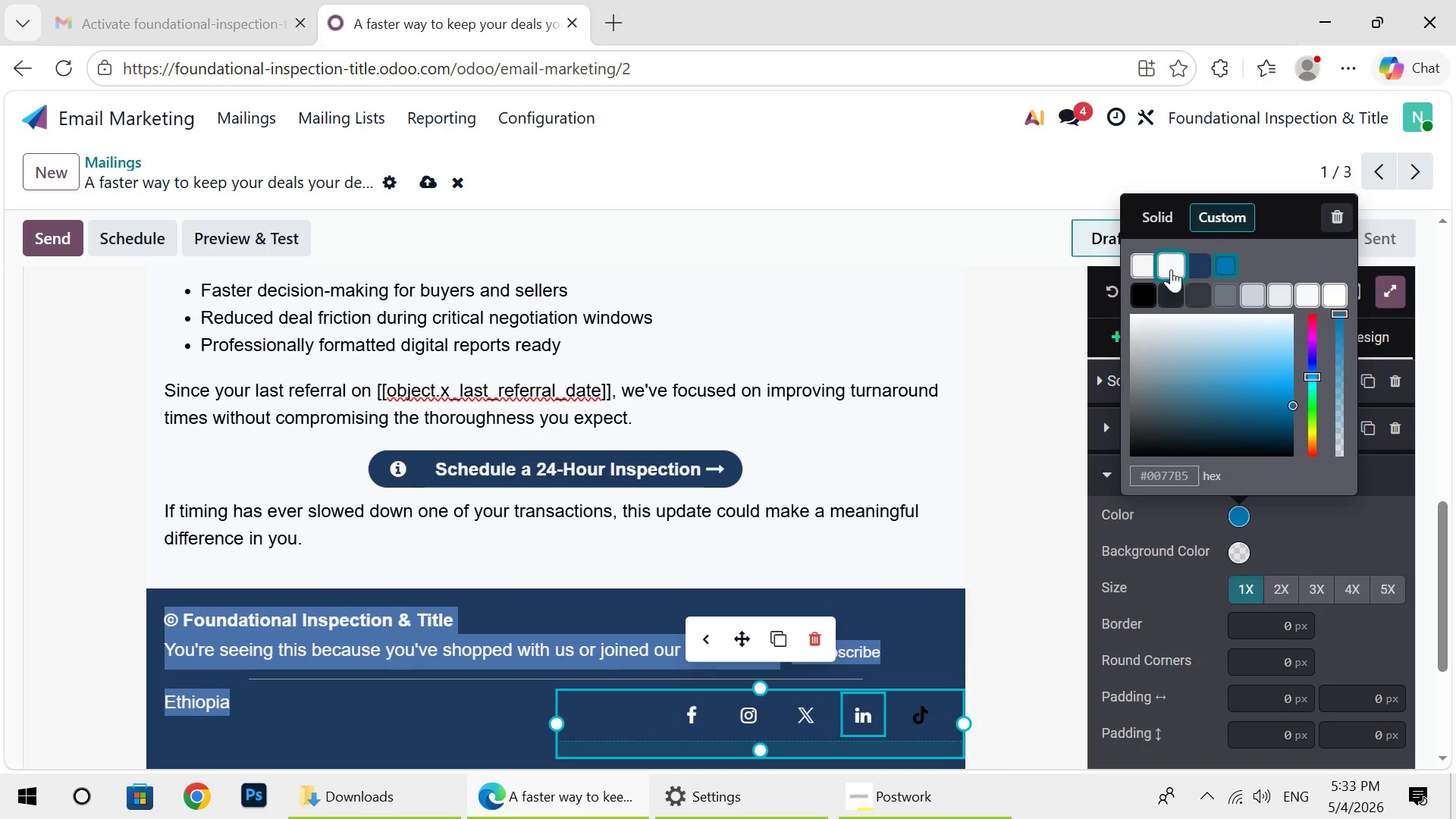 
left_click([1171, 269])
 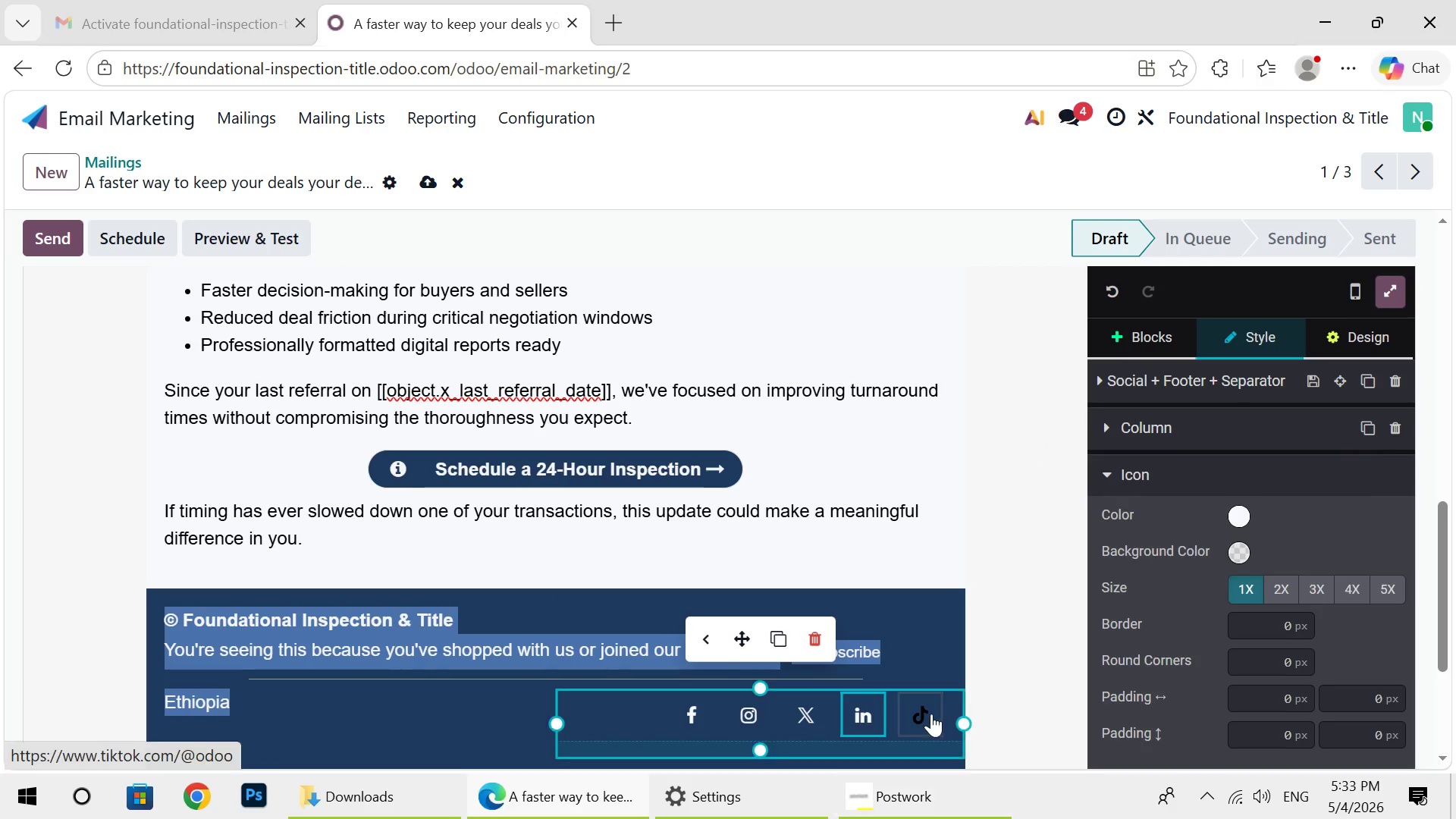 
left_click([931, 714])
 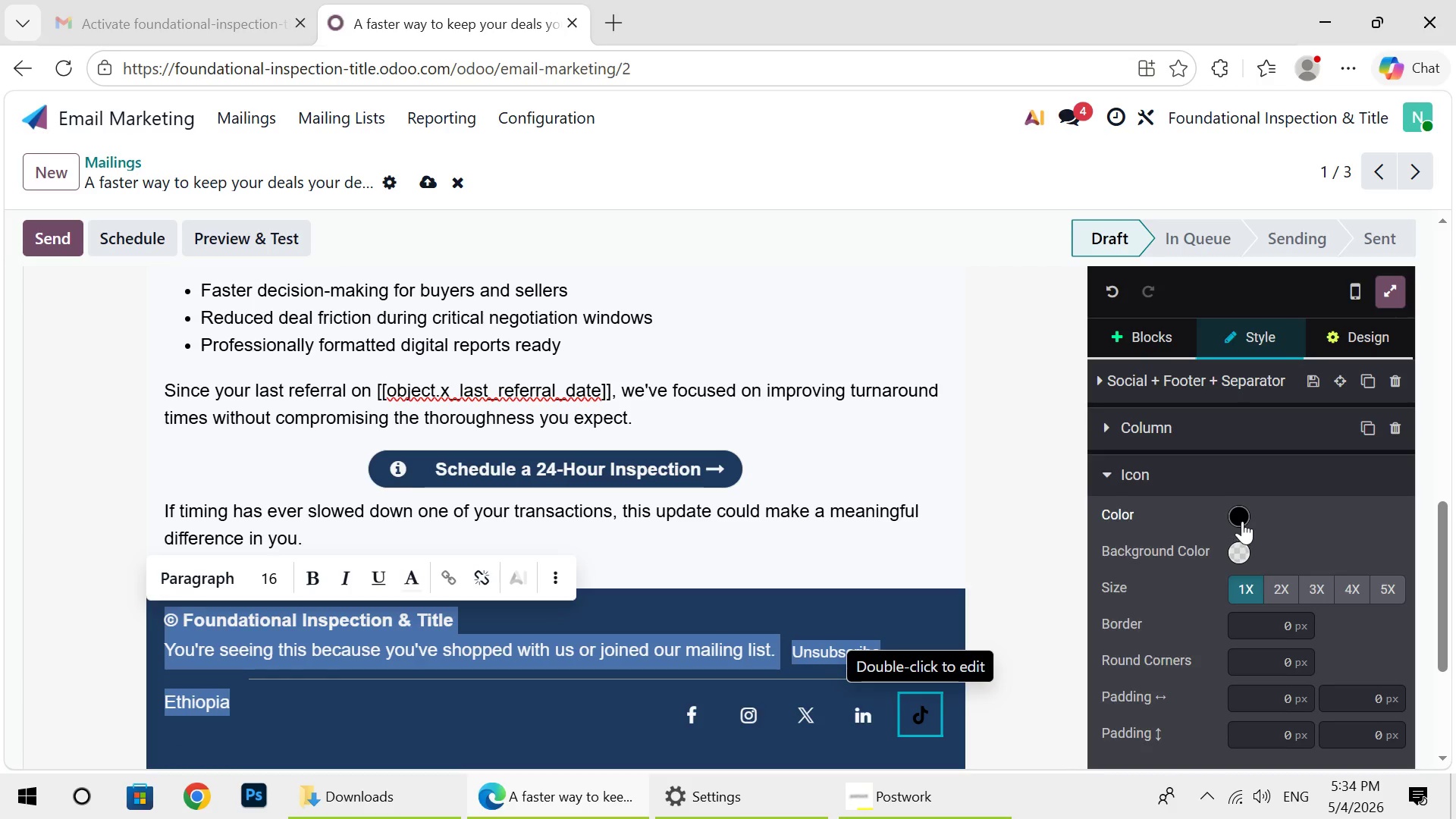 
left_click([1242, 521])
 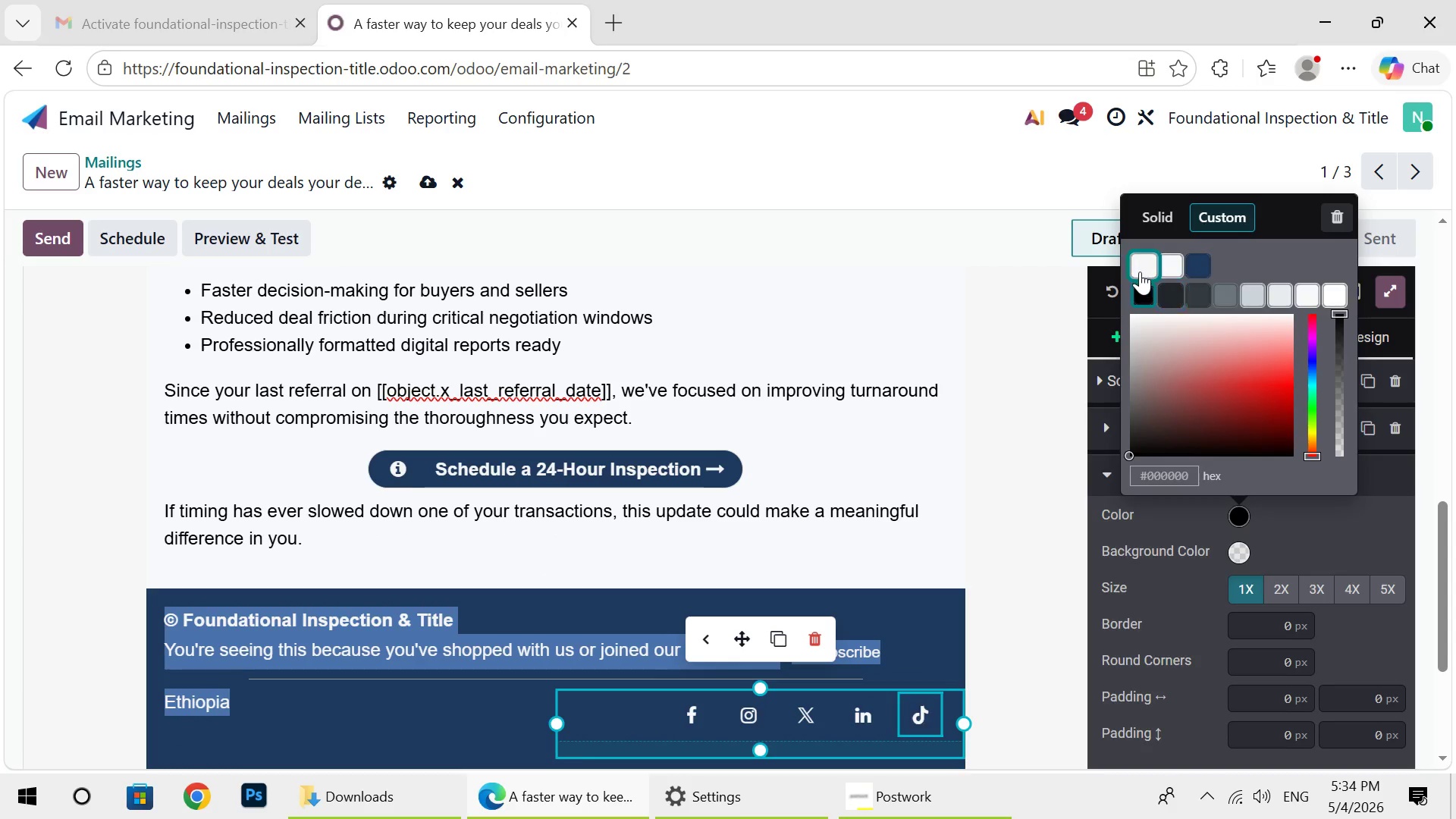 
left_click([1140, 271])
 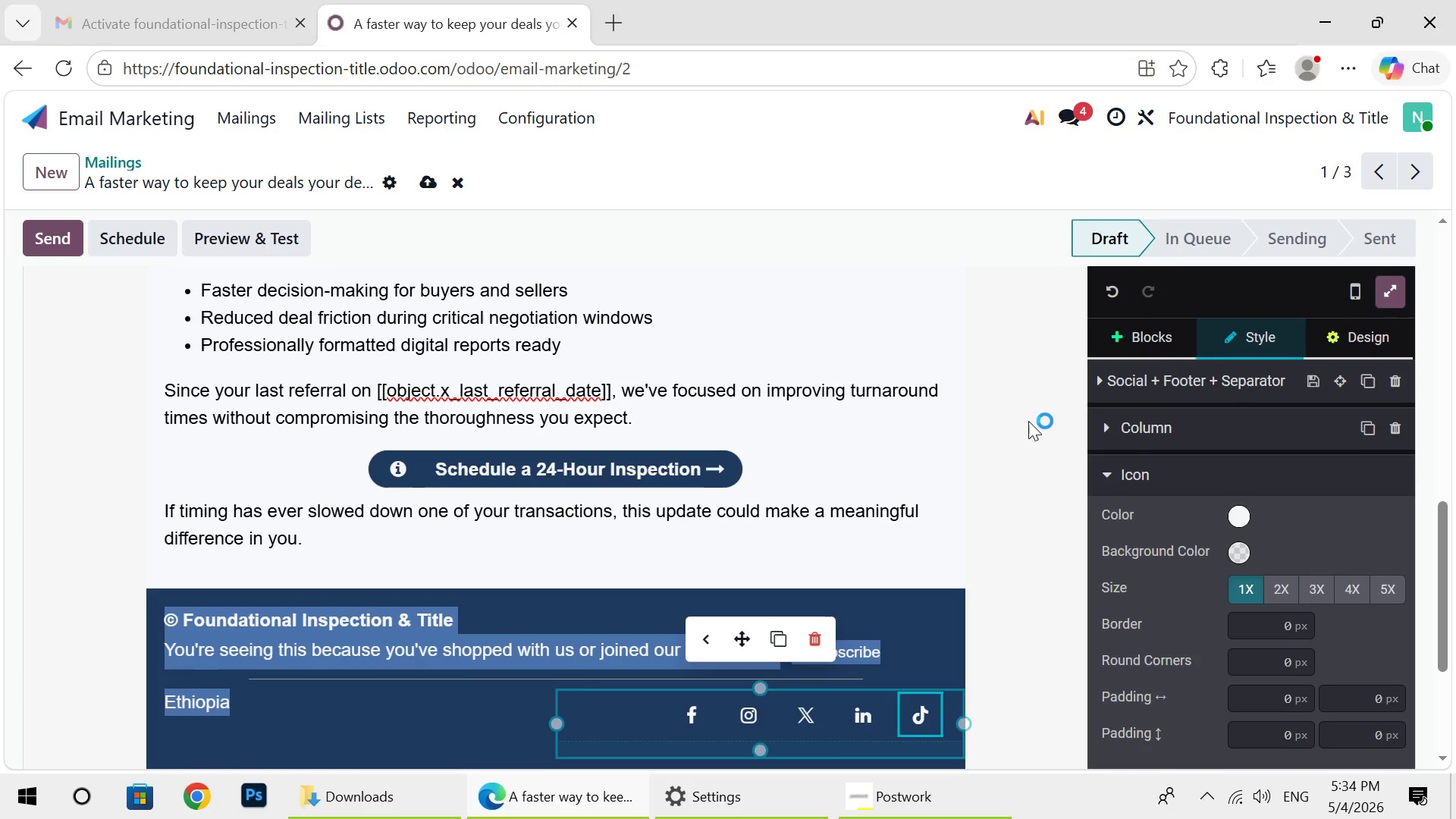 
left_click([1028, 421])
 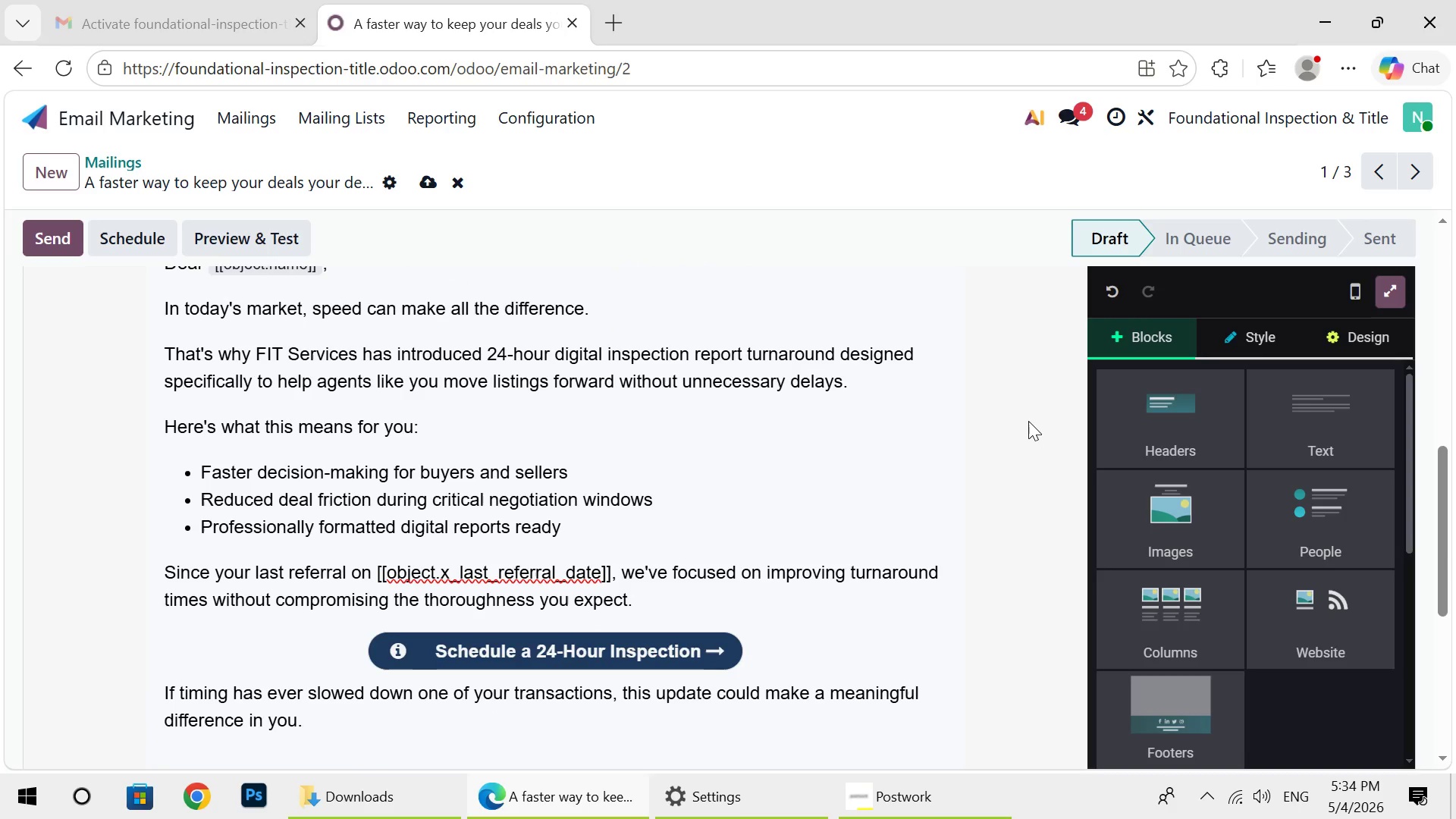 
wait(11.53)
 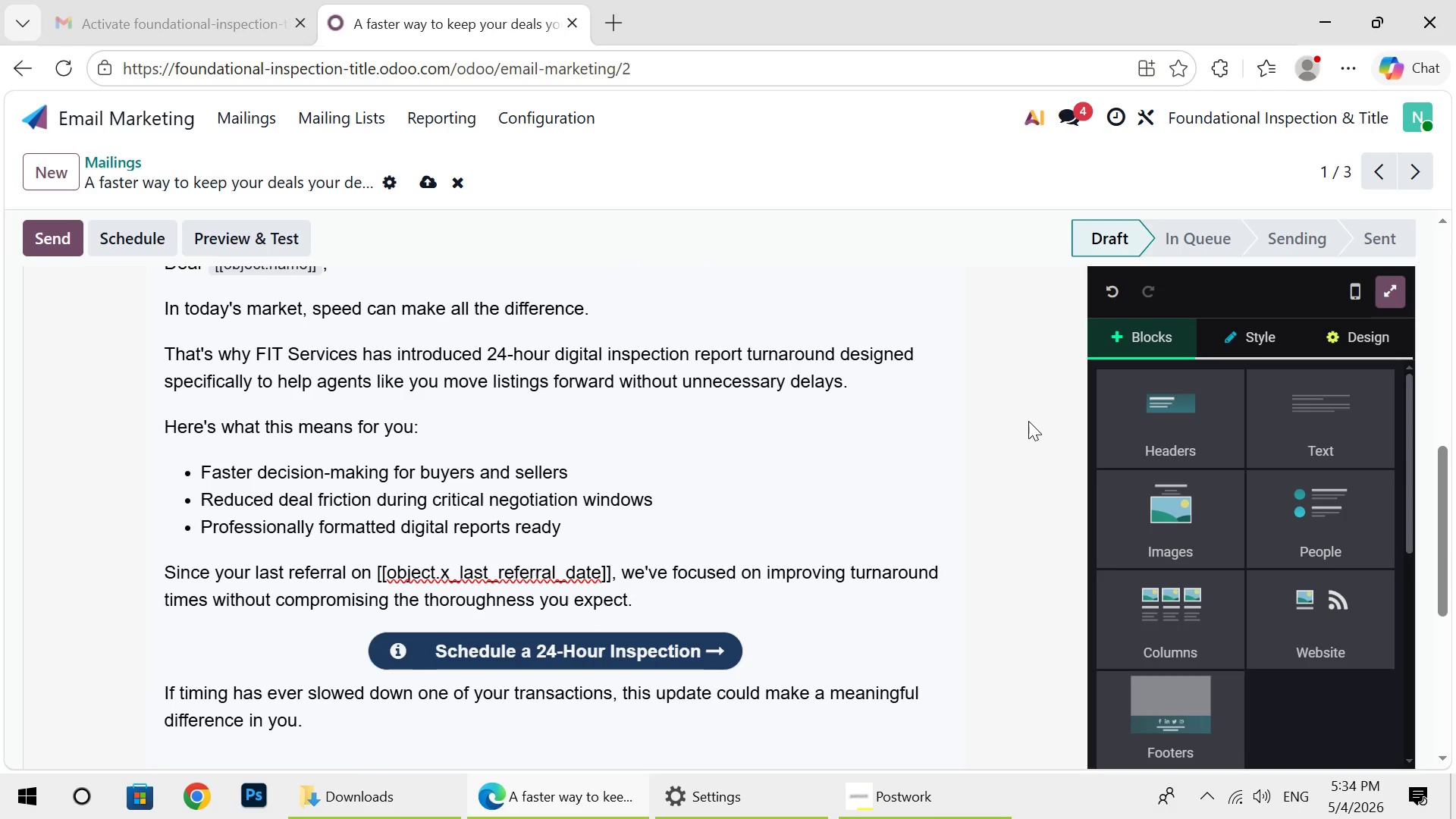 
left_click_drag(start_coordinate=[165, 291], to_coordinate=[676, 623])
 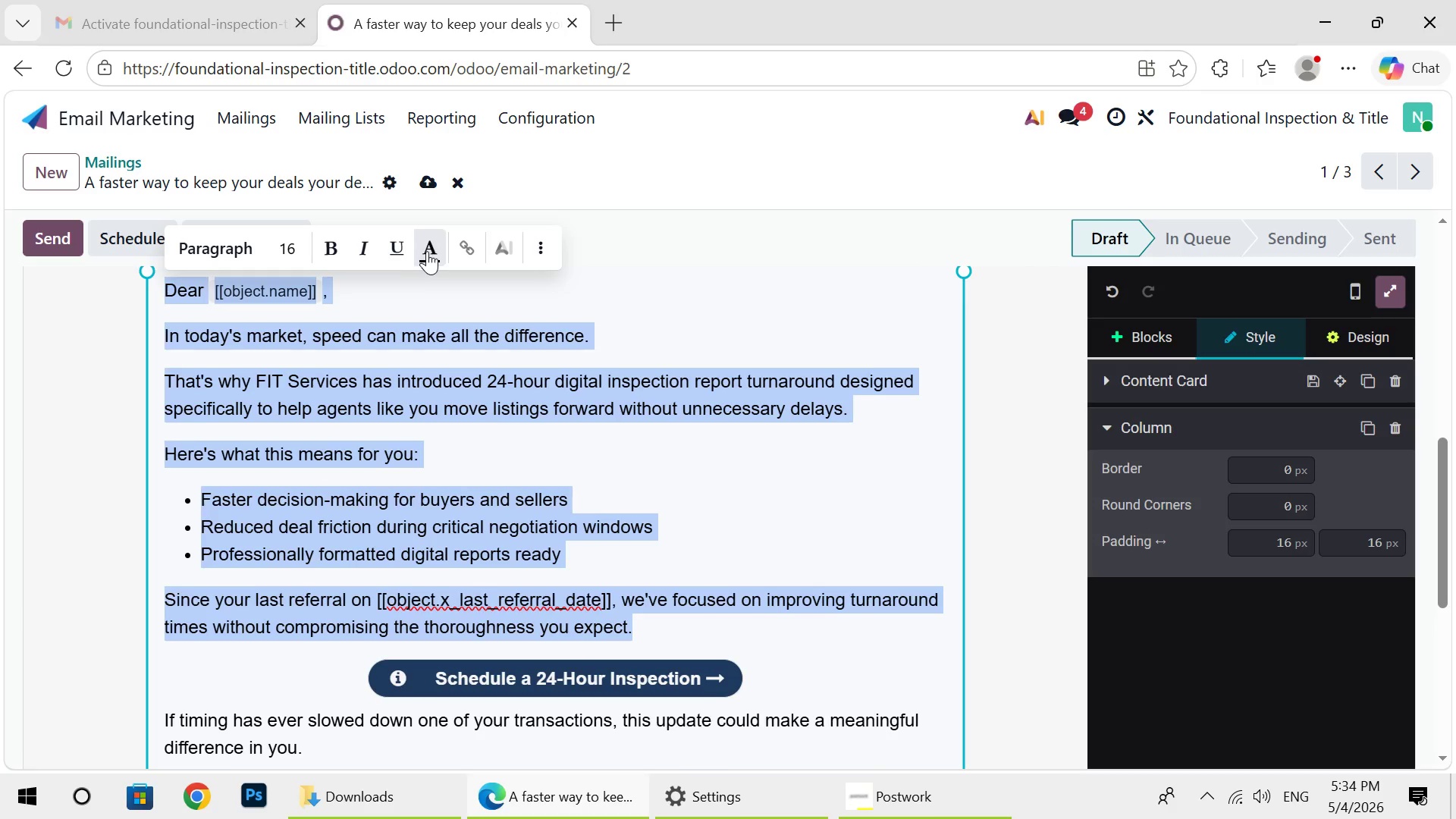 
left_click([427, 248])
 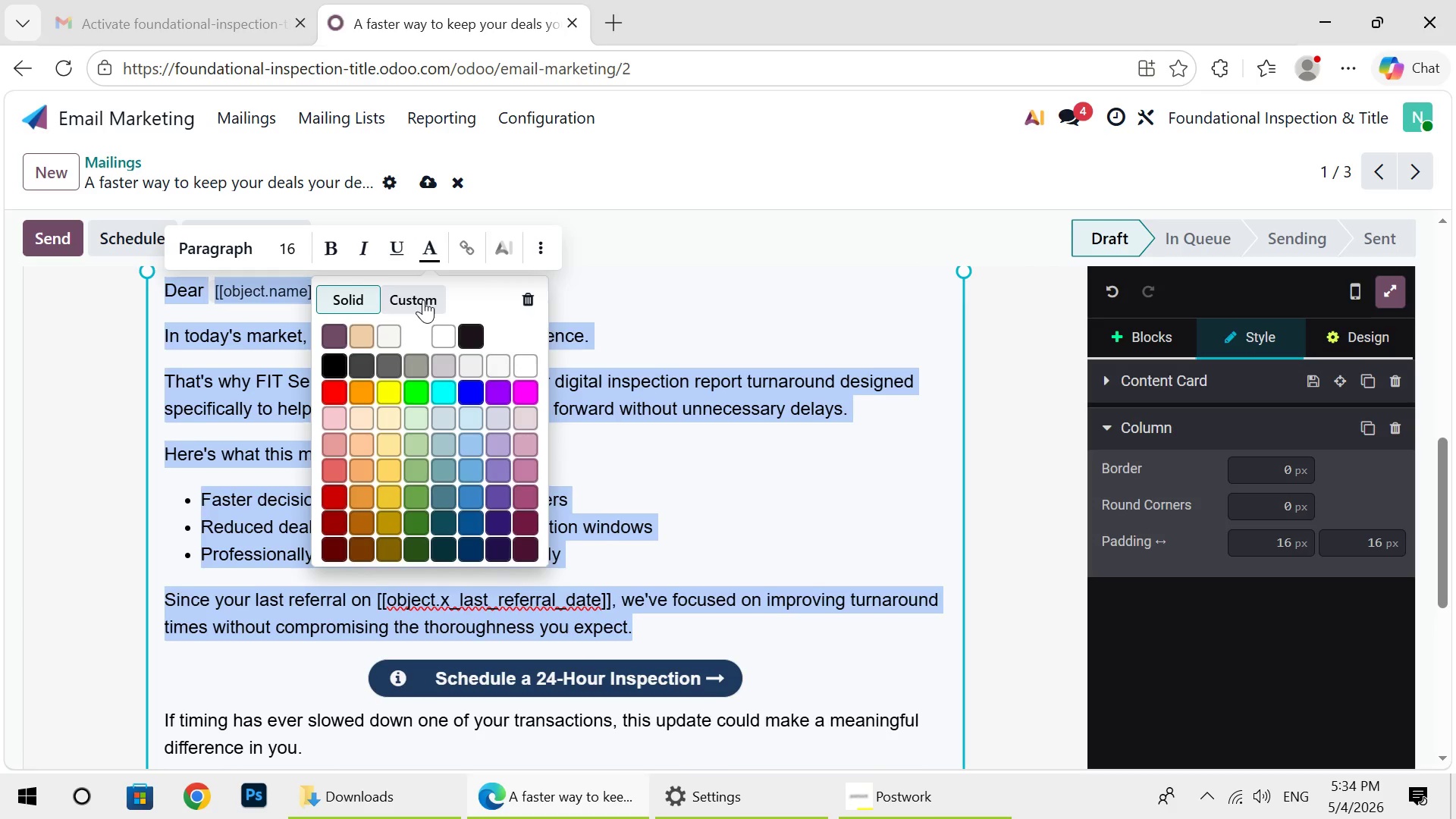 
left_click([423, 300])
 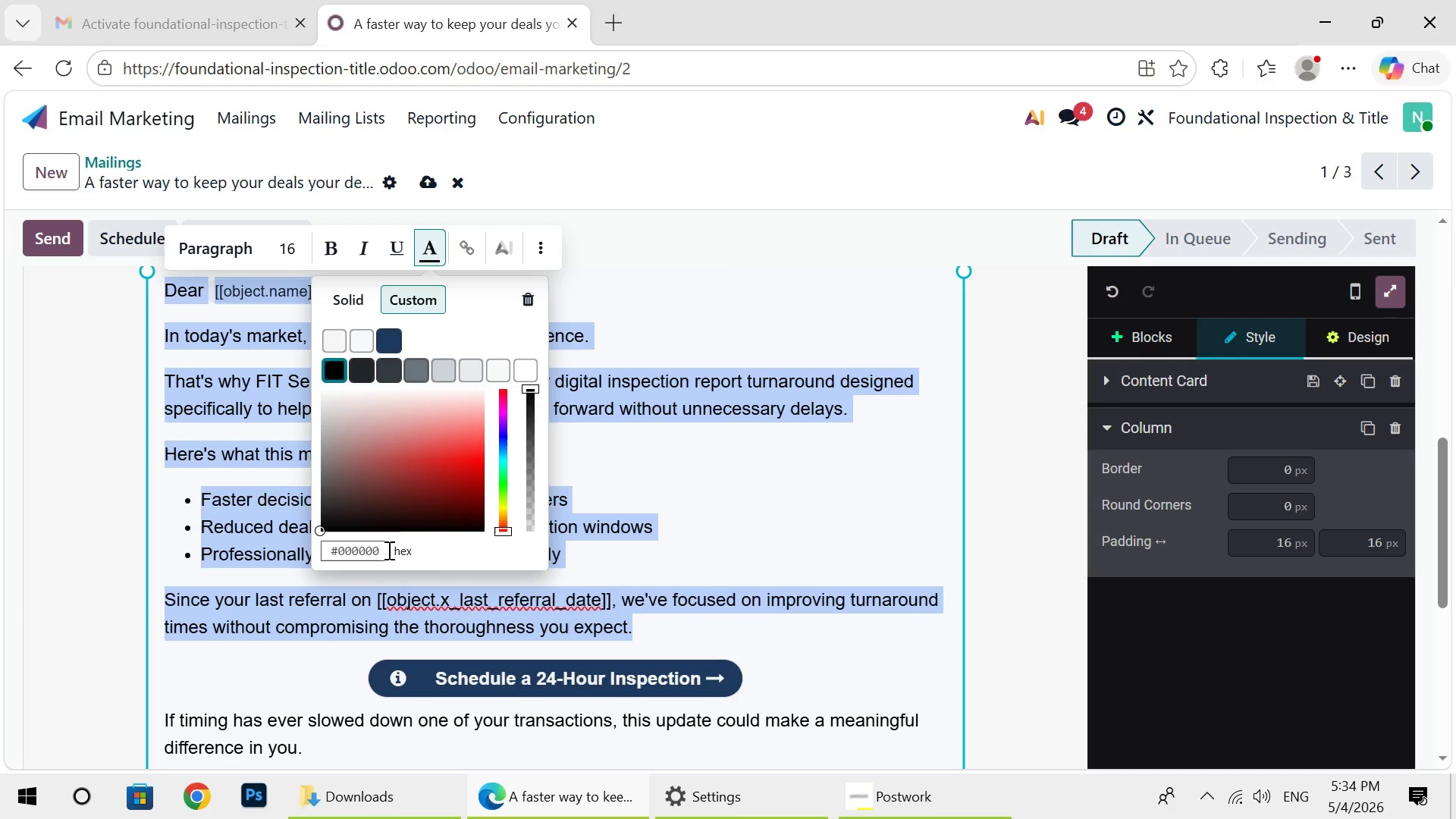 
double_click([388, 550])
 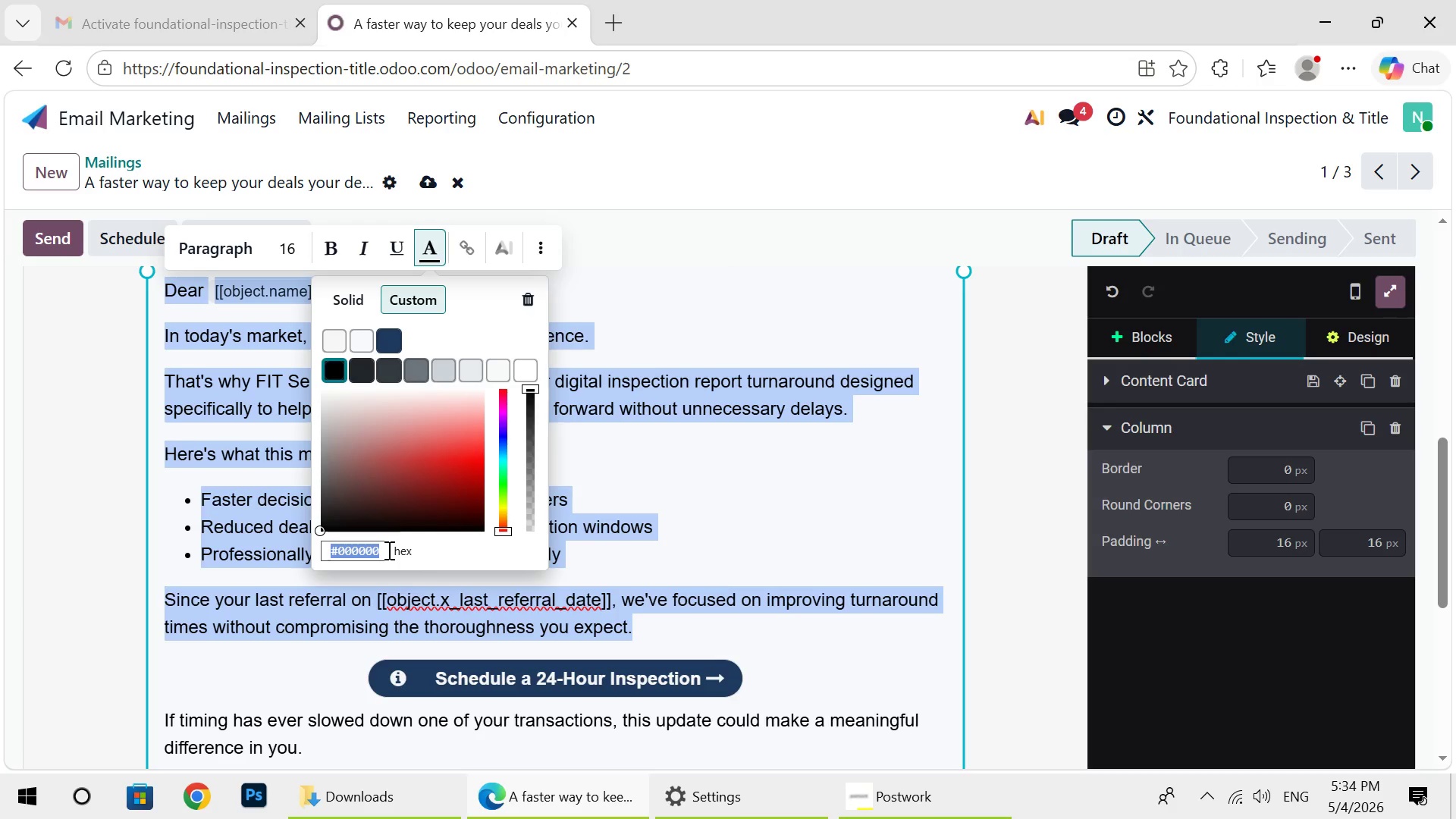 
left_click([388, 550])
 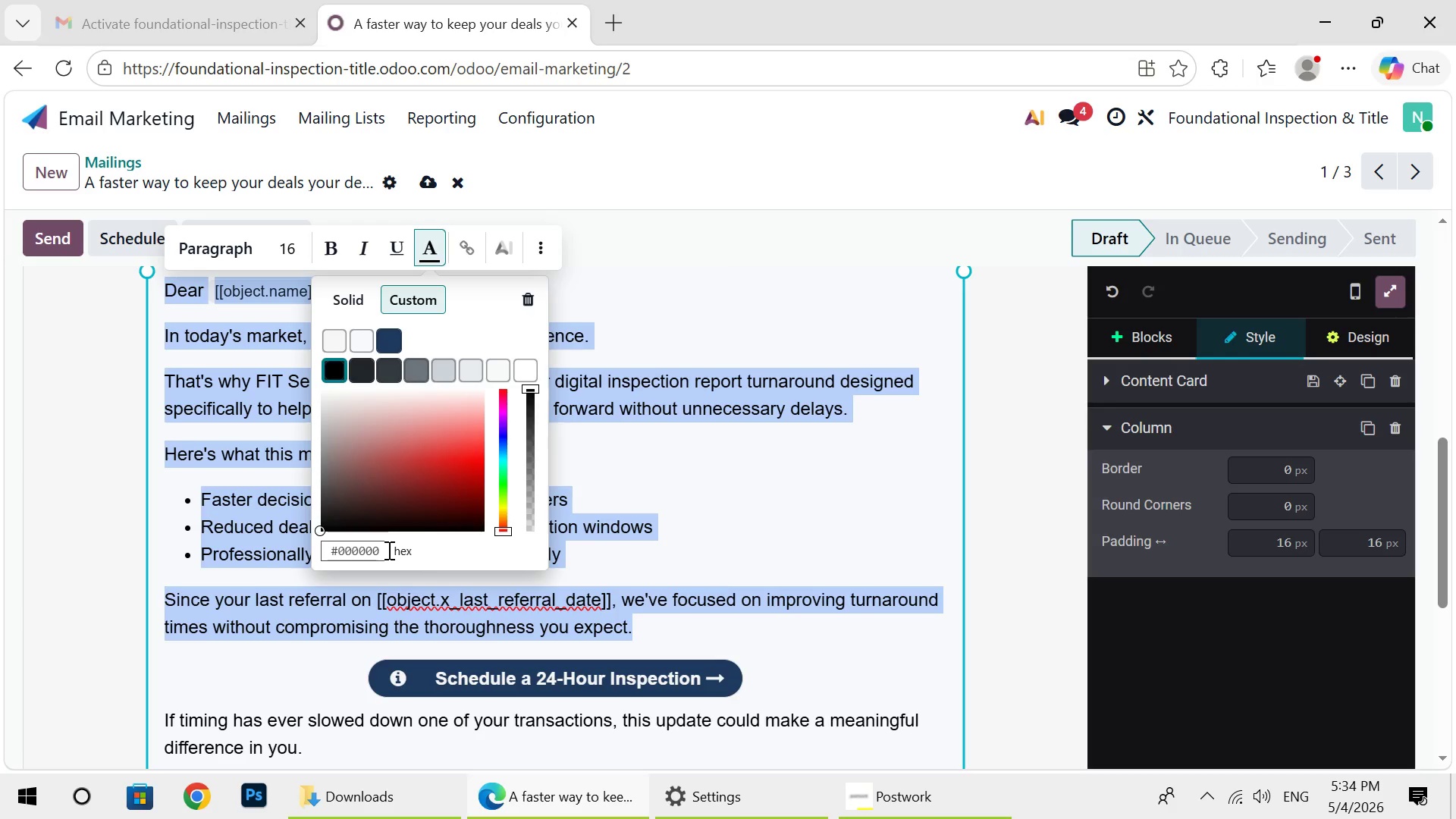 
key(Backspace)
key(Backspace)
key(Backspace)
key(Backspace)
key(Backspace)
key(Backspace)
type(1a1a1a)
 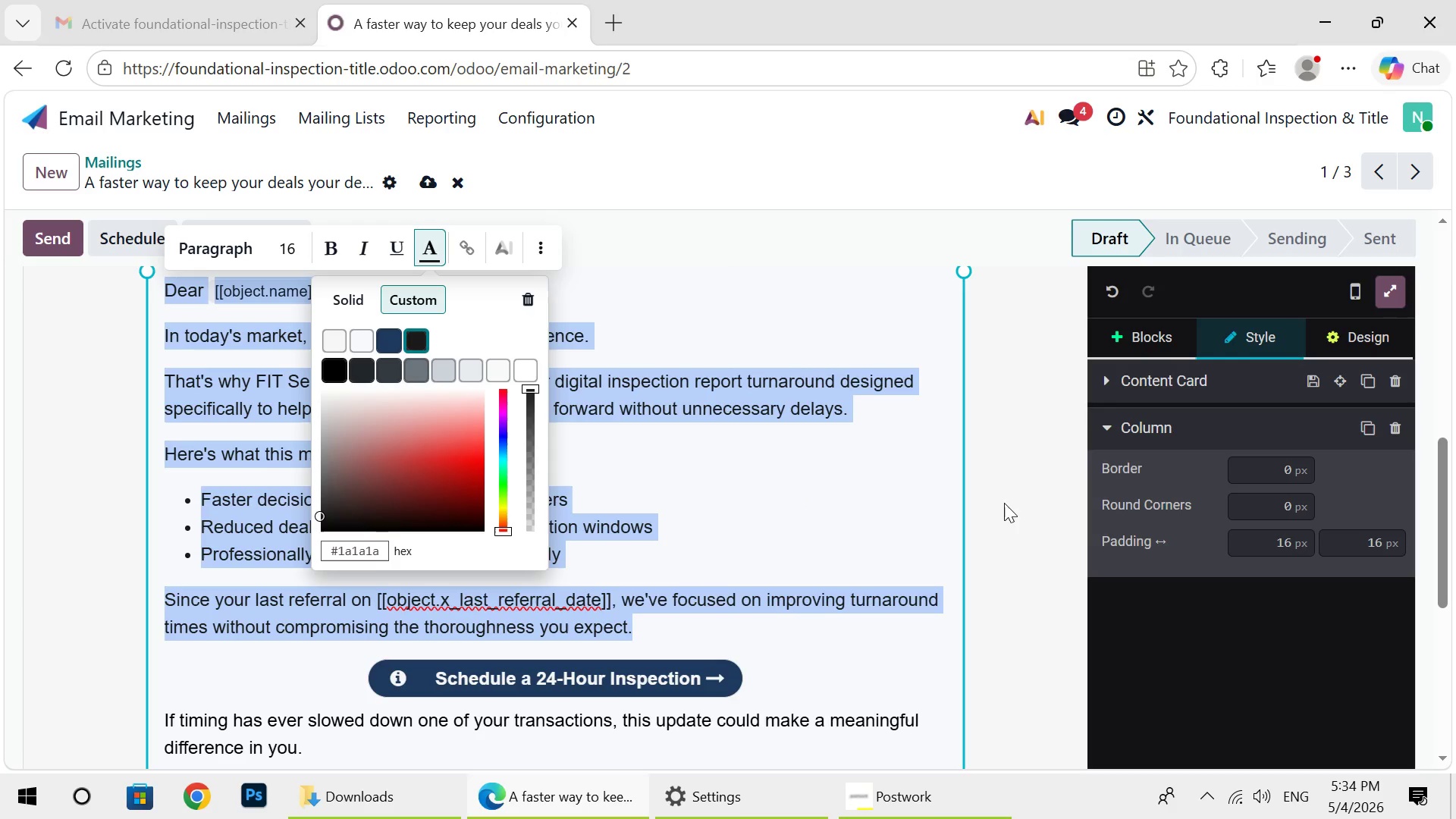 
left_click([1075, 529])
 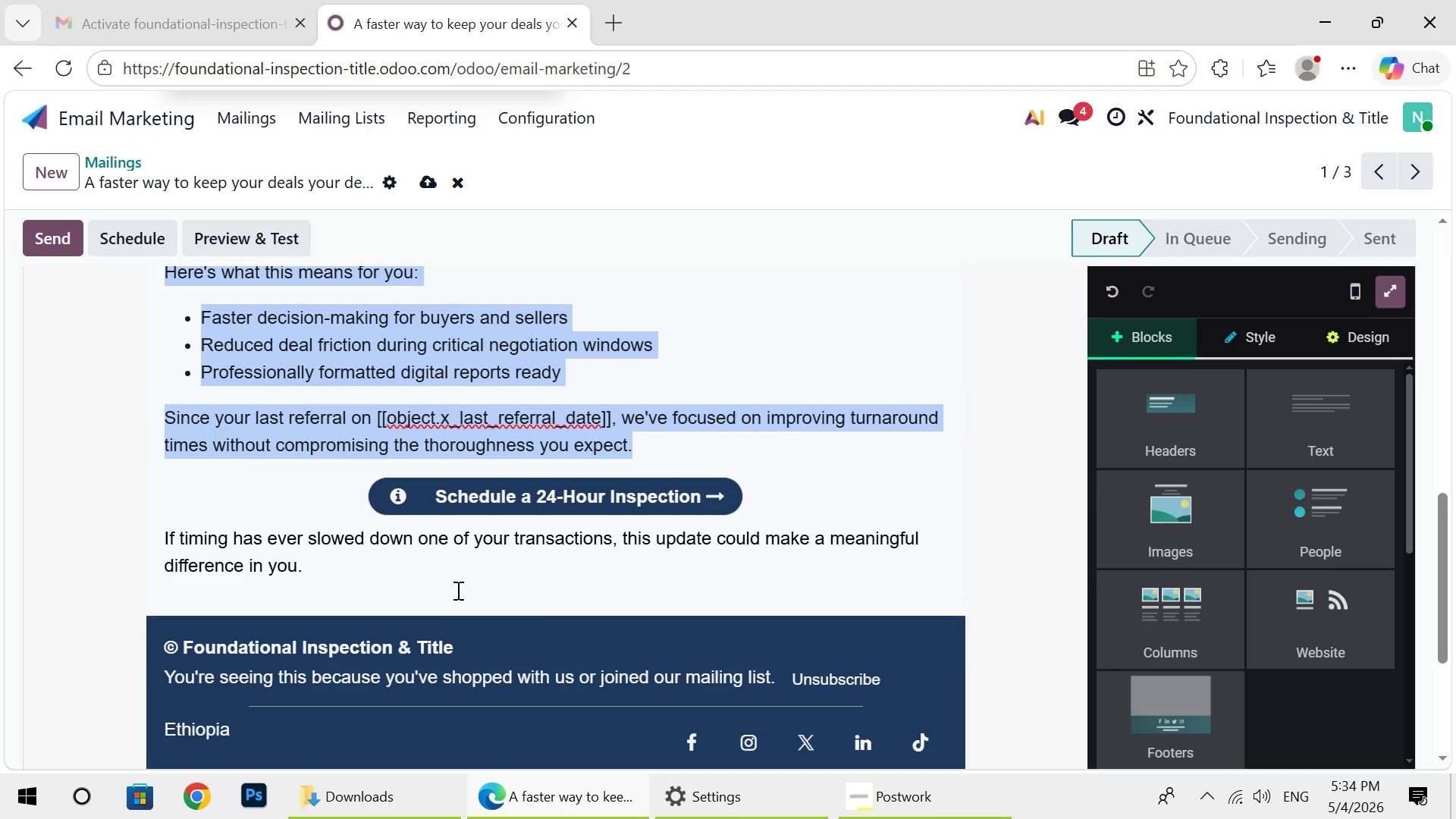 
left_click_drag(start_coordinate=[446, 574], to_coordinate=[157, 541])
 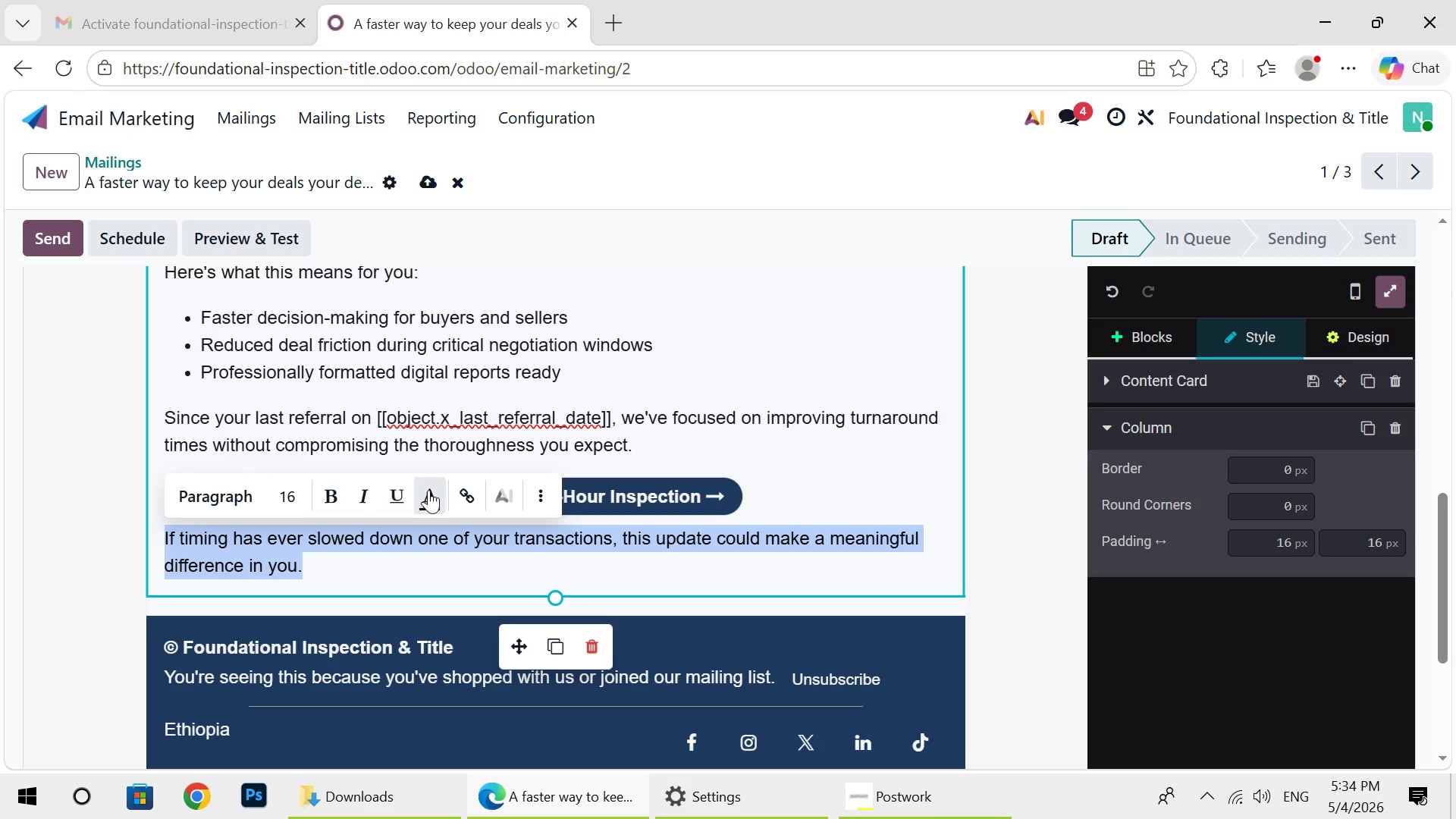 
left_click([429, 491])
 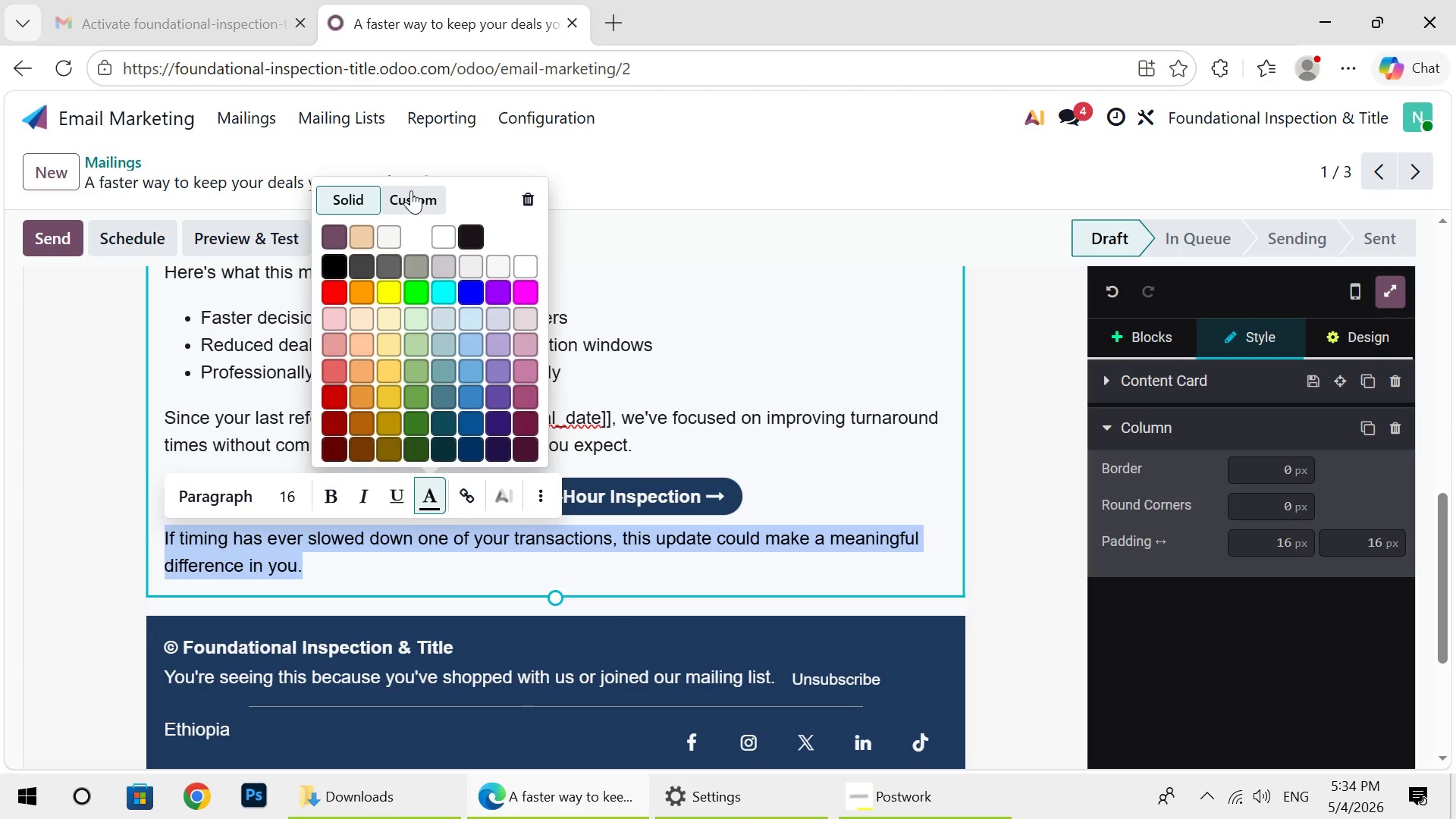 
left_click([411, 190])
 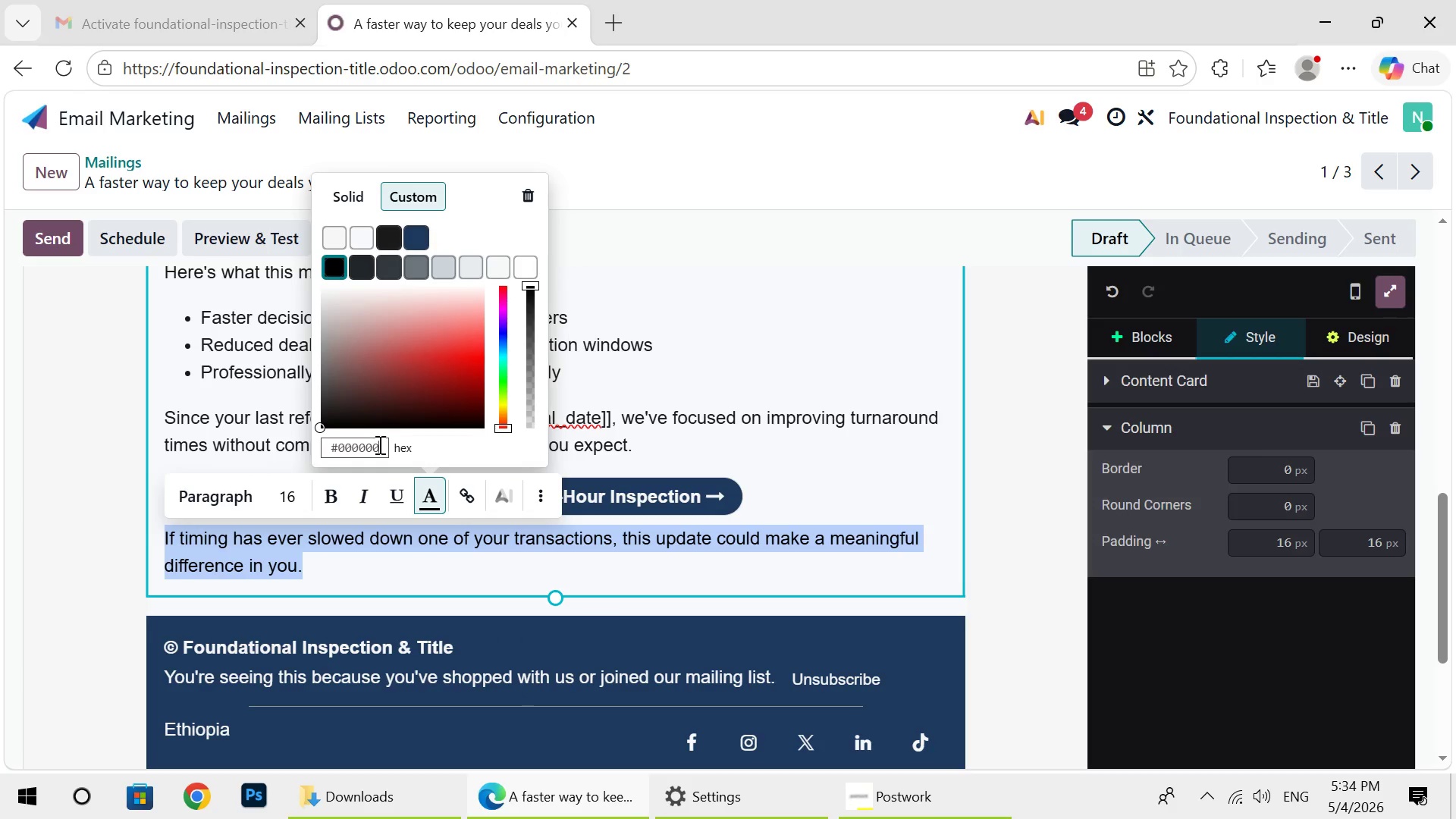 
double_click([378, 444])
 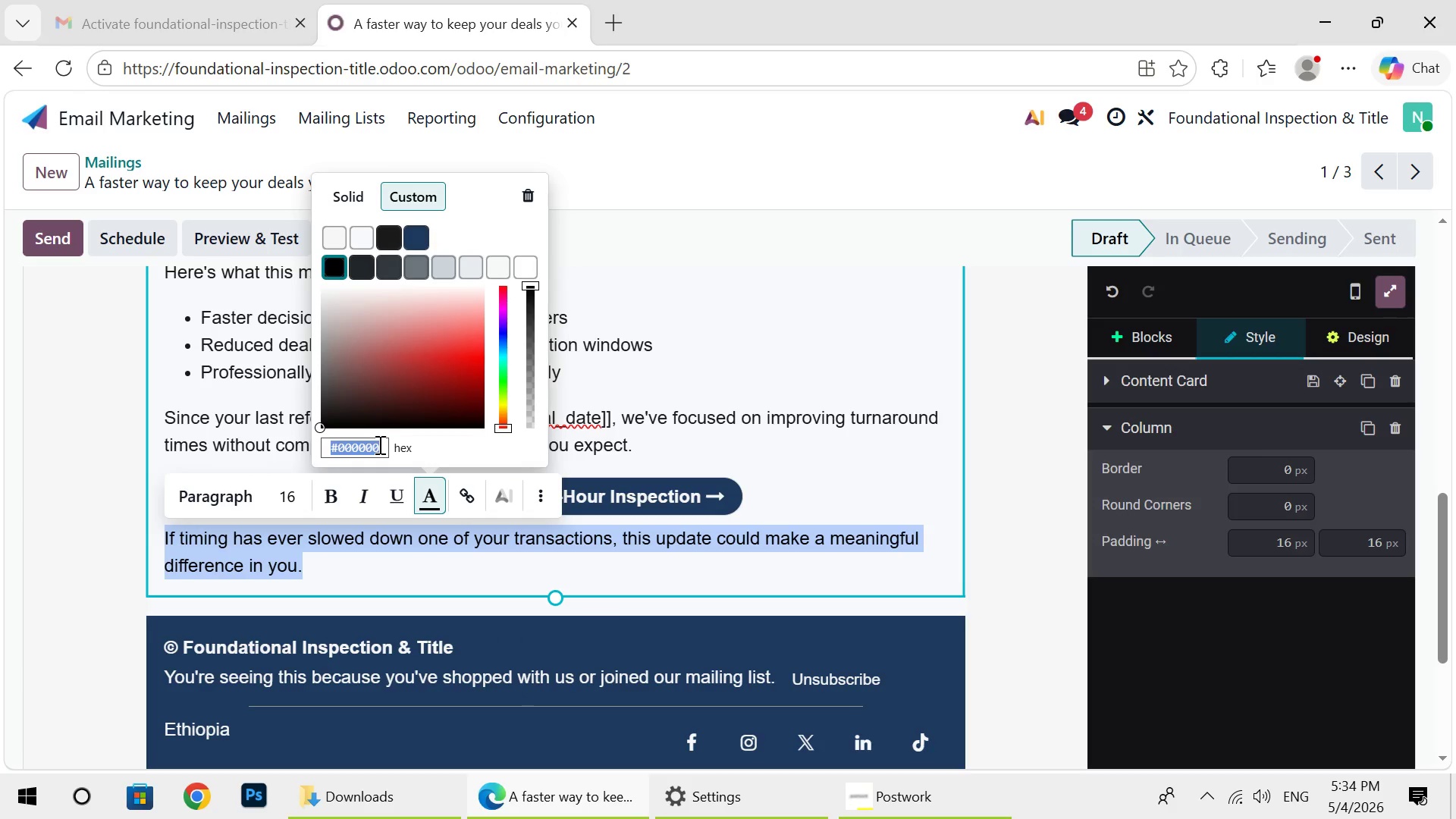 
triple_click([378, 444])
 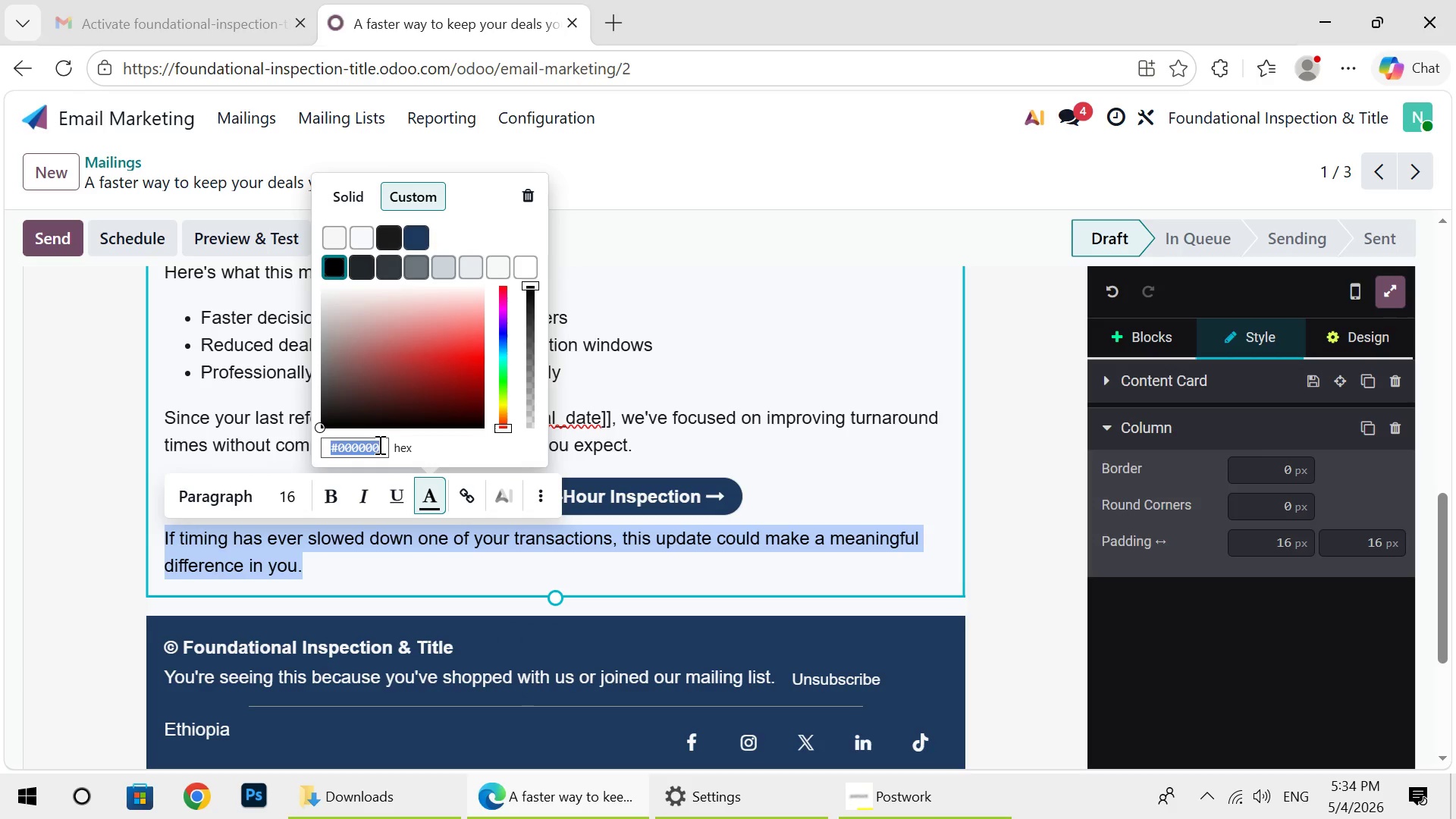 
left_click([378, 444])
 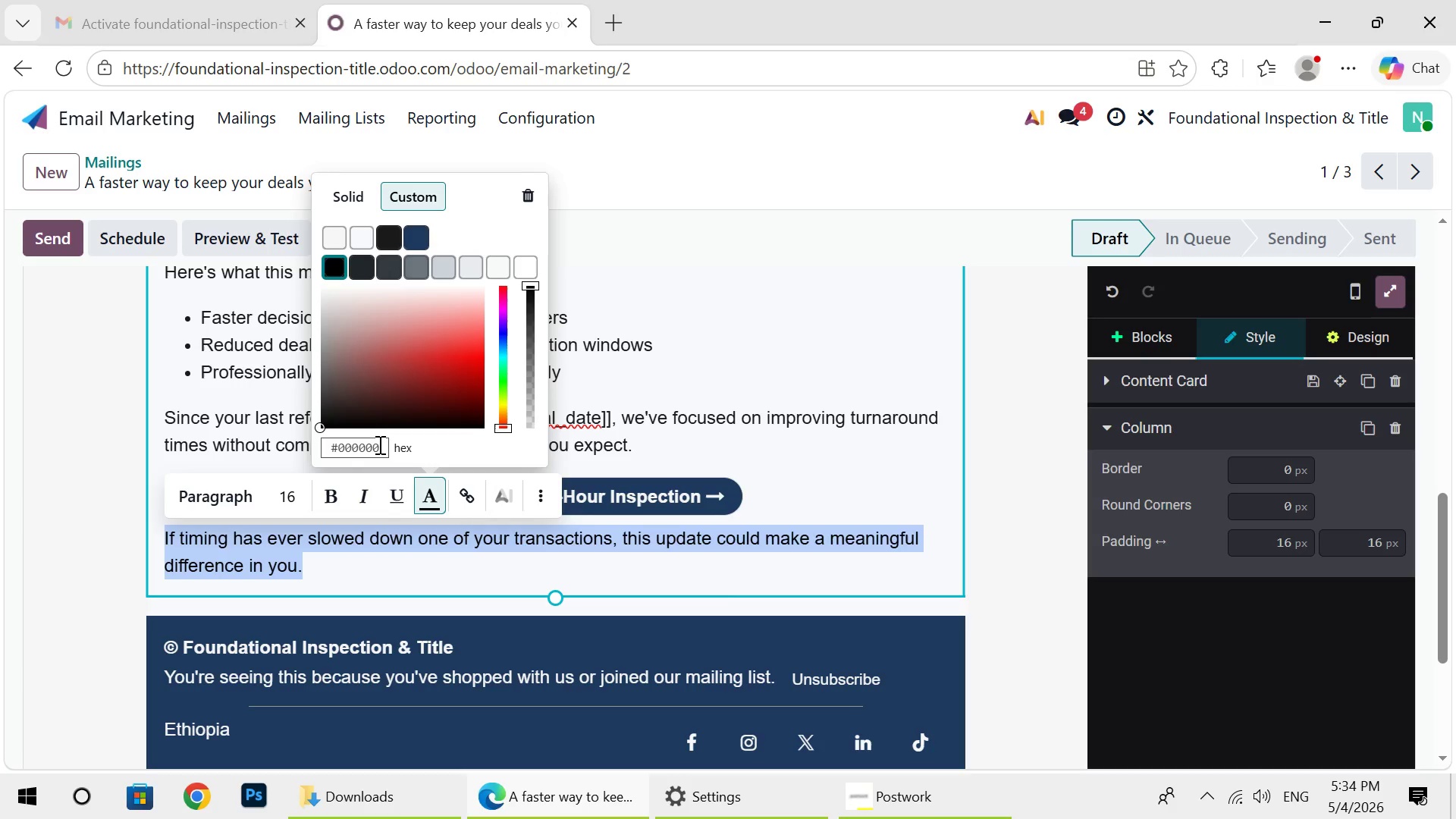 
key(Backspace)
key(Backspace)
key(Backspace)
key(Backspace)
key(Backspace)
key(Backspace)
type(1a1a1a)
 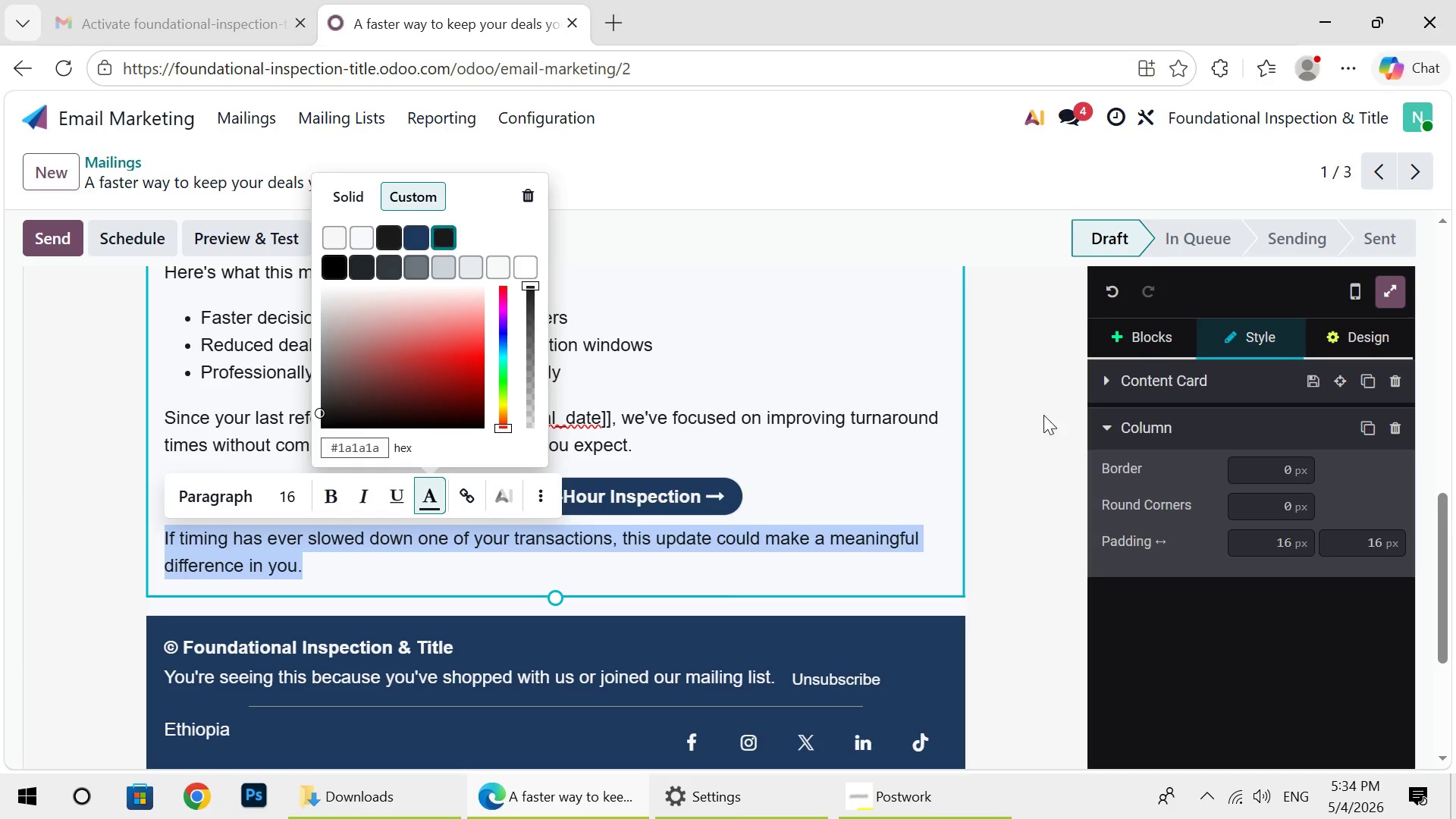 
left_click([1040, 419])
 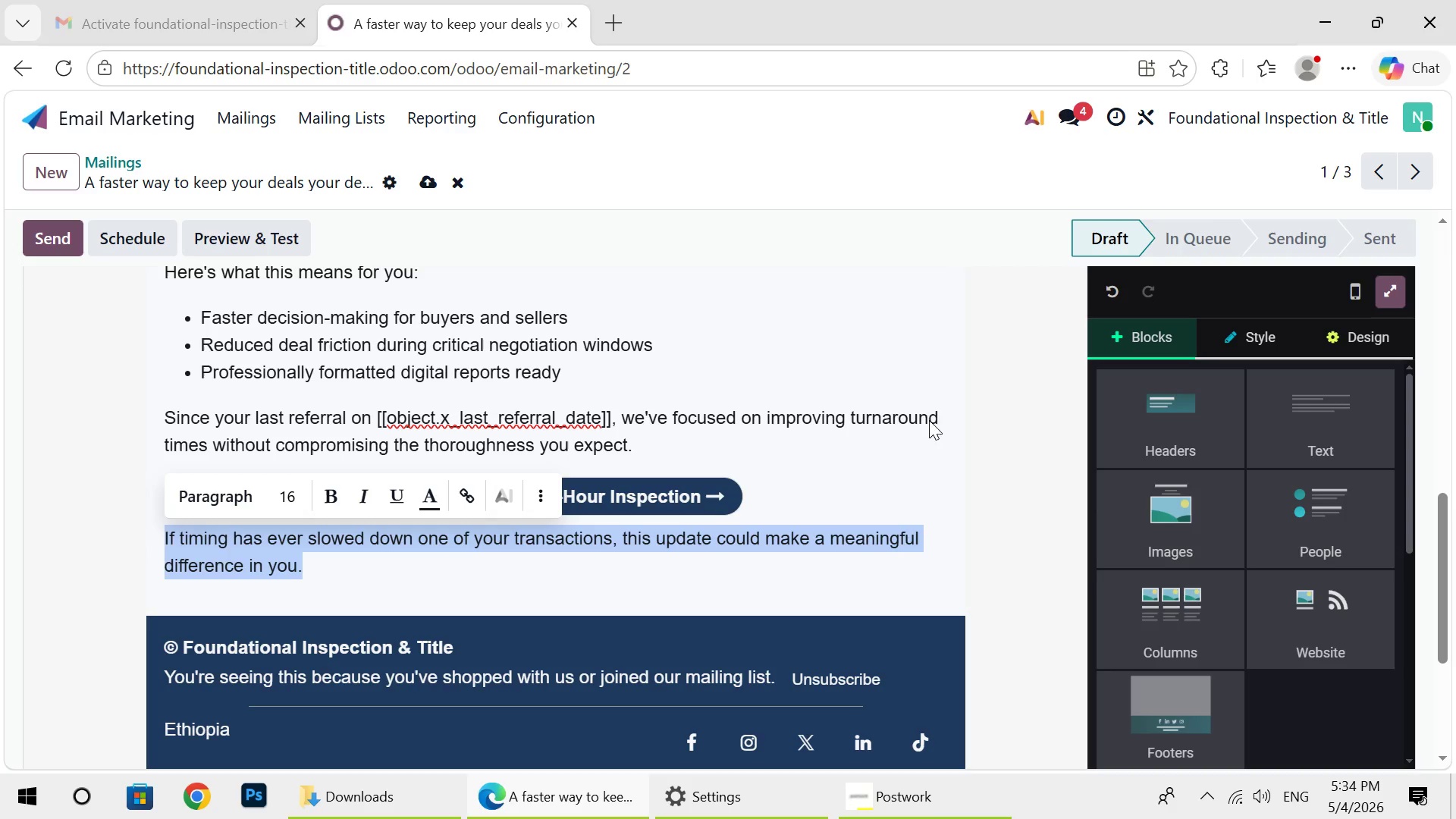 
wait(6.53)
 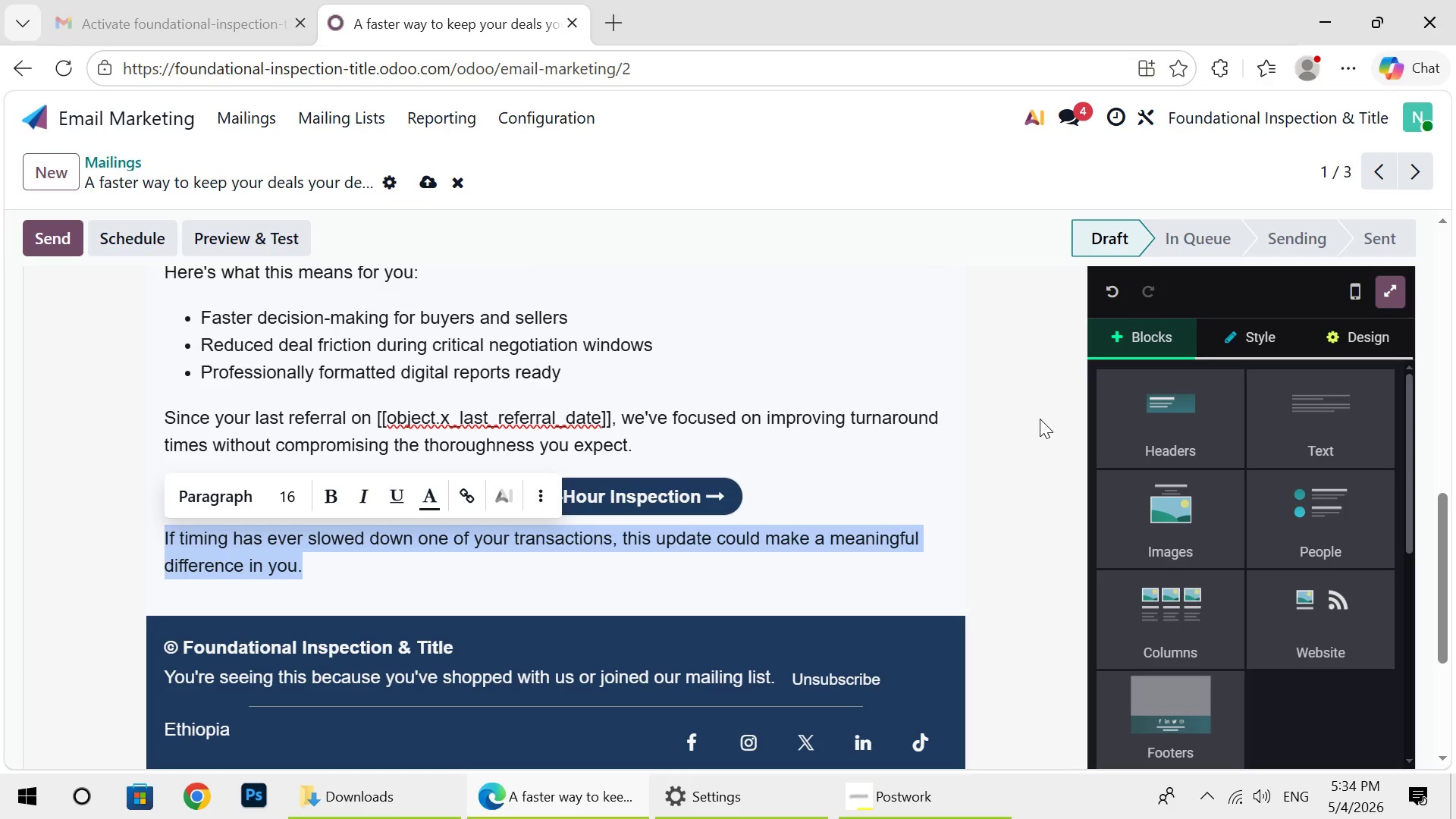 
left_click([376, 419])
 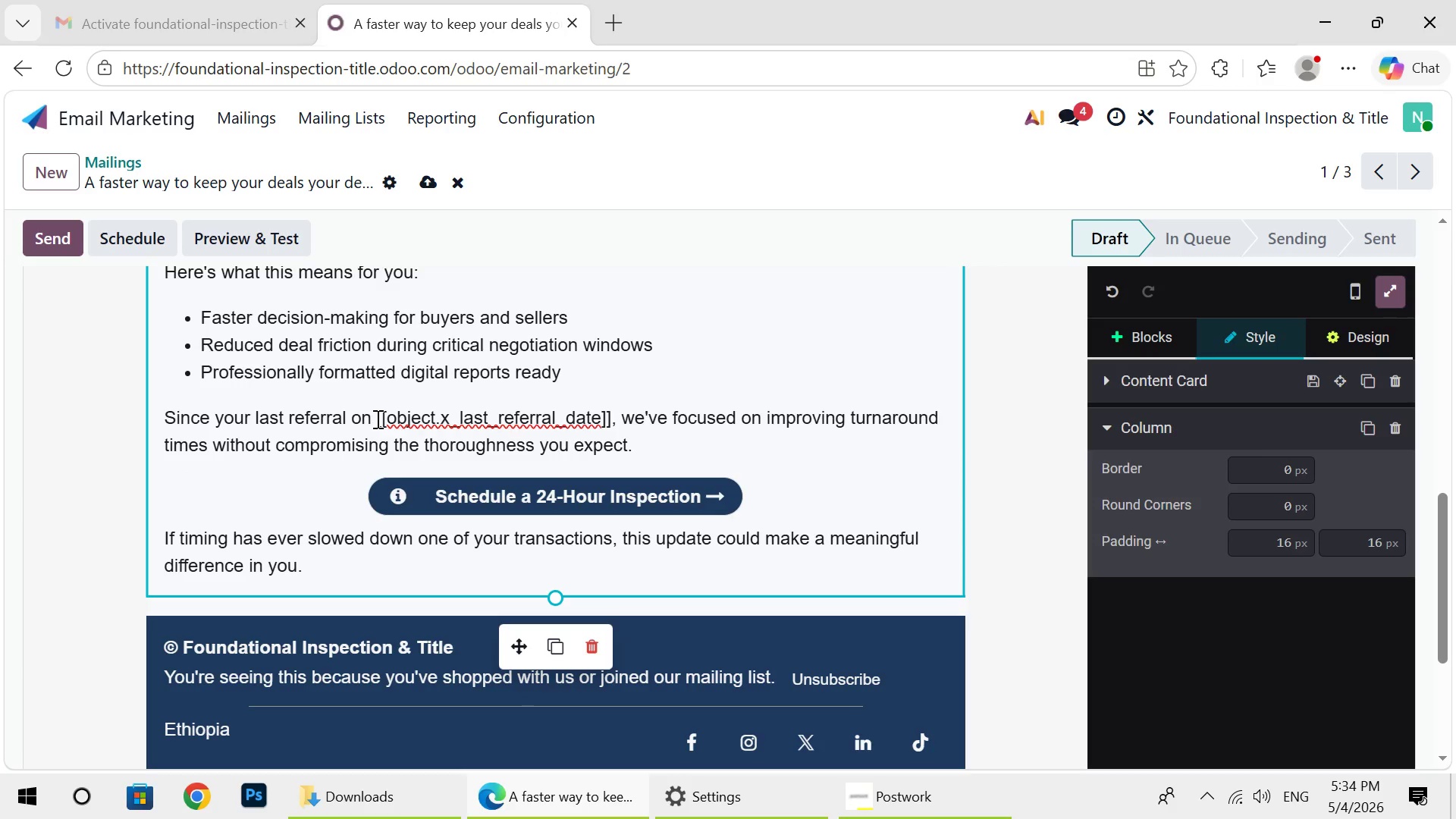 
key(Backquote)
 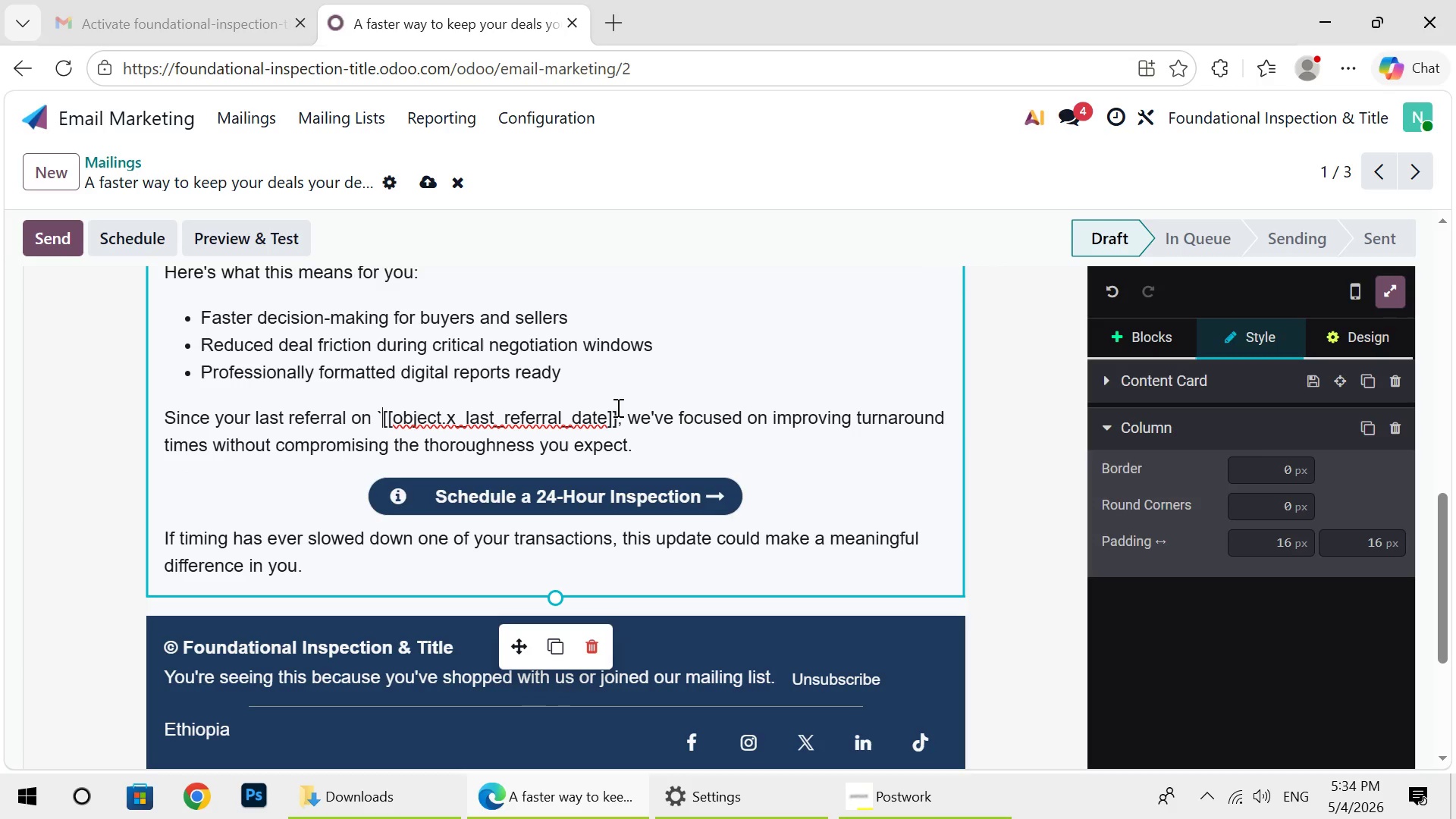 
left_click([617, 407])
 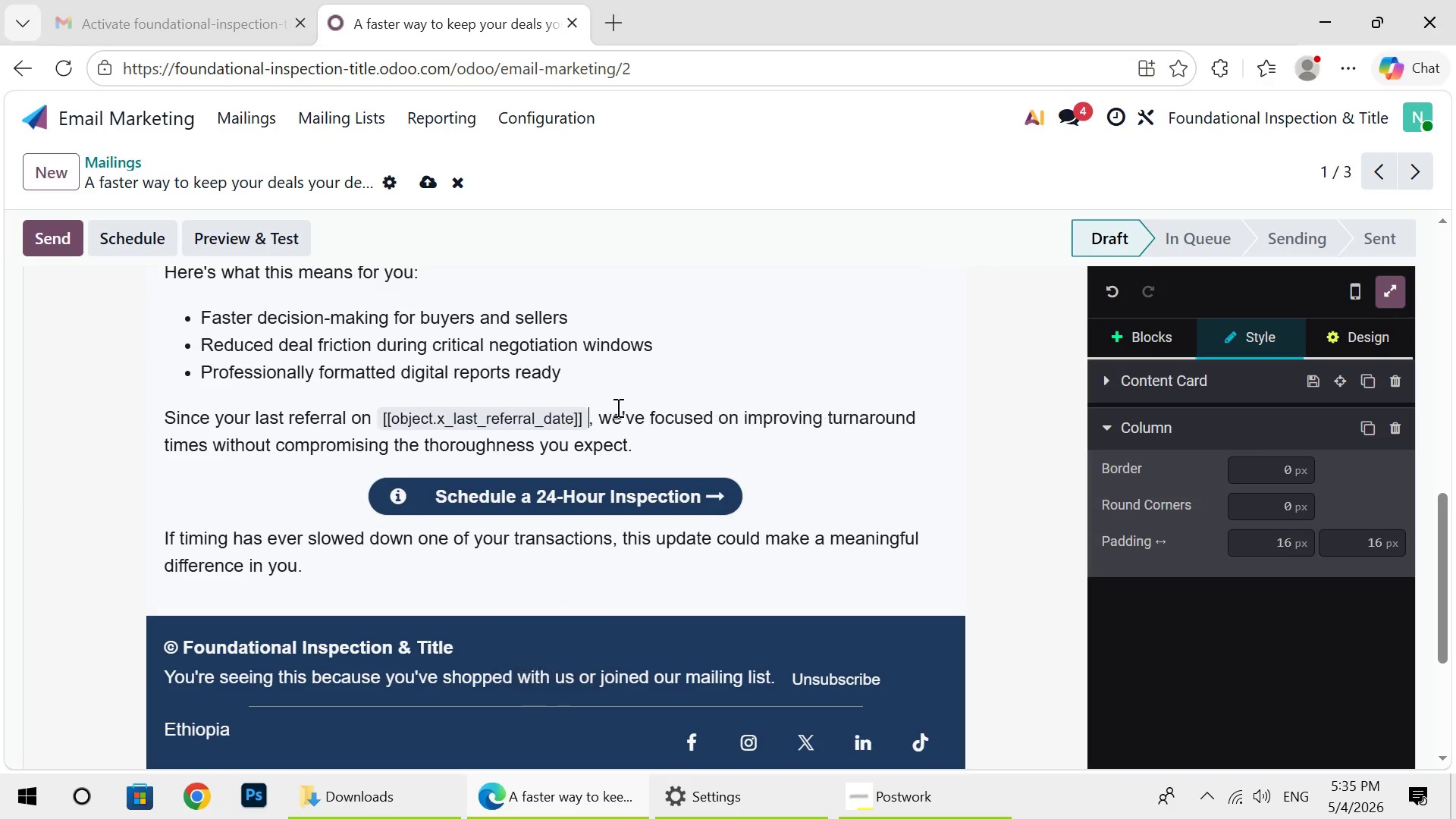 
key(Backquote)
 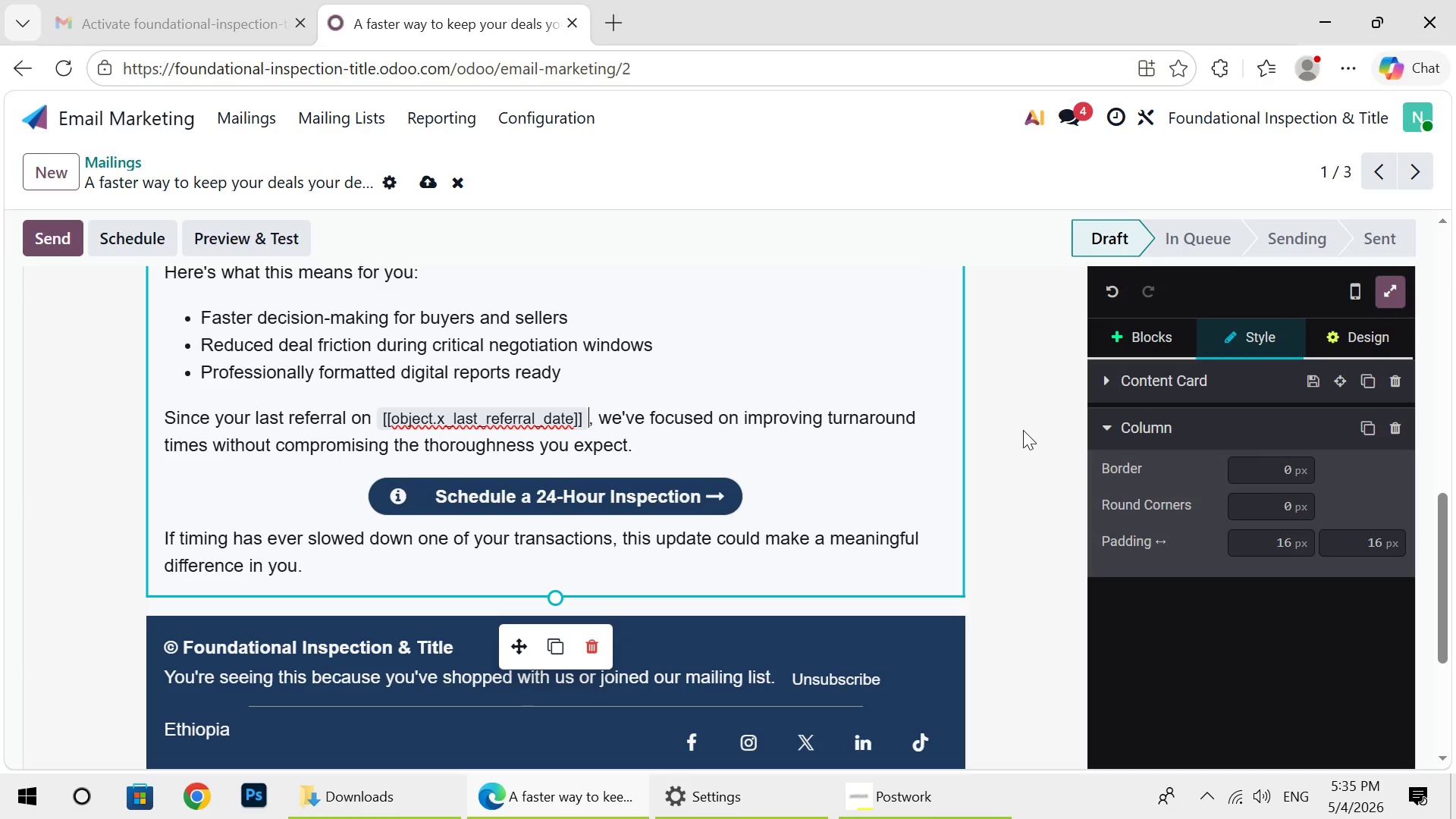 
left_click([1023, 430])
 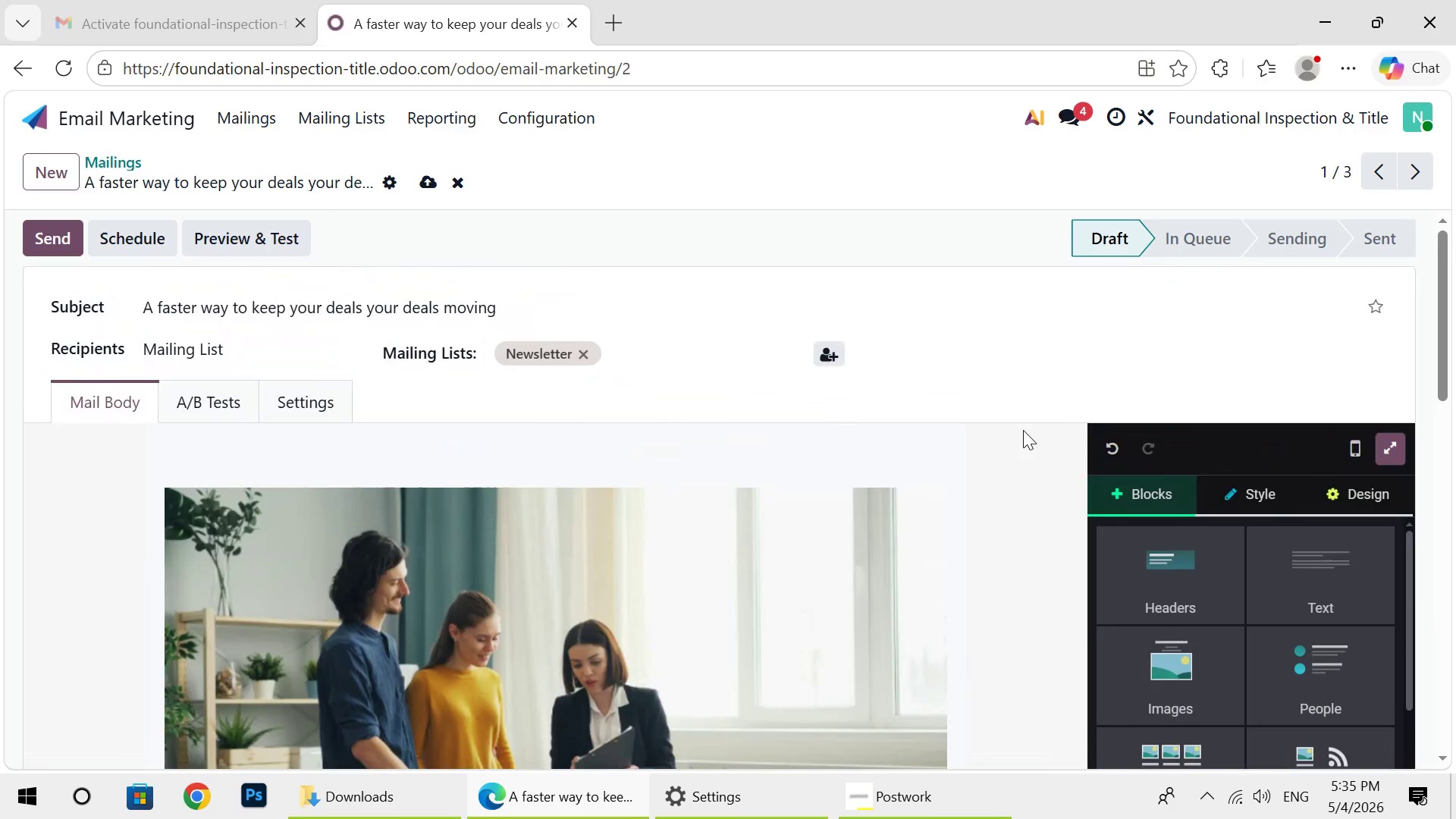 
wait(7.89)
 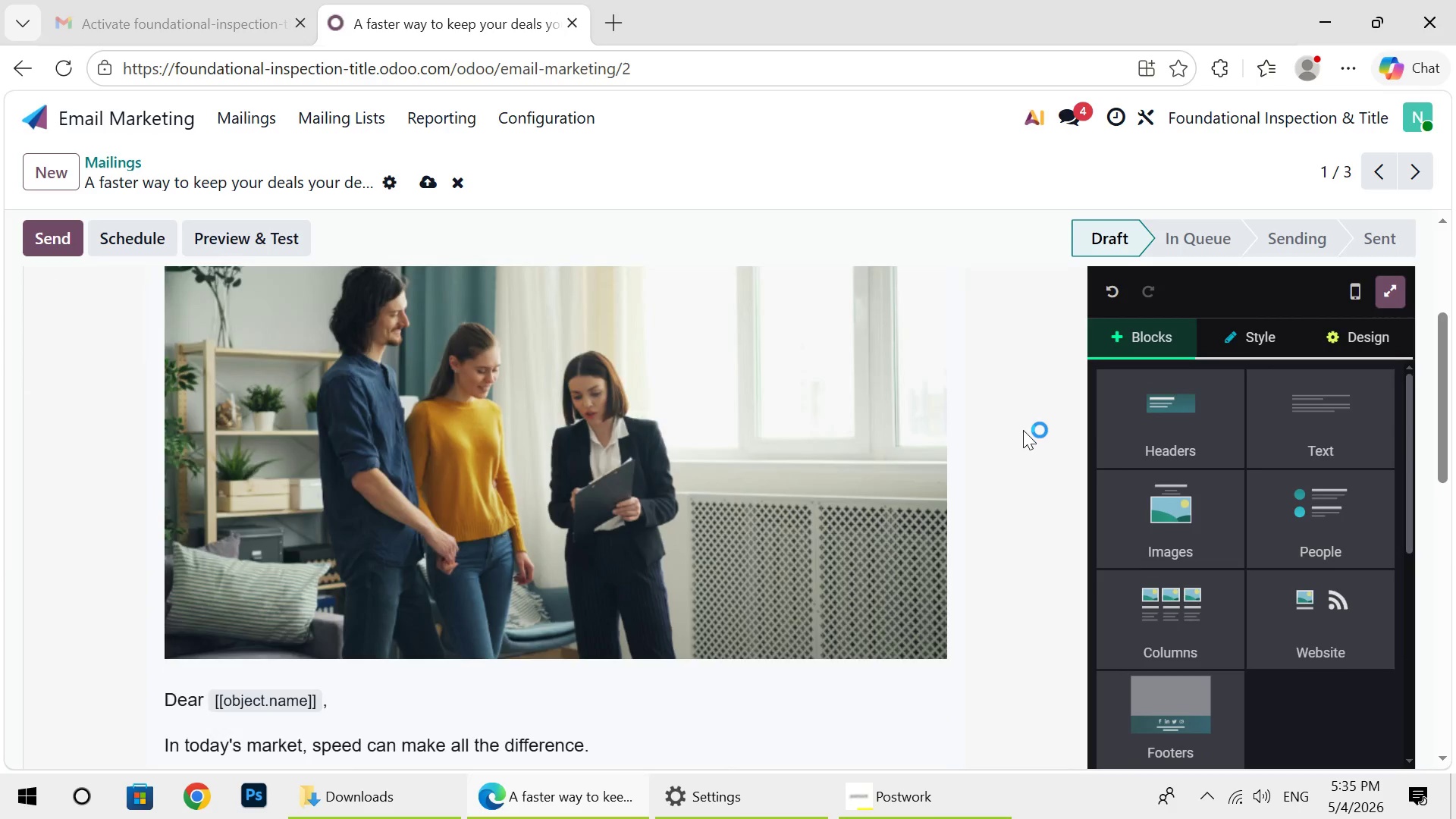 
left_click([420, 180])
 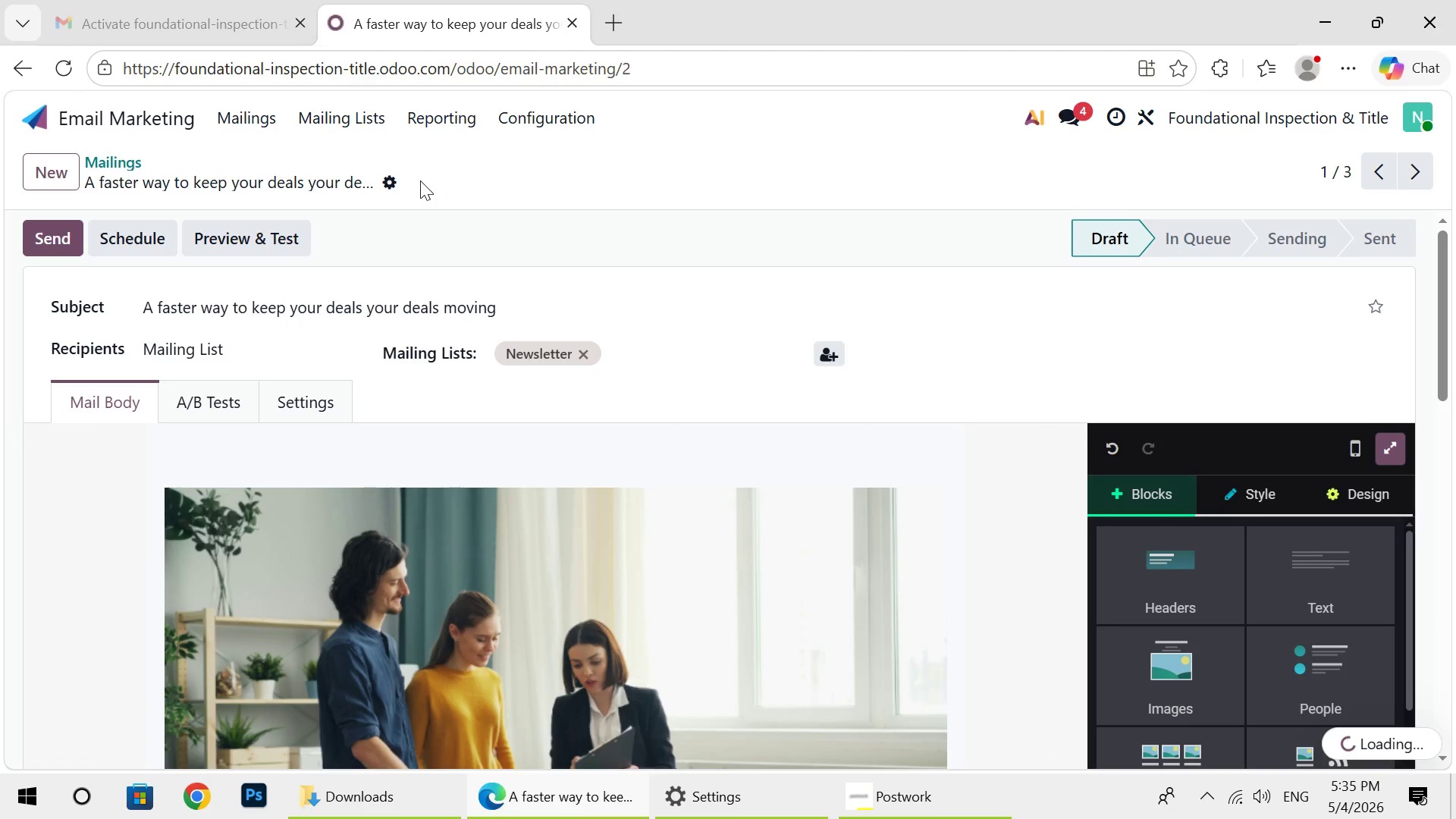 
left_click([248, 121])
 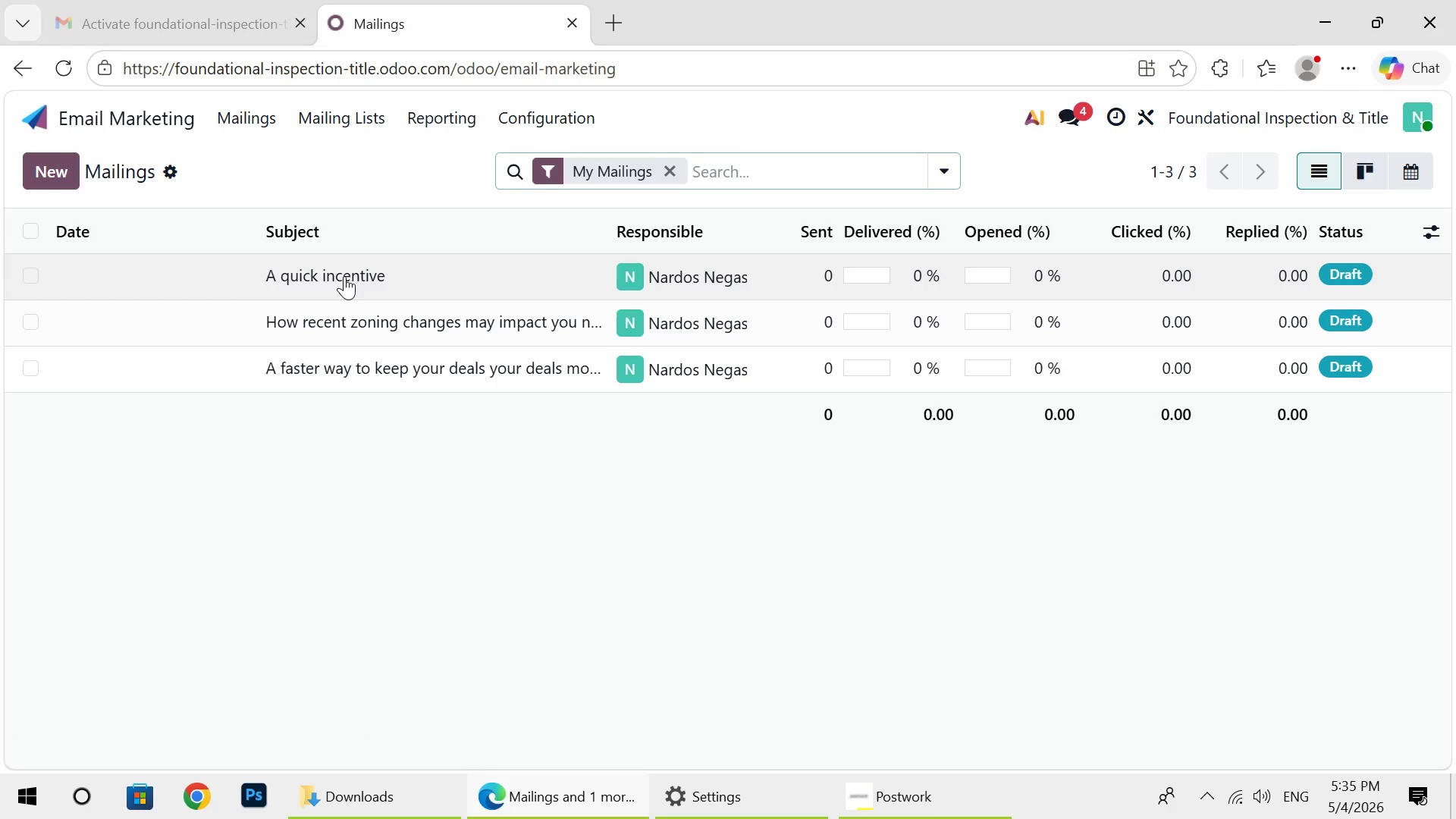 
left_click([344, 276])
 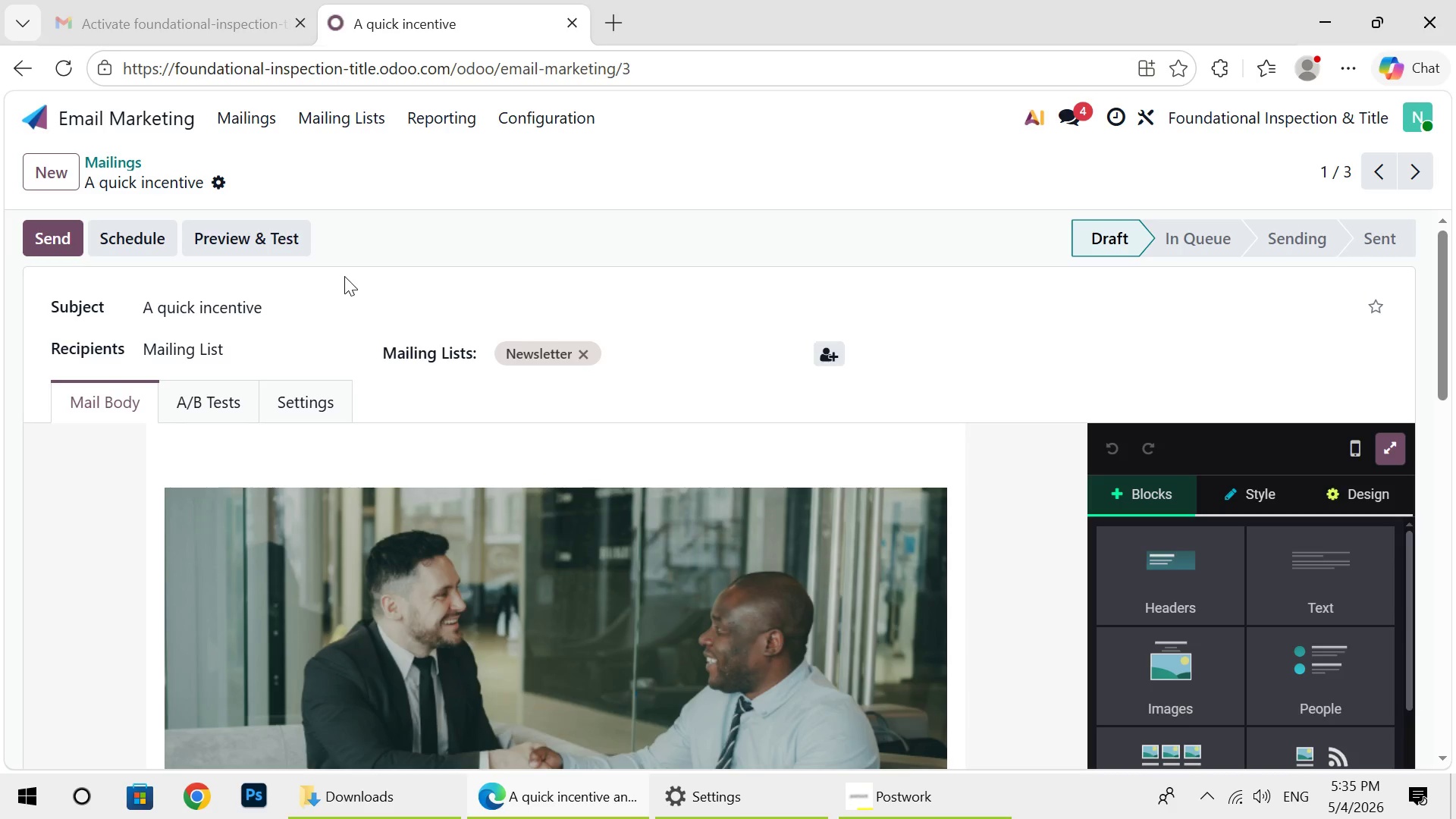 
wait(7.67)
 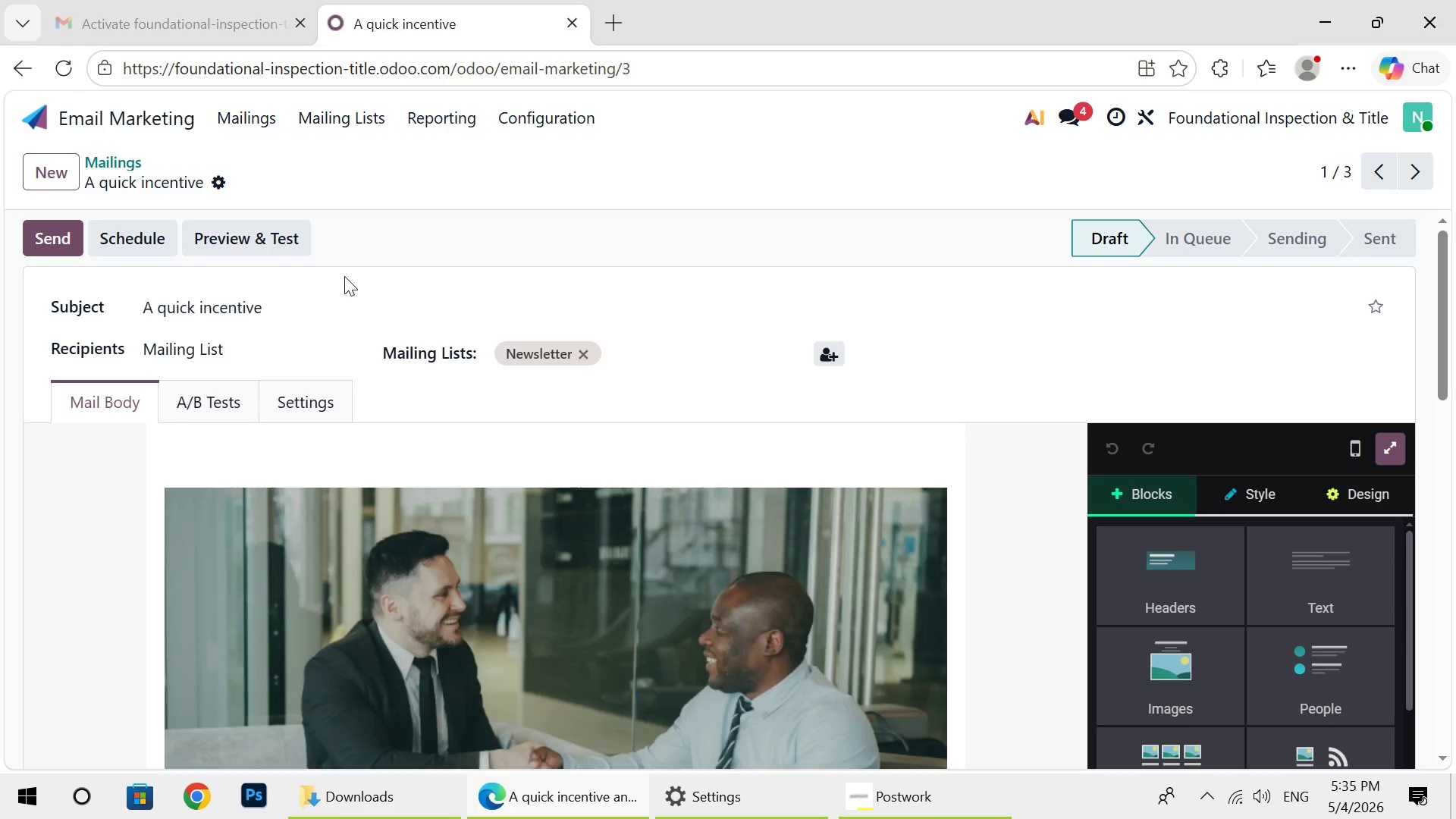 
left_click([730, 464])
 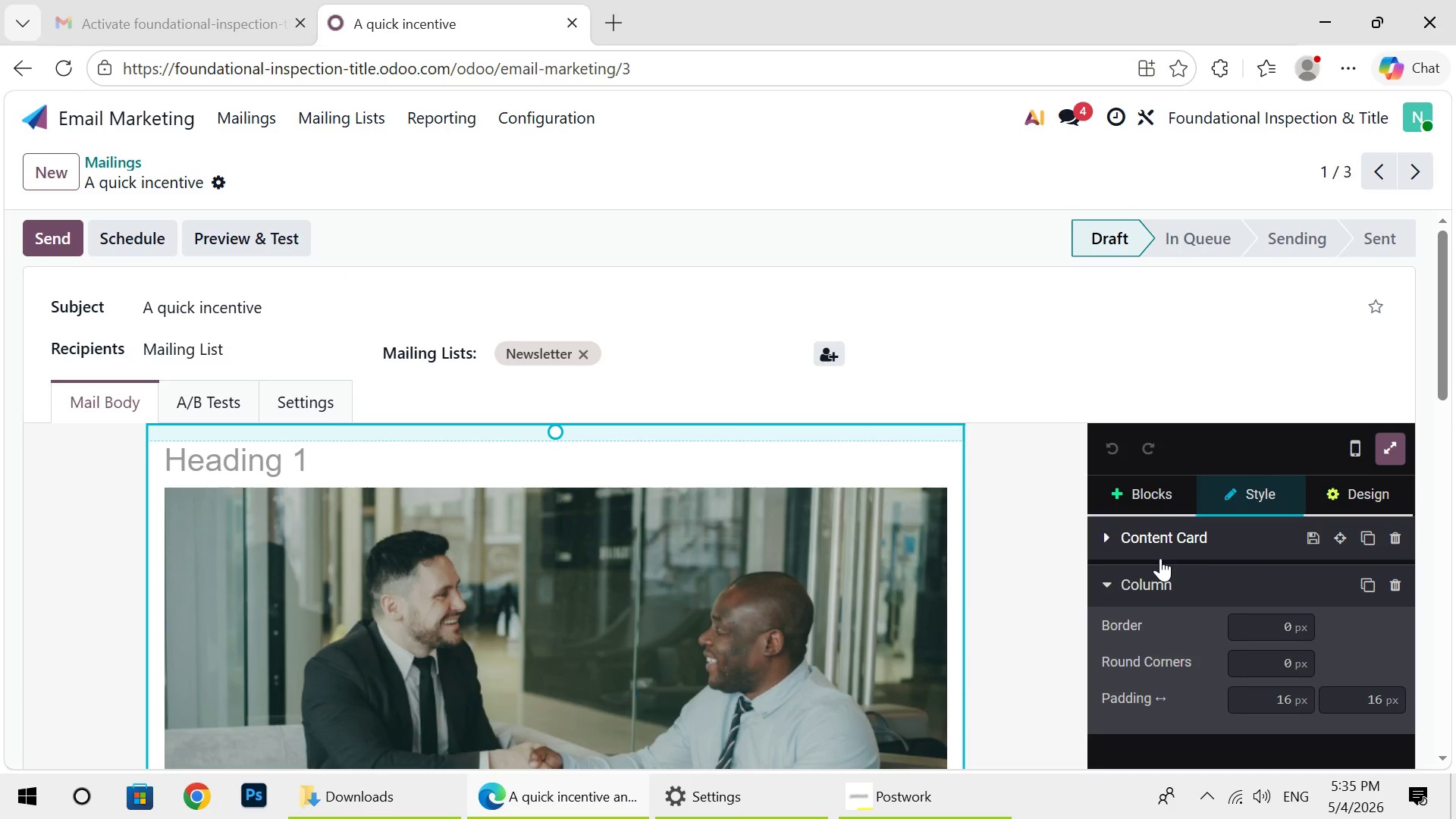 
left_click([1160, 558])
 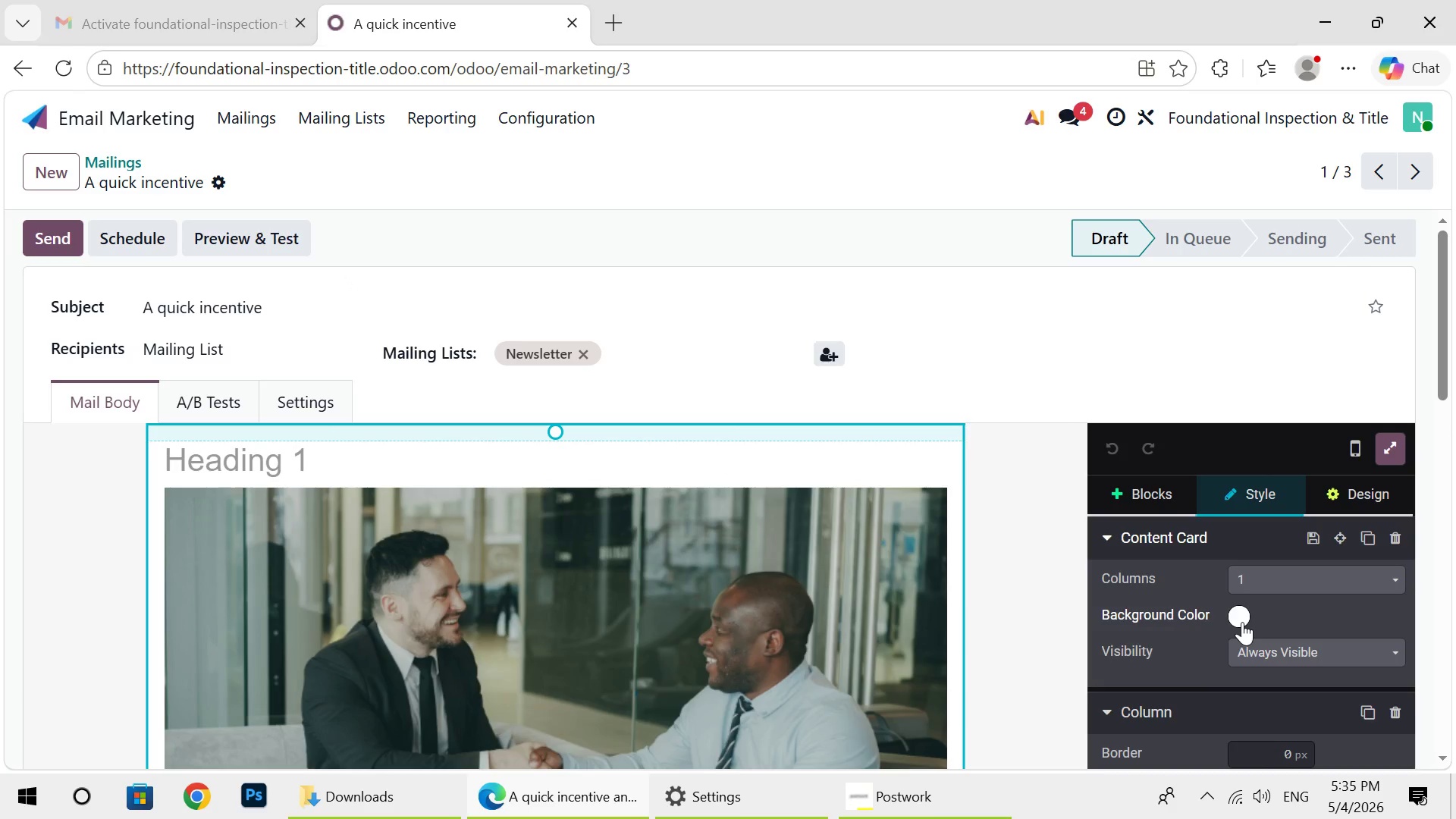 
left_click([1242, 622])
 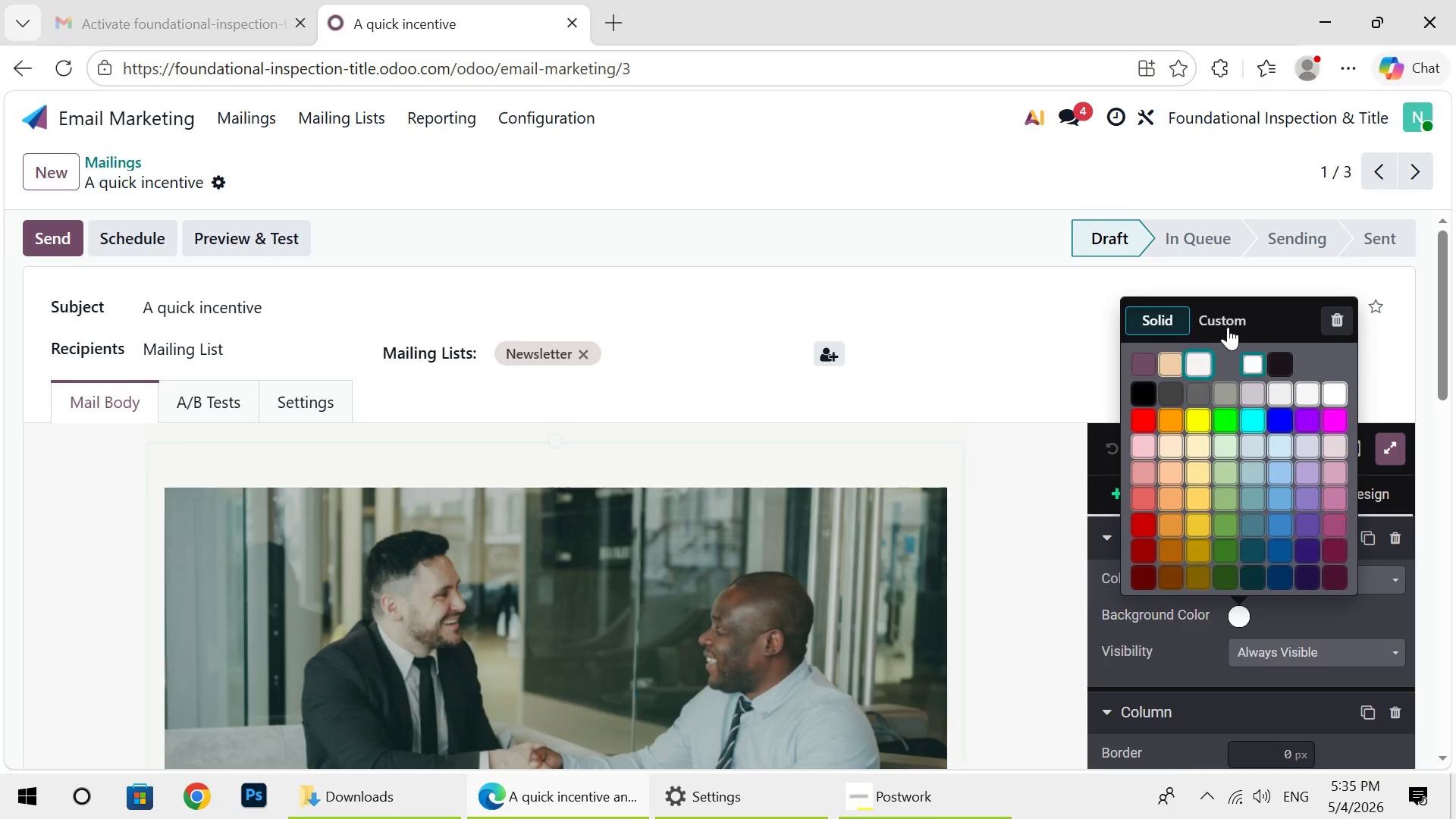 
left_click([1228, 327])
 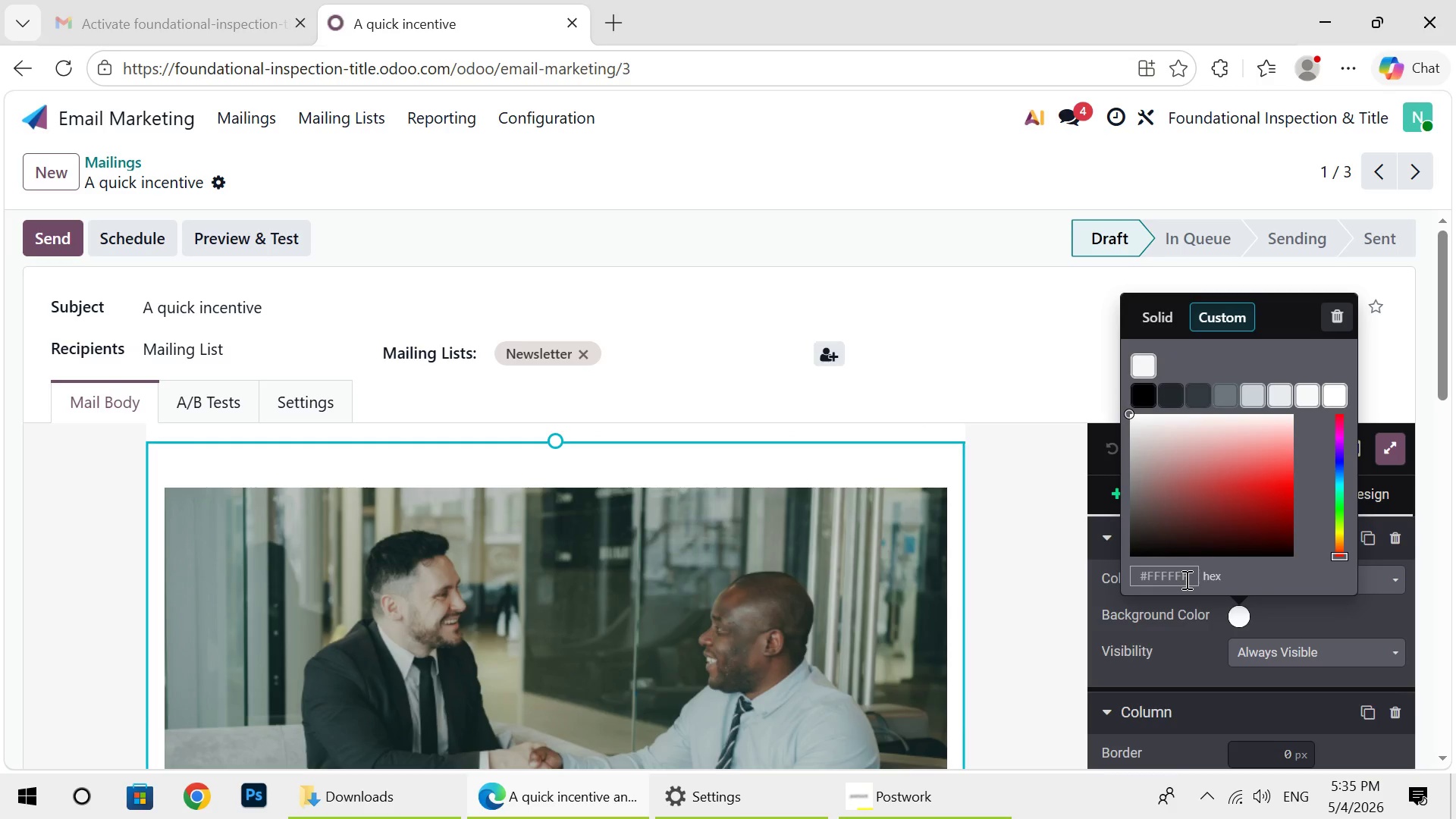 
left_click([1185, 579])
 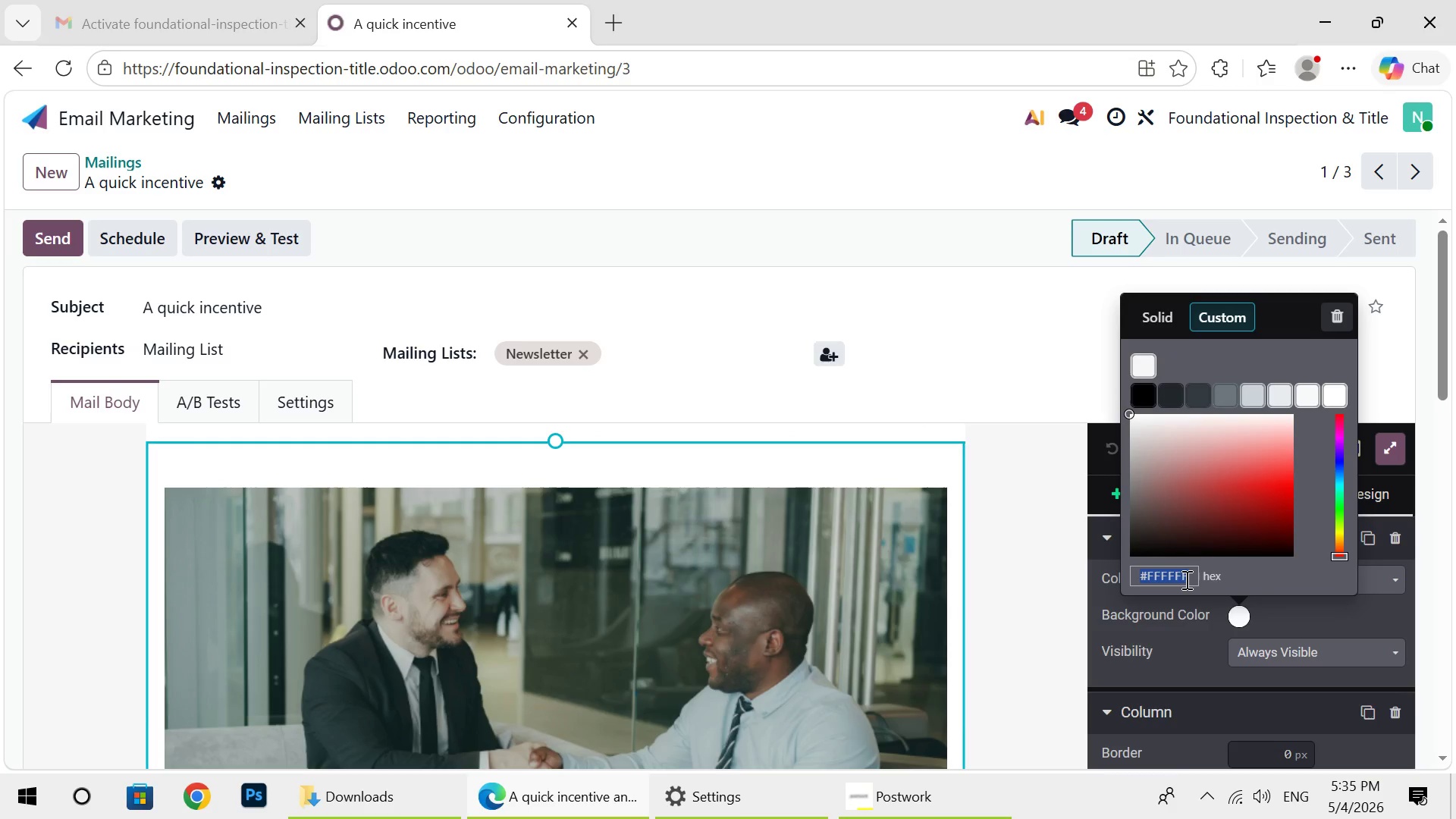 
left_click([1185, 579])
 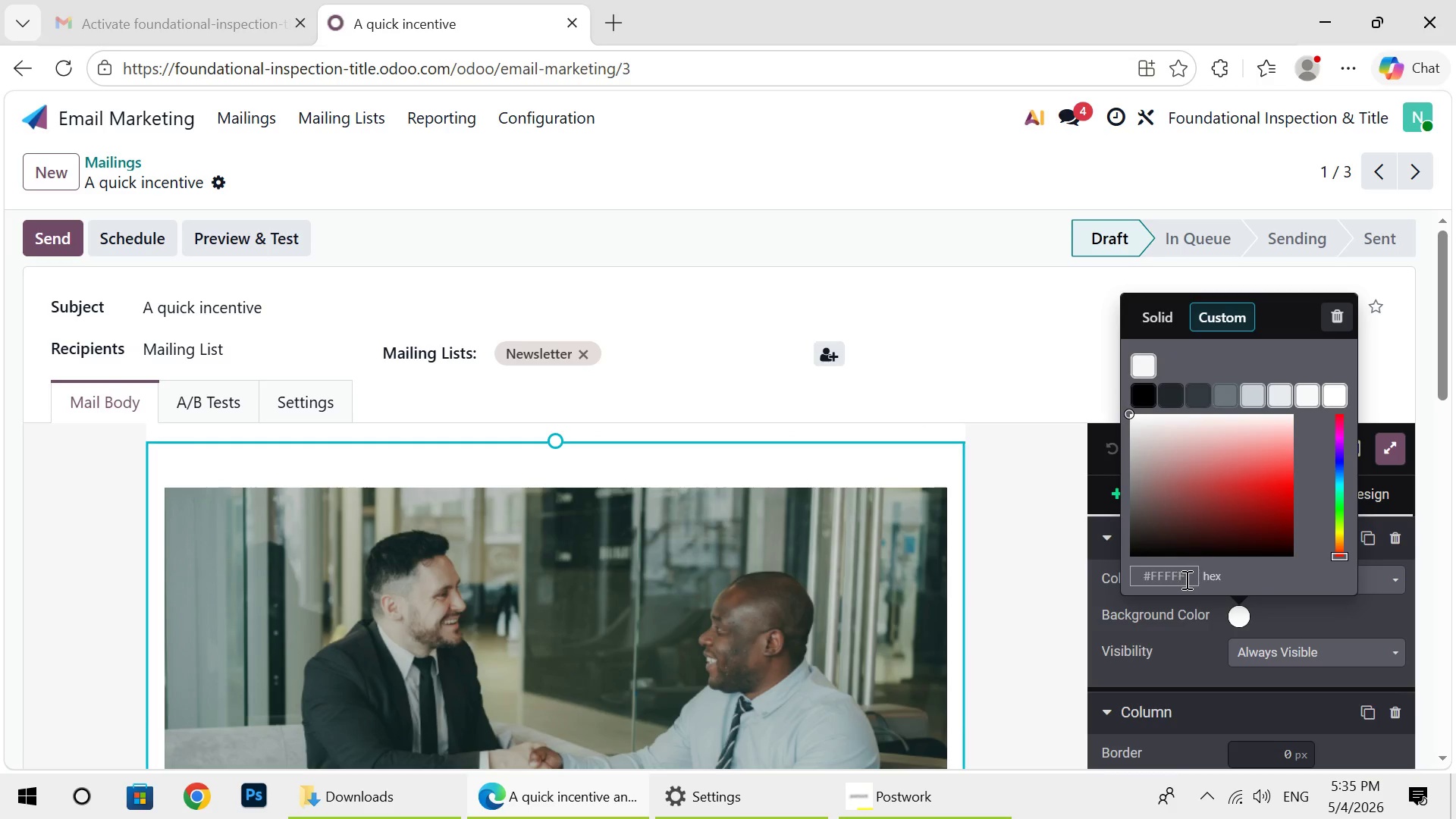 
key(Backspace)
 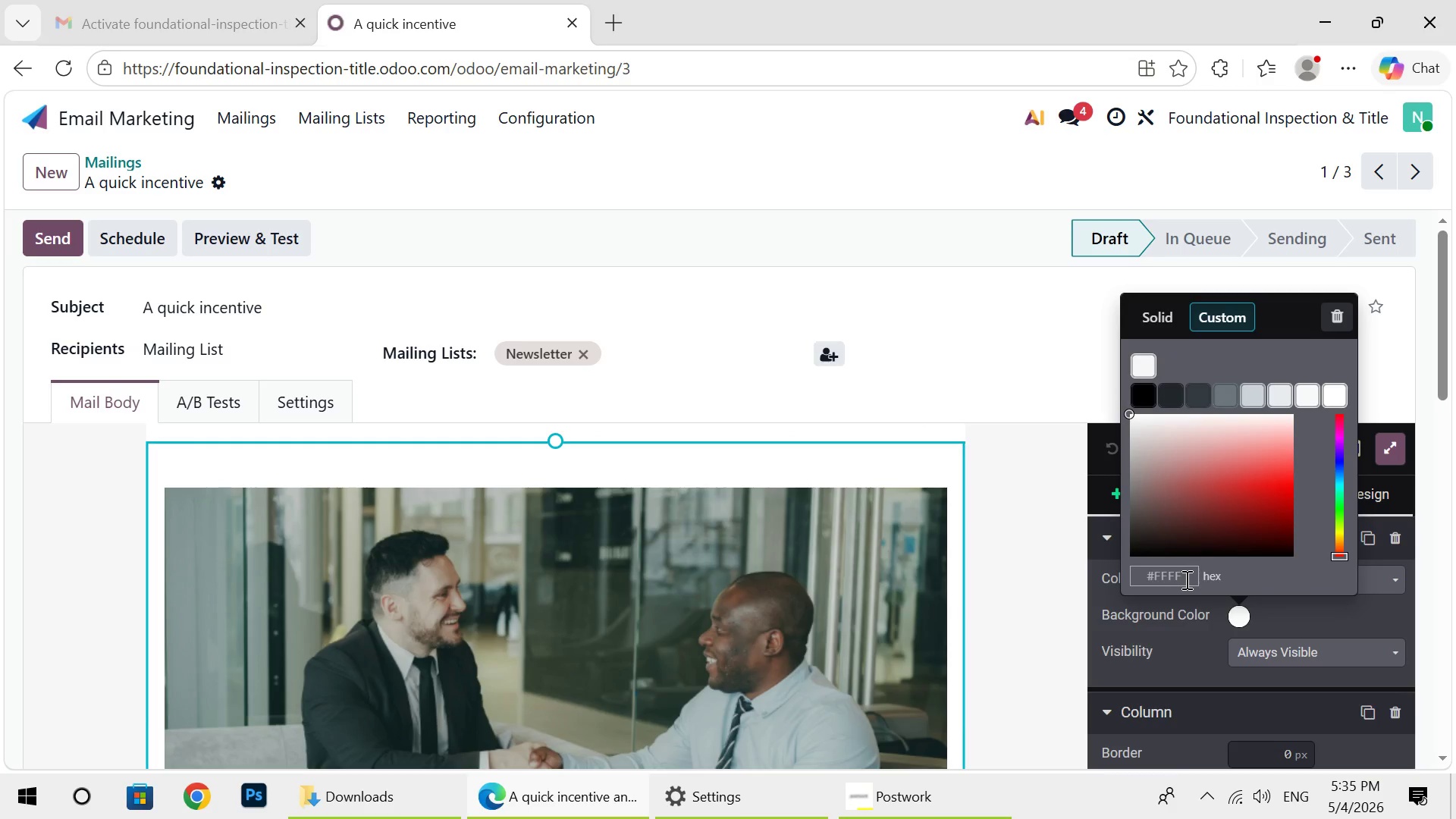 
key(Backspace)
 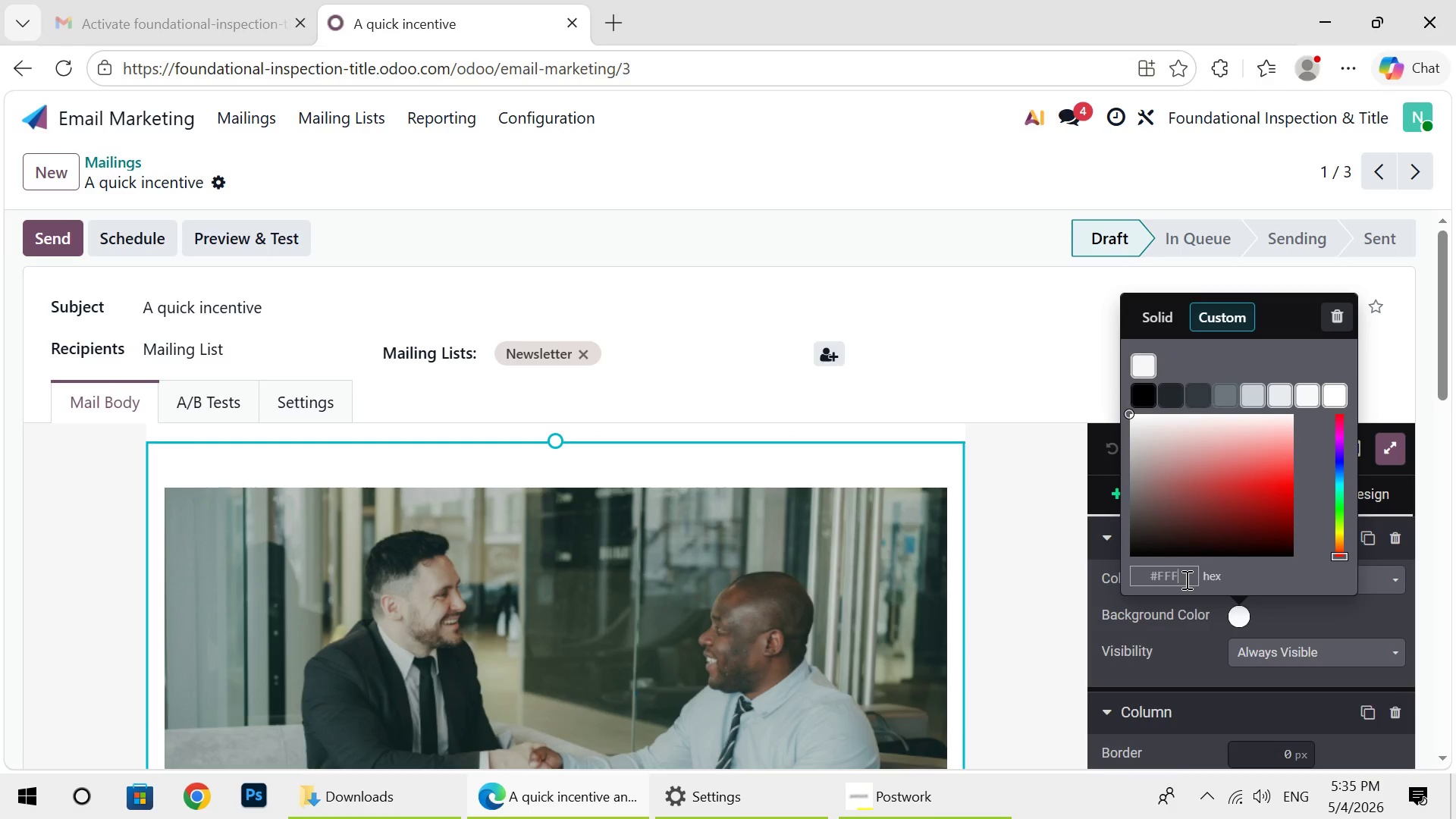 
key(Backspace)
 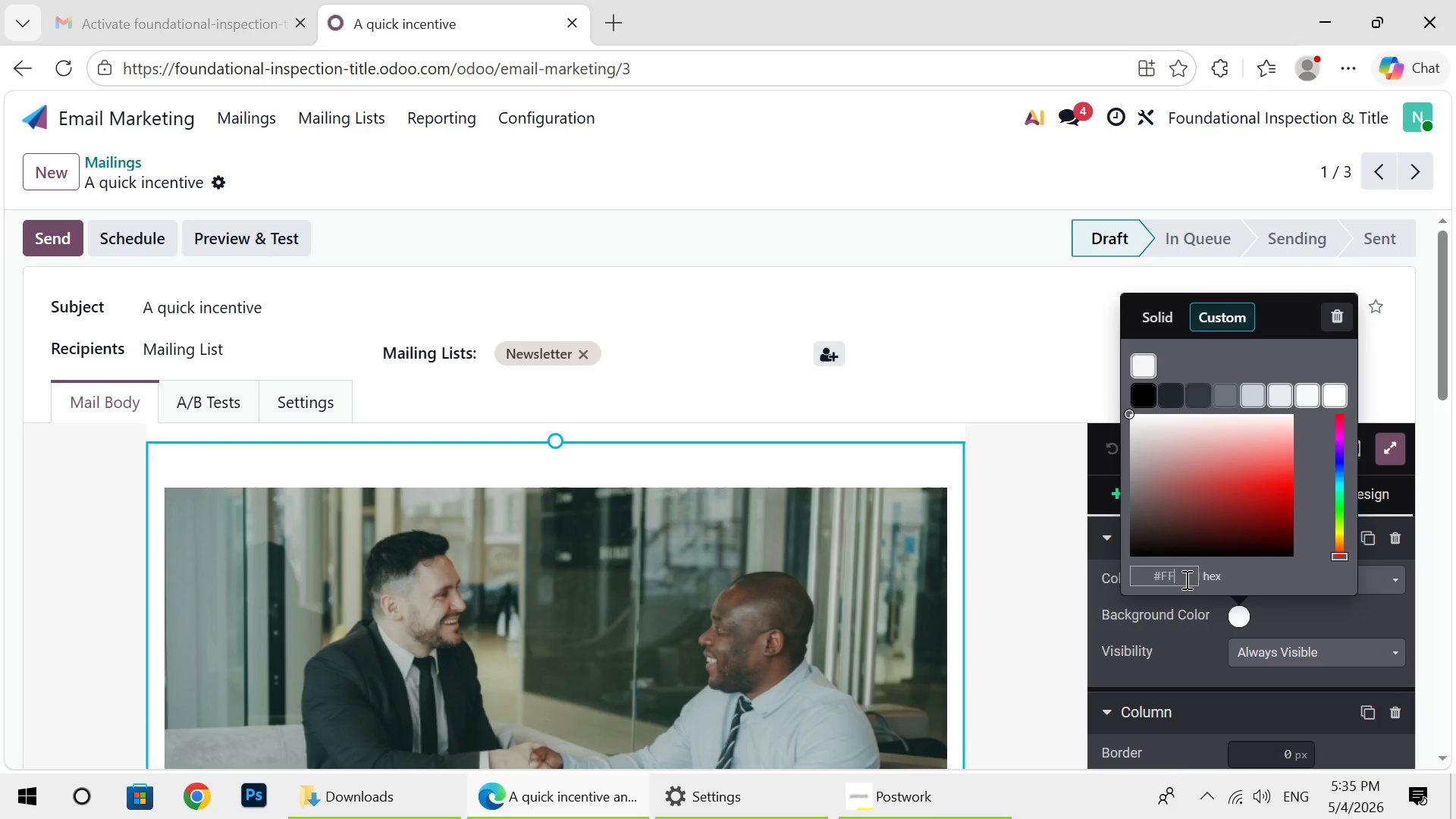 
key(Backspace)
 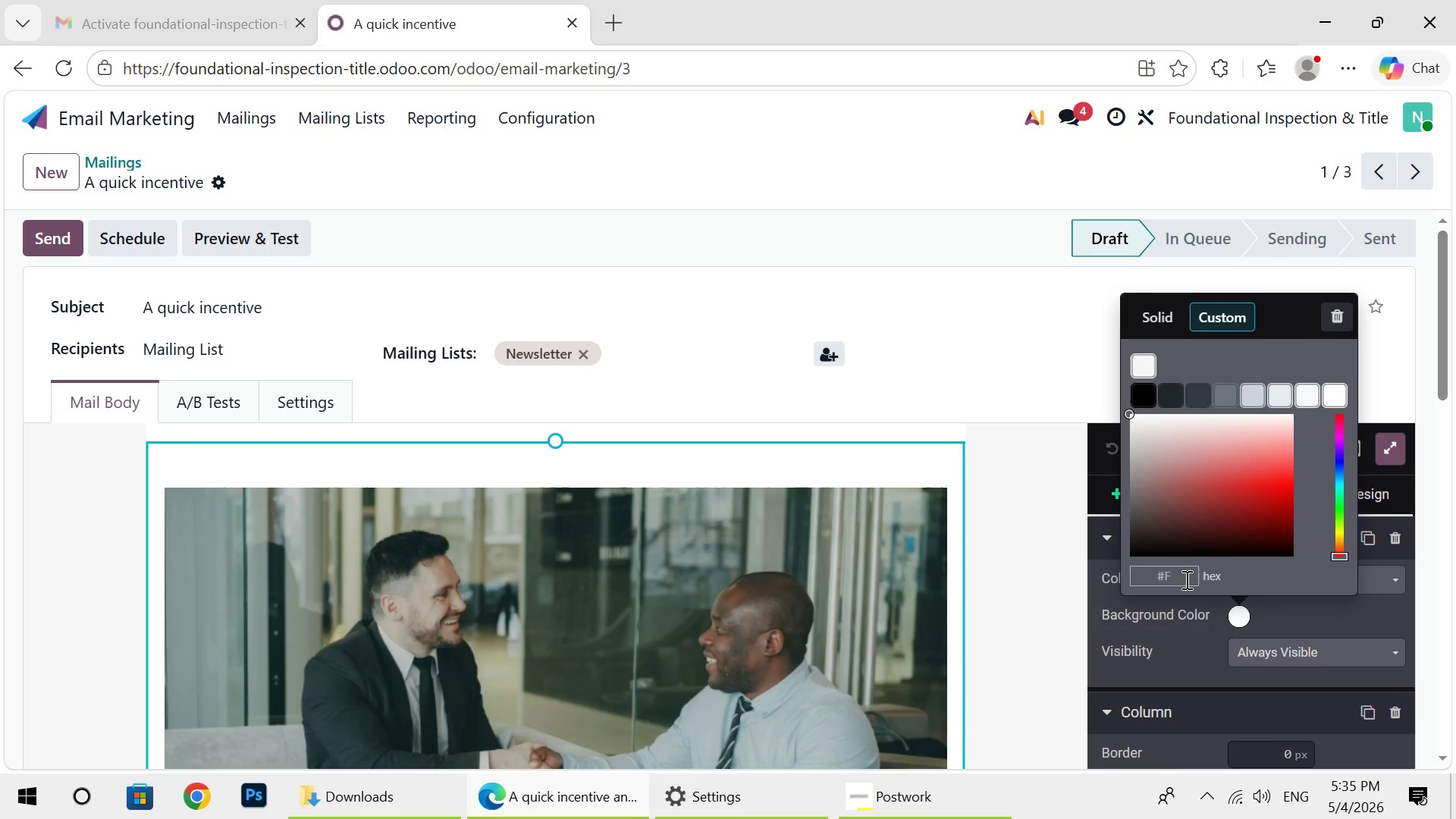 
key(Backspace)
 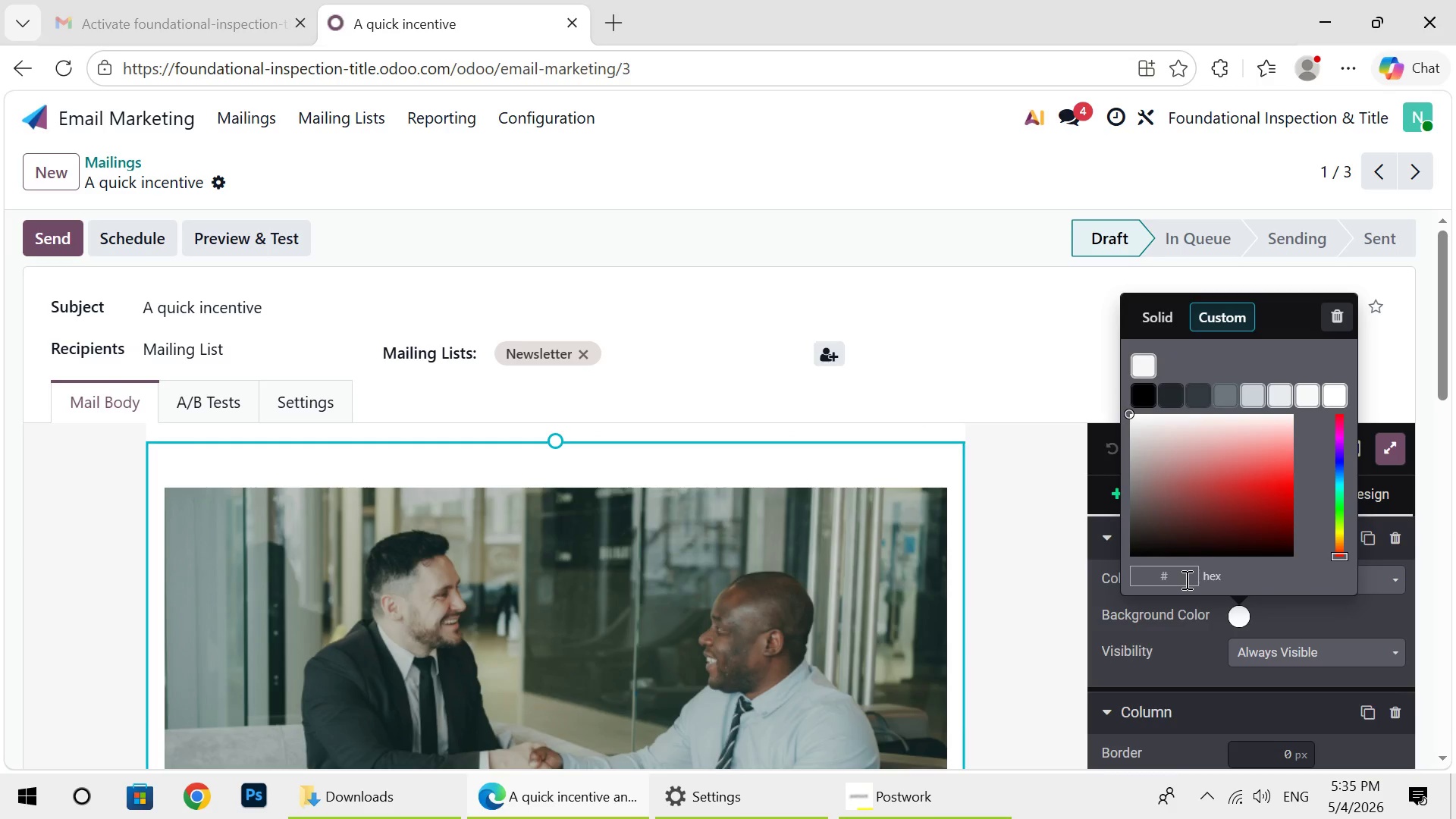 
key(Backspace)
 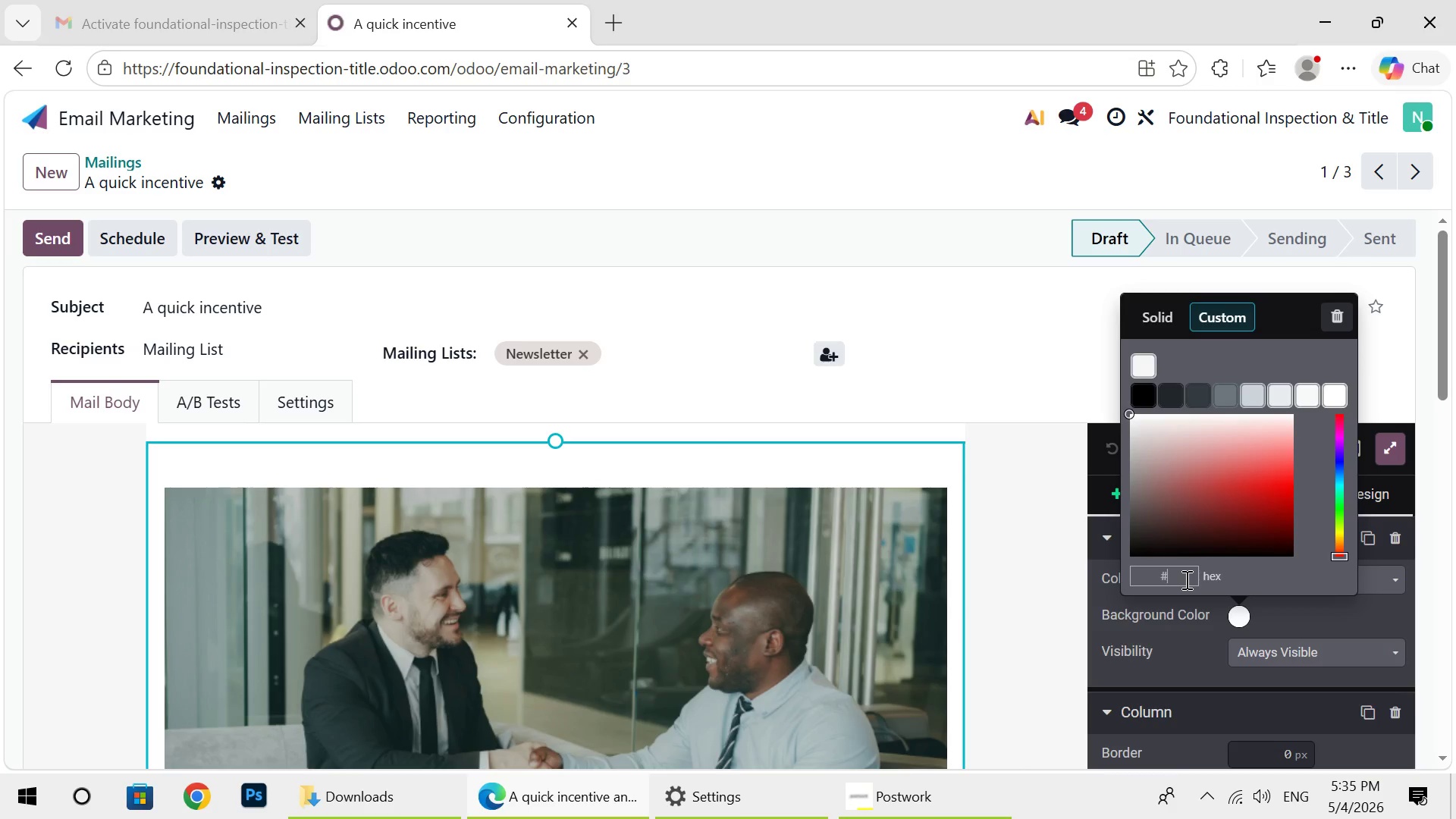 
wait(11.72)
 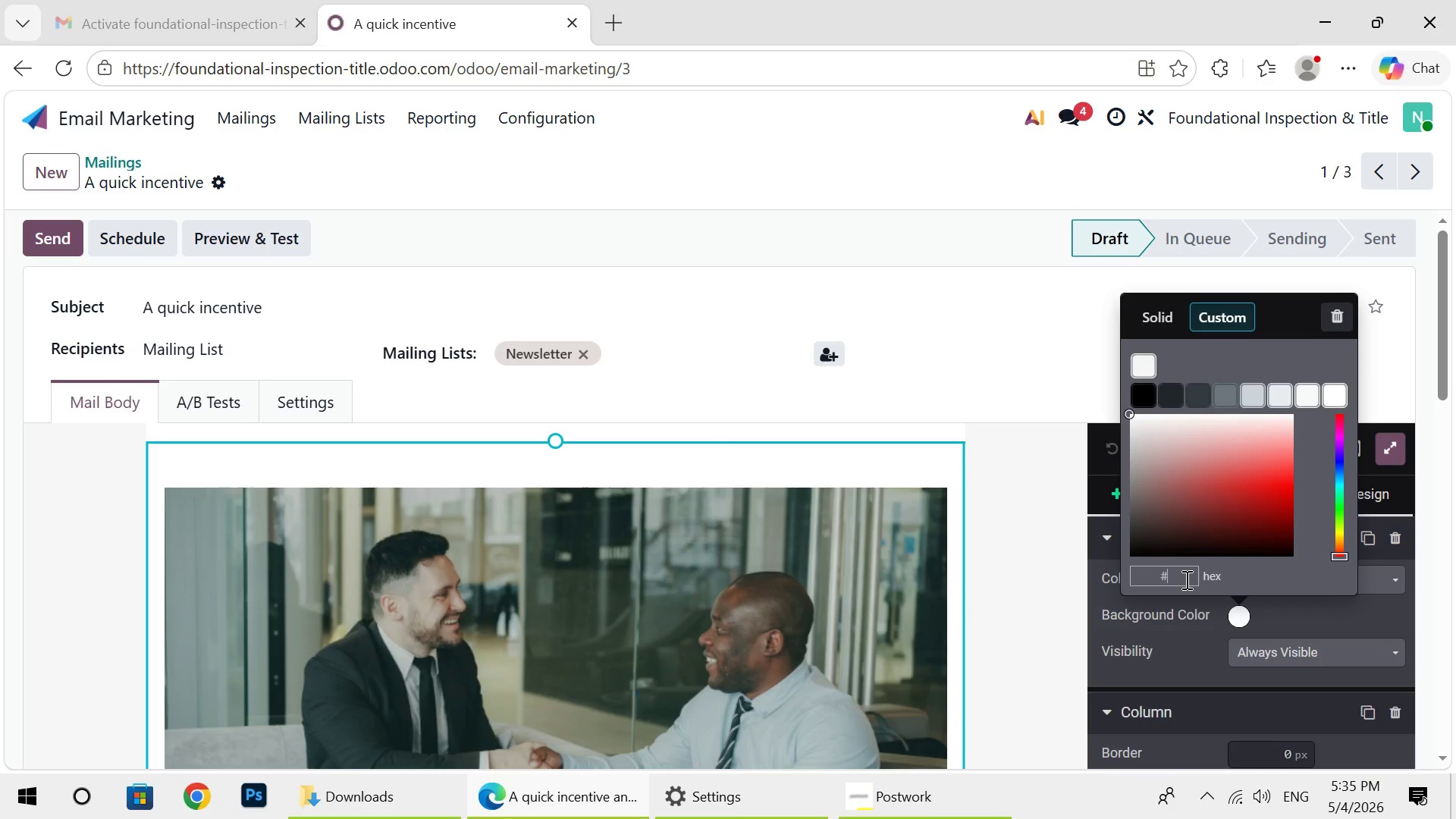 
type(f7f9fc)
 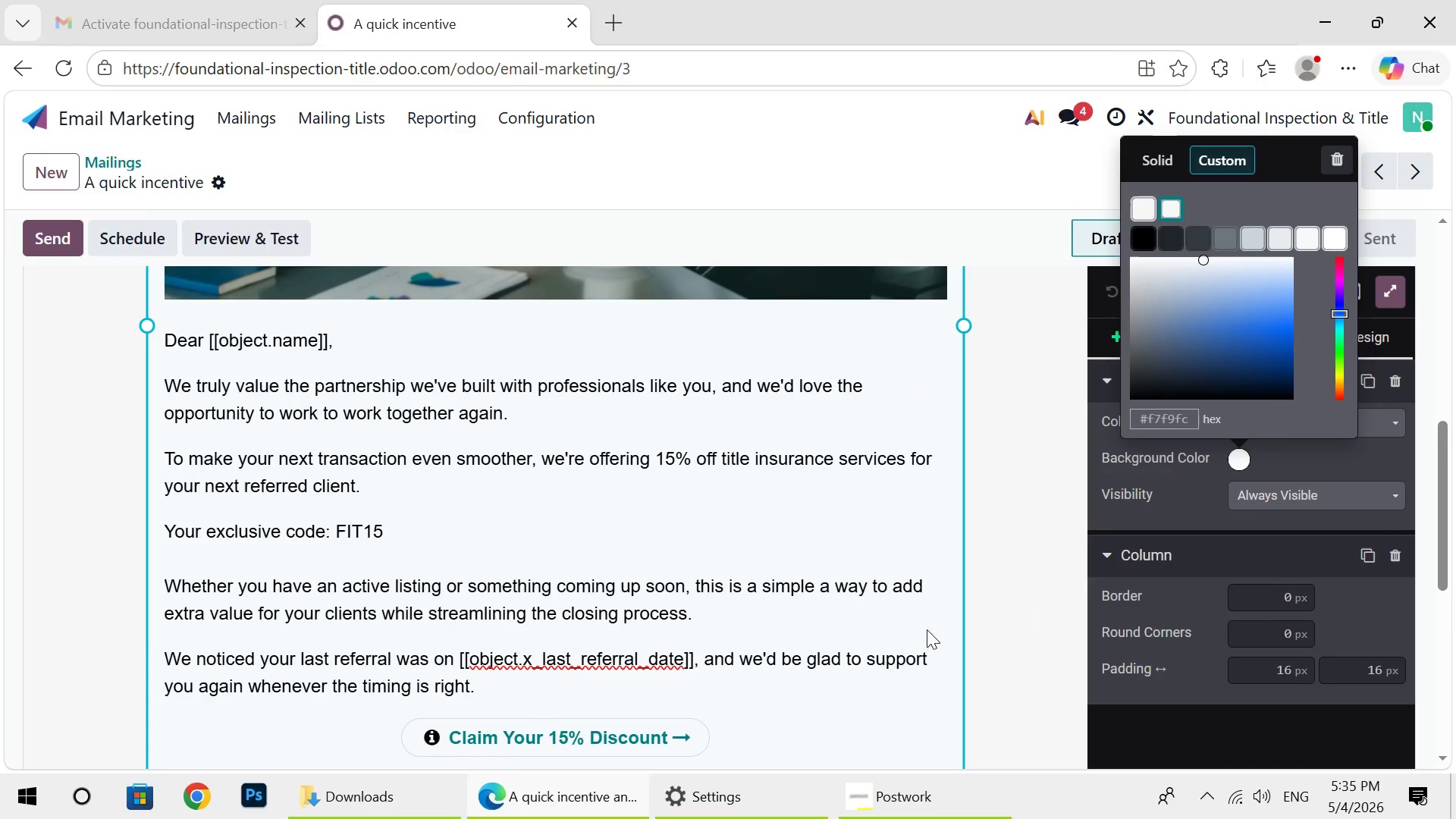 
wait(5.73)
 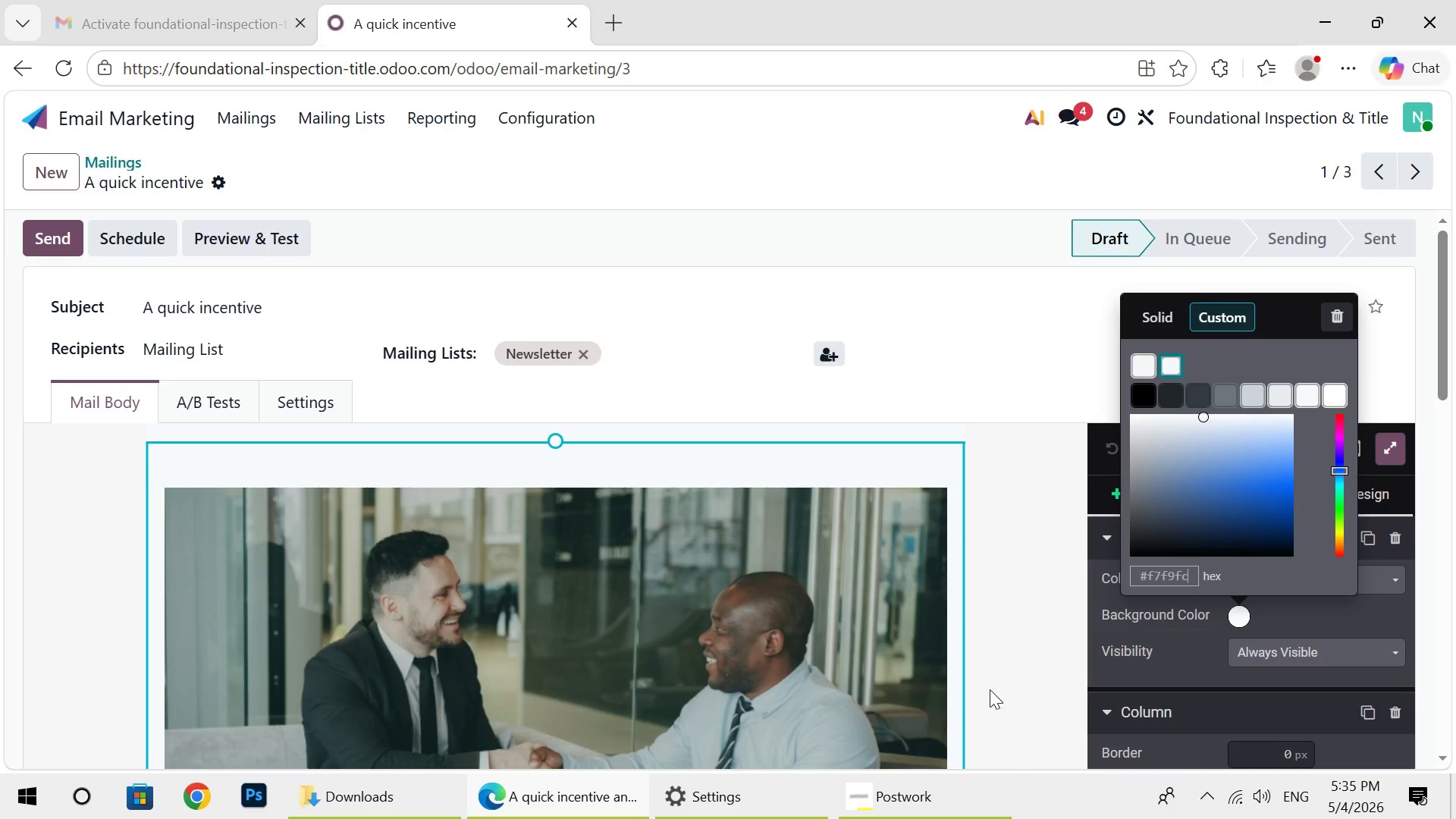 
left_click_drag(start_coordinate=[489, 687], to_coordinate=[172, 337])
 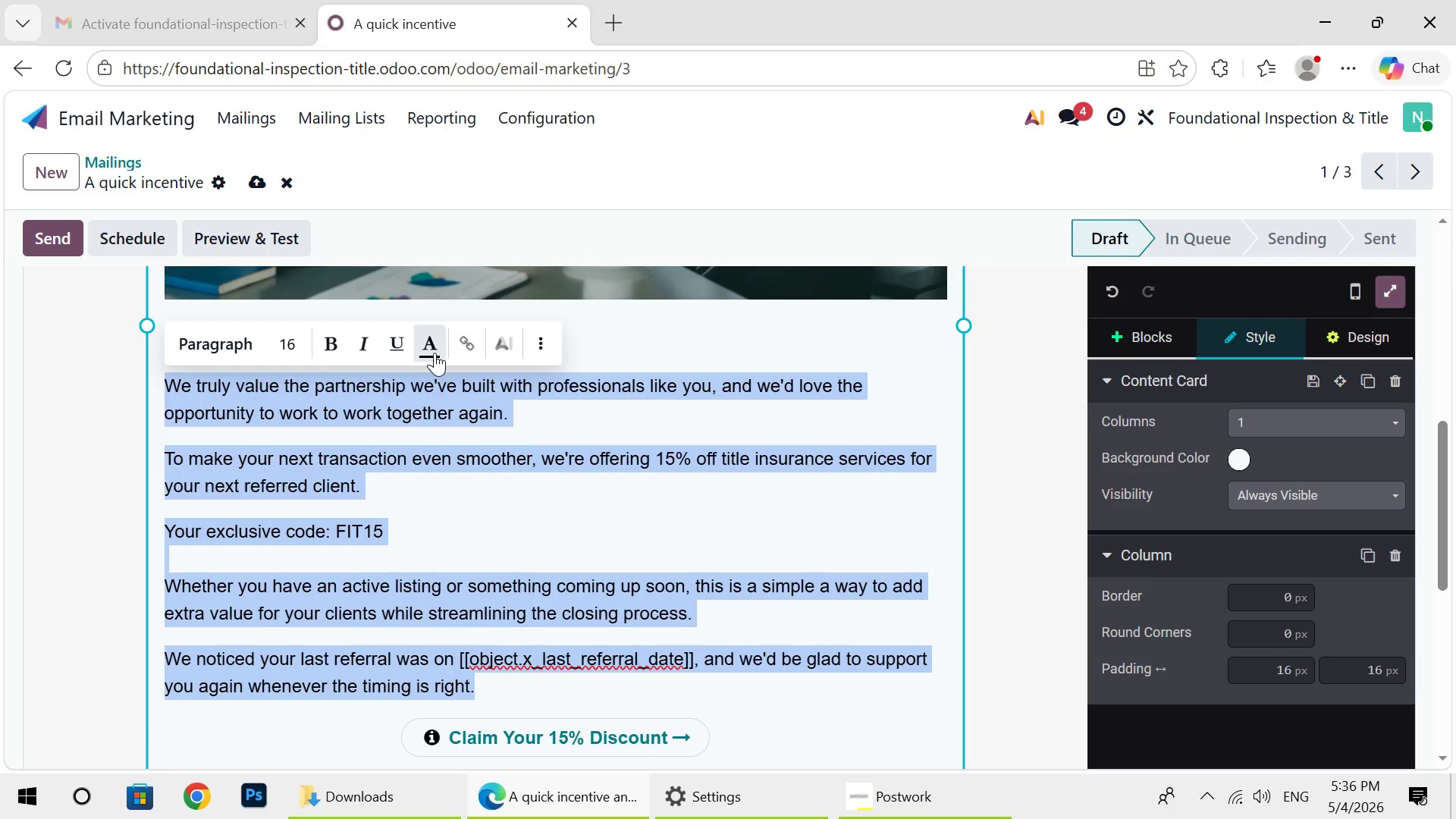 
left_click([435, 352])
 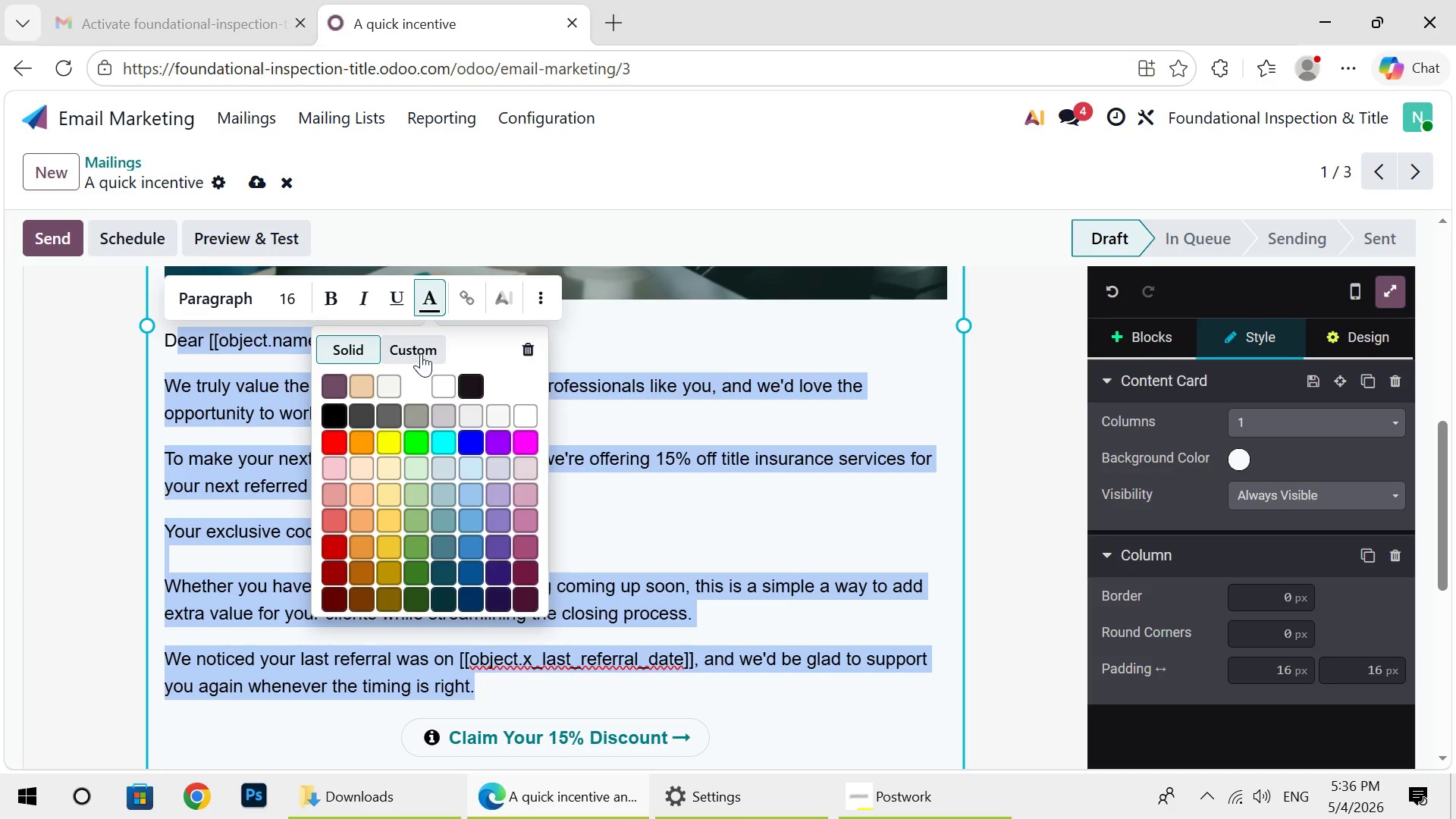 
left_click([421, 353])
 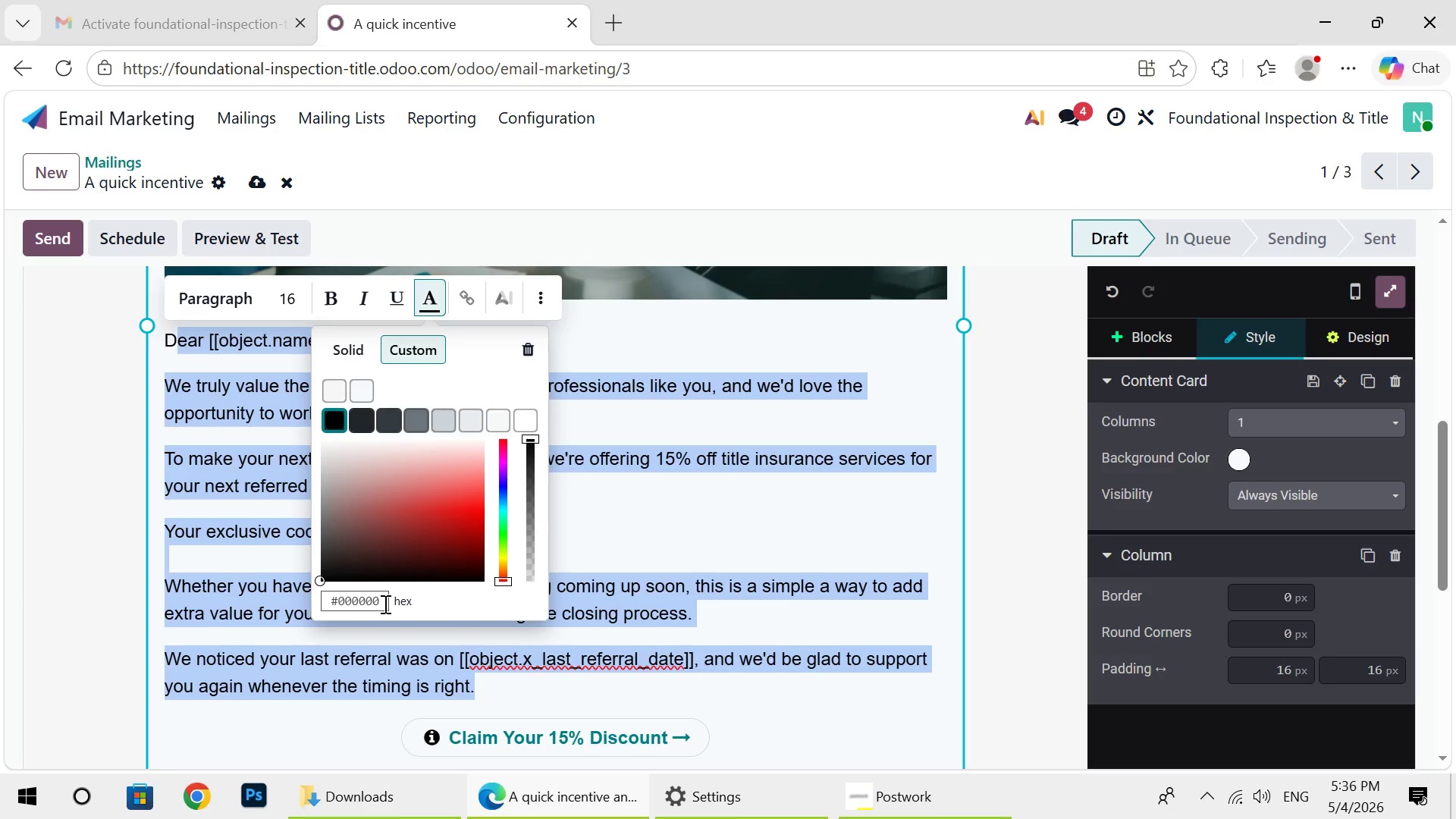 
double_click([384, 604])
 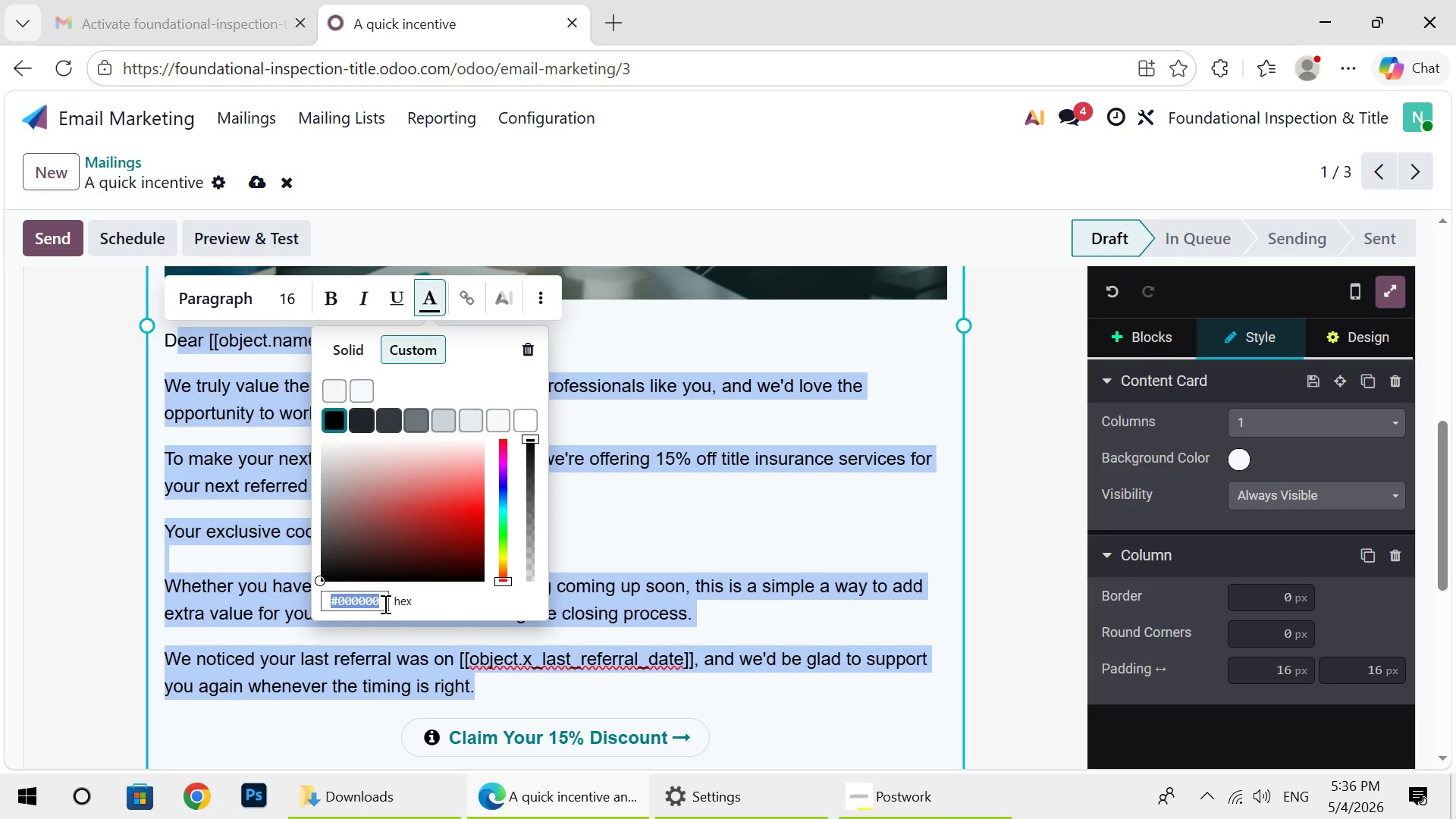 
left_click([384, 604])
 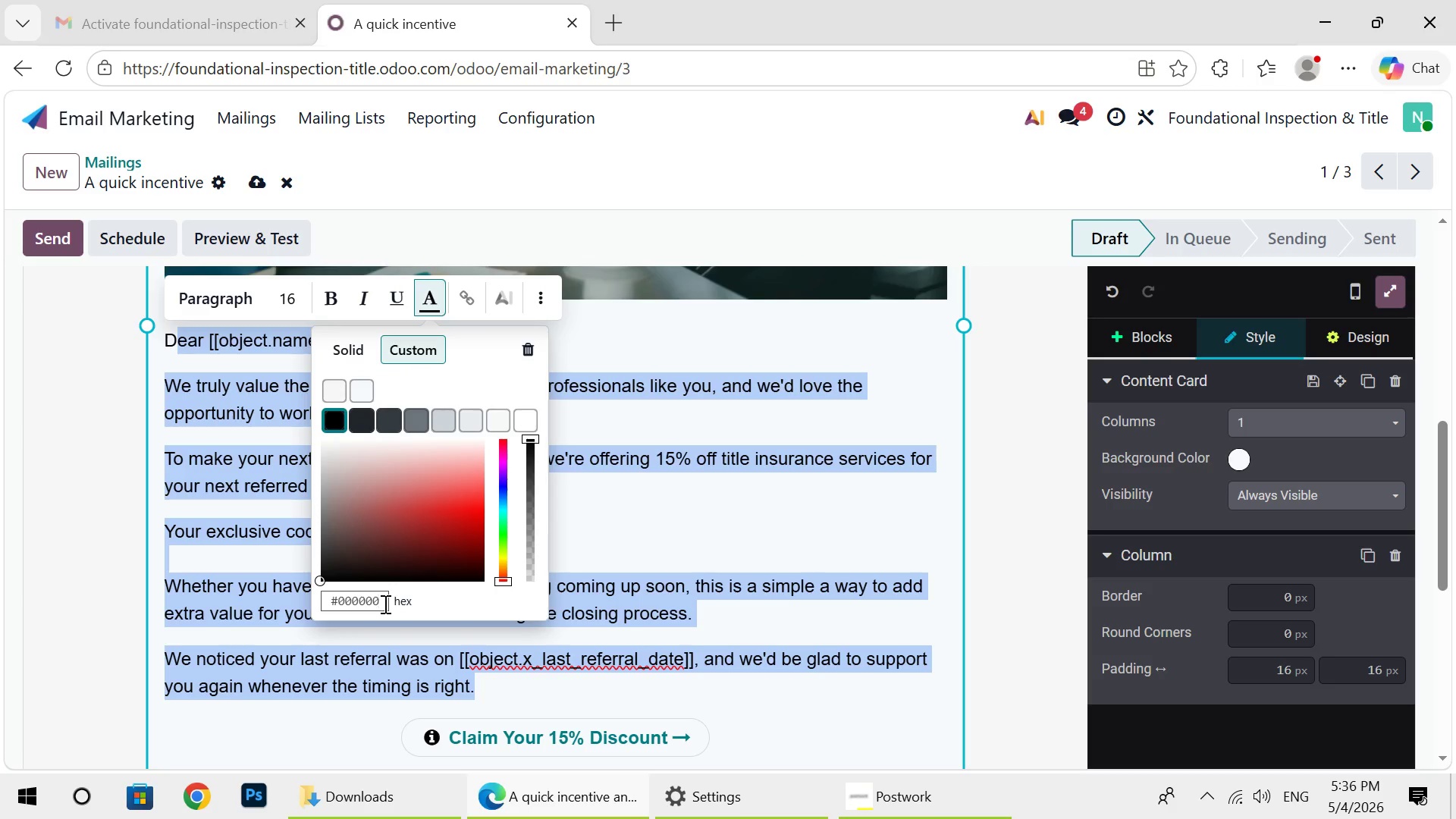 
key(Backspace)
 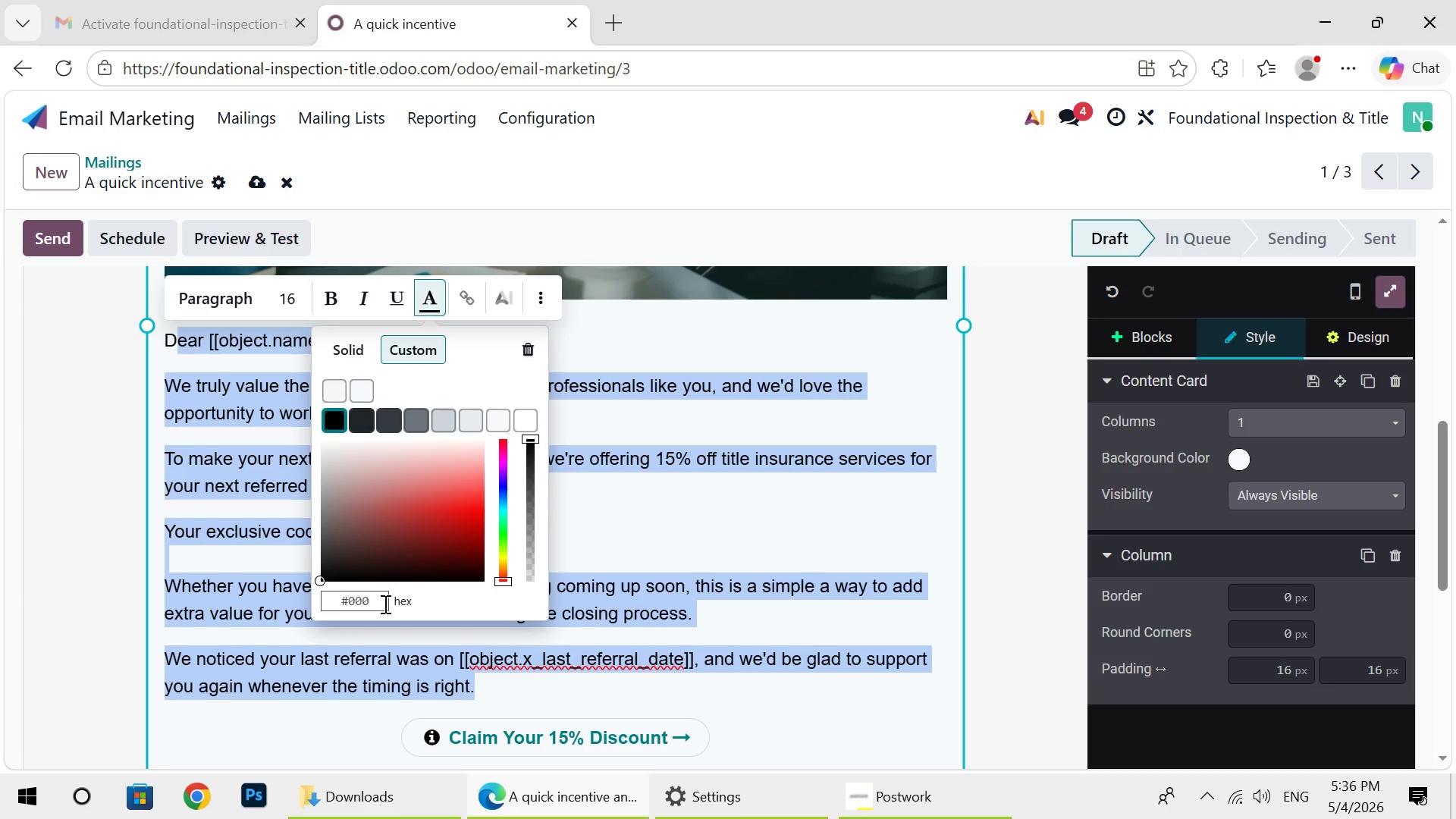 
key(Backspace)
 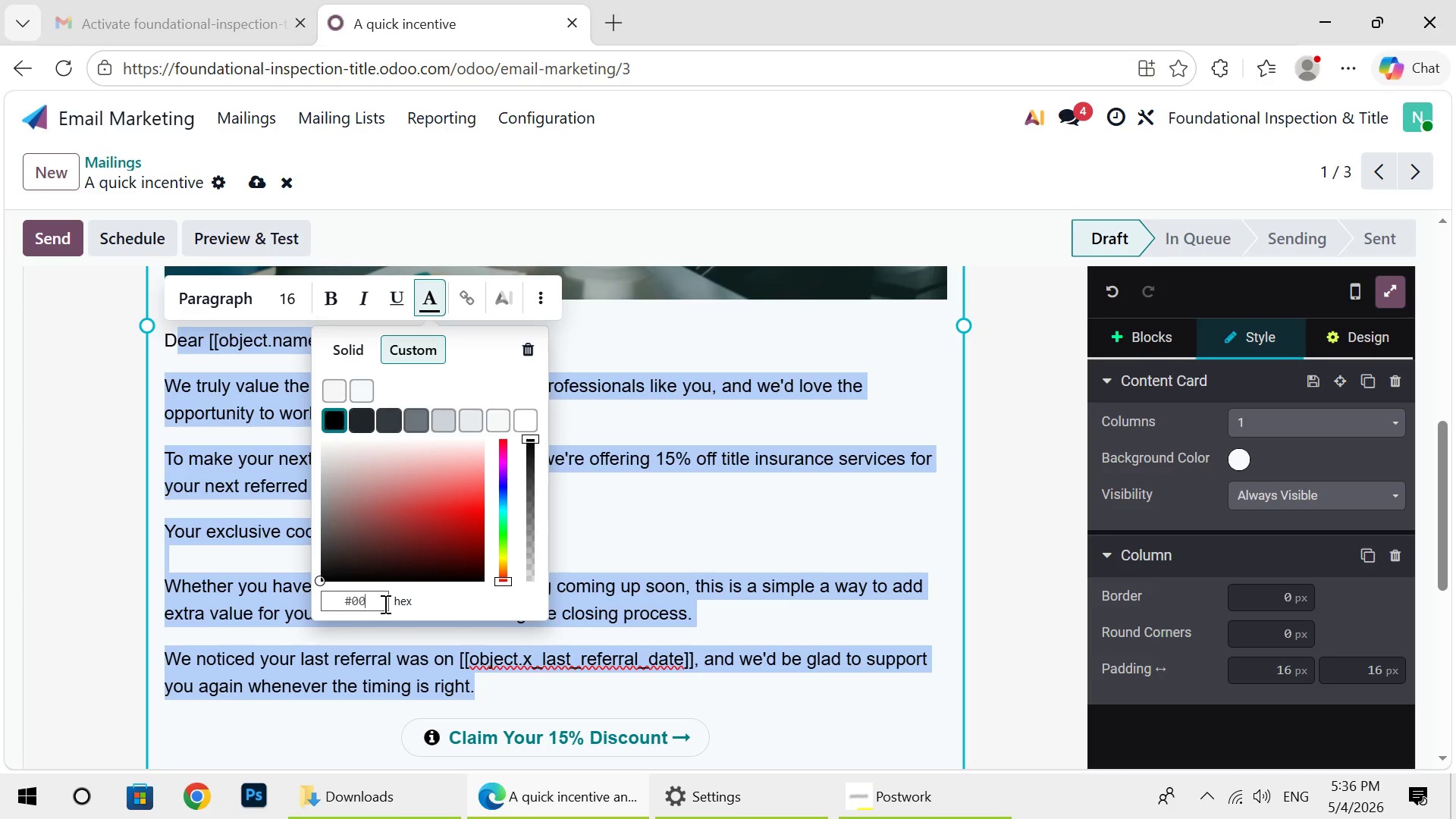 
key(Backspace)
 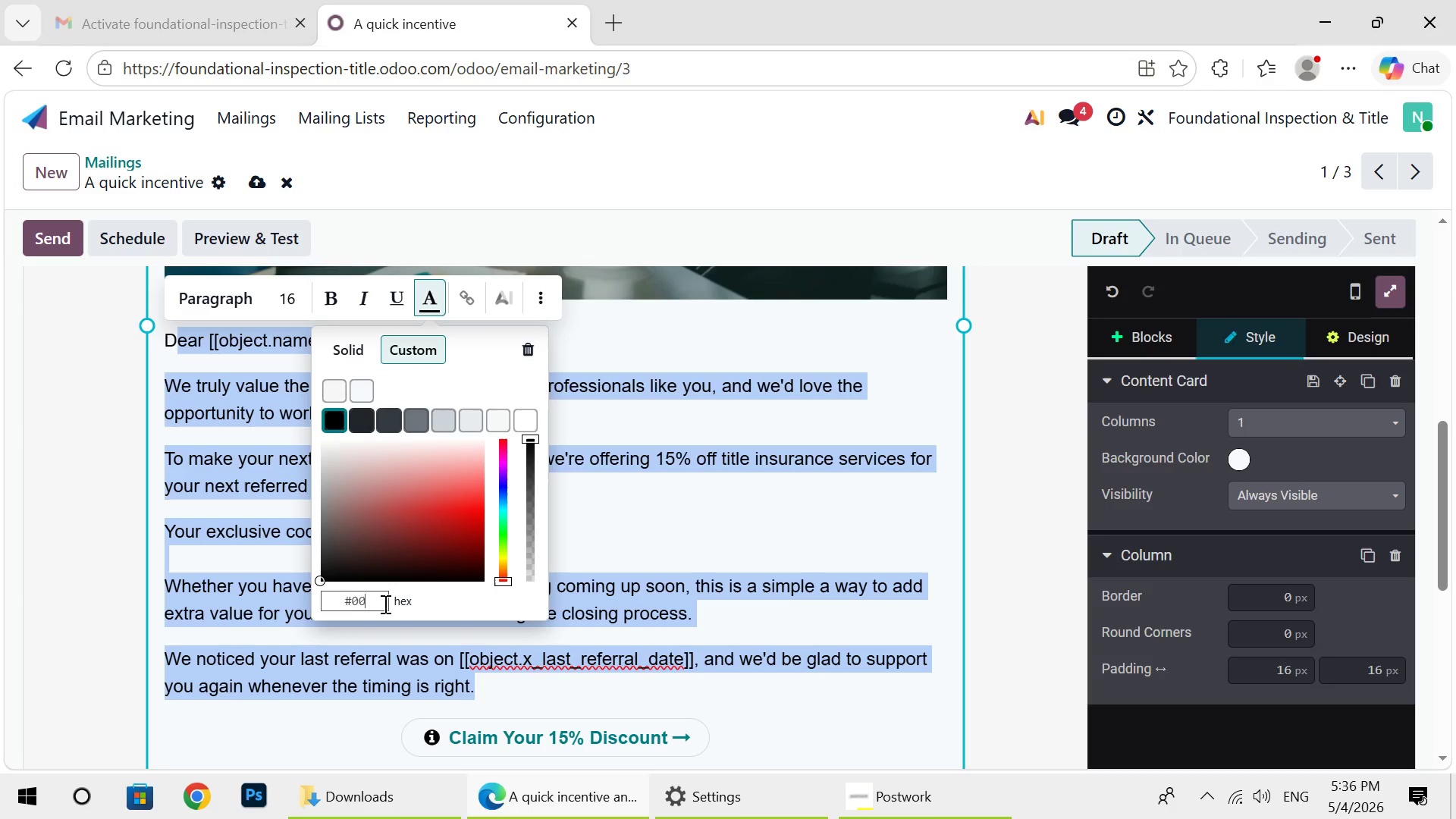 
key(Backspace)
 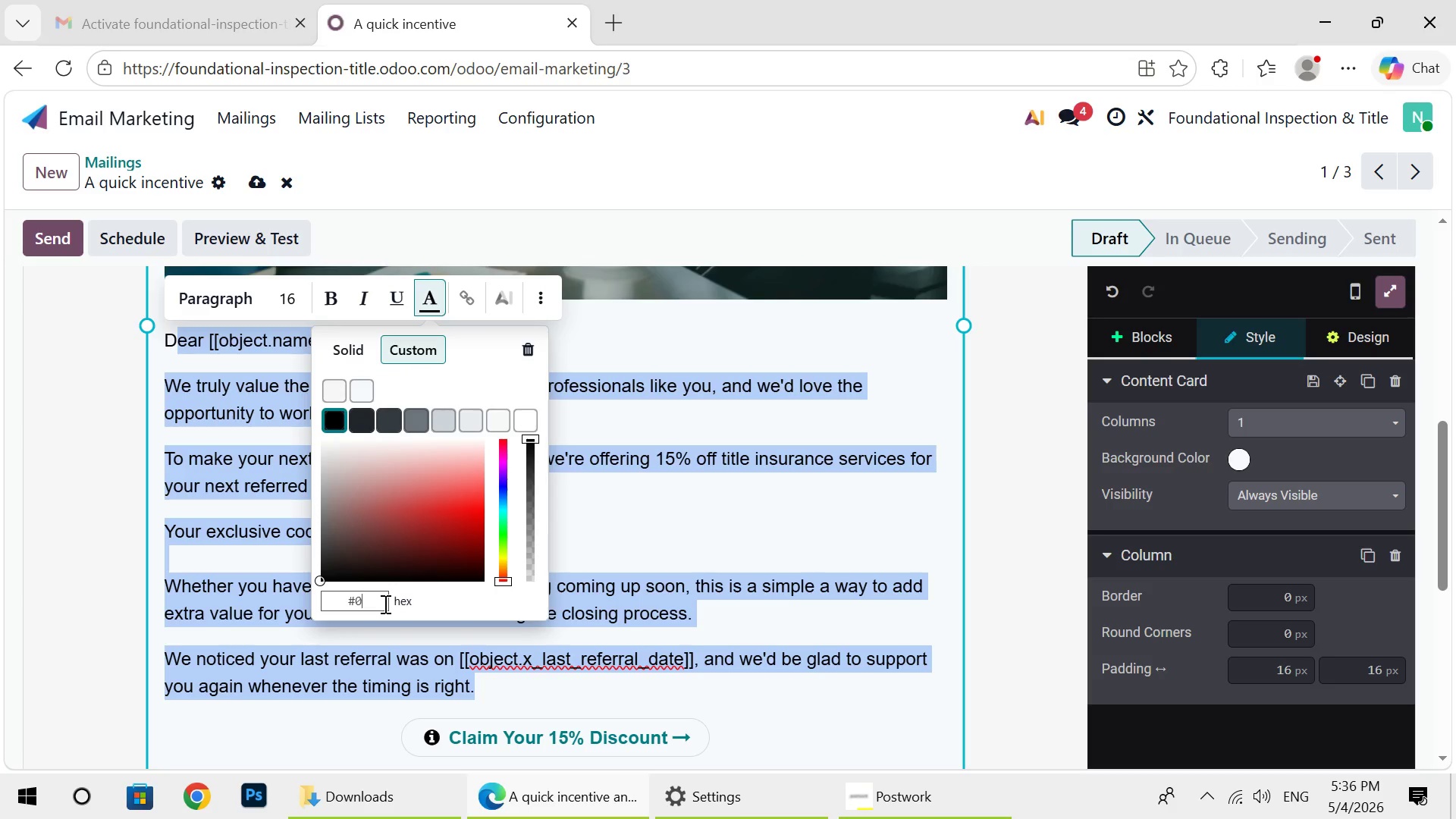 
key(Backspace)
 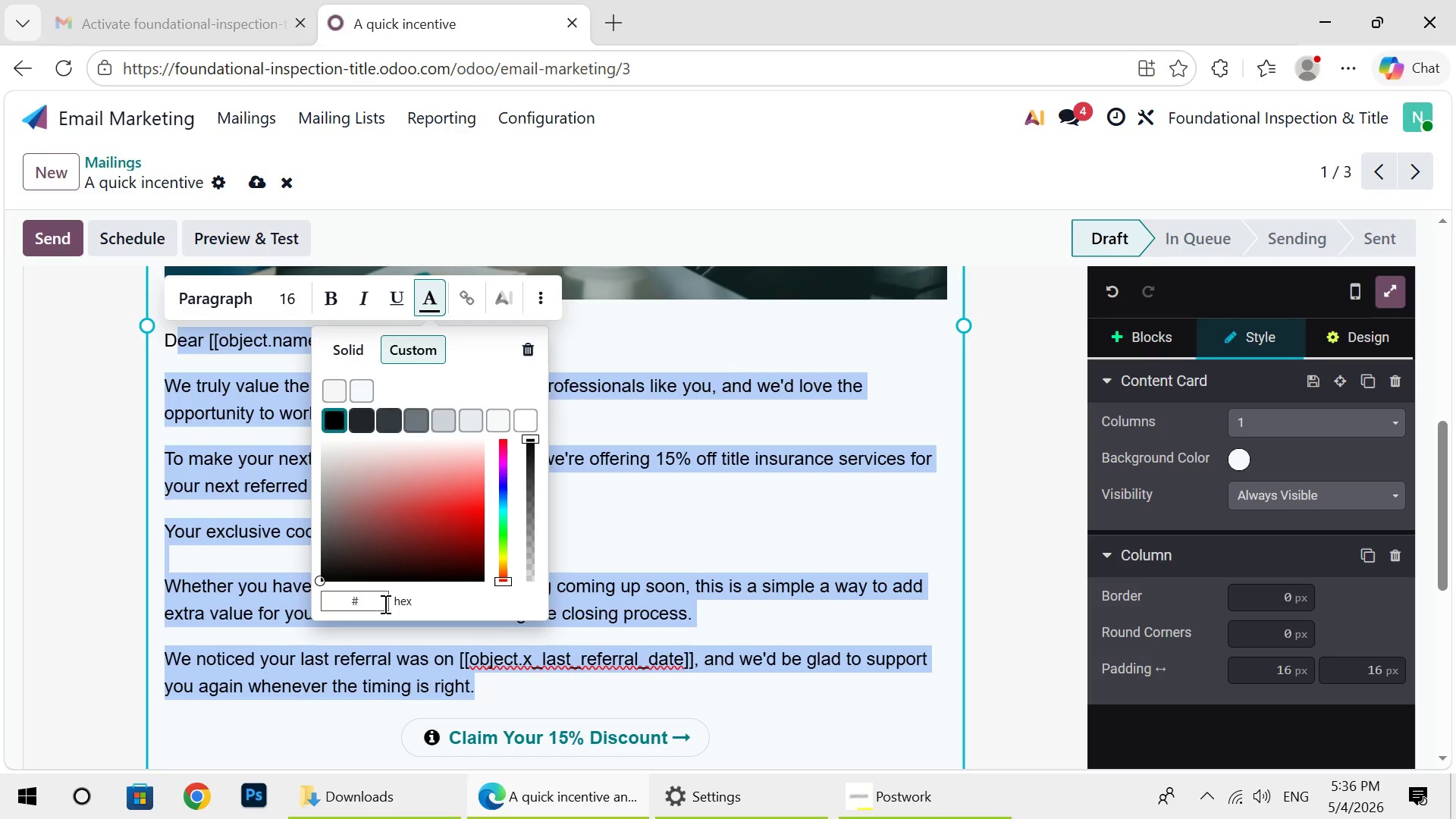 
key(Backspace)
 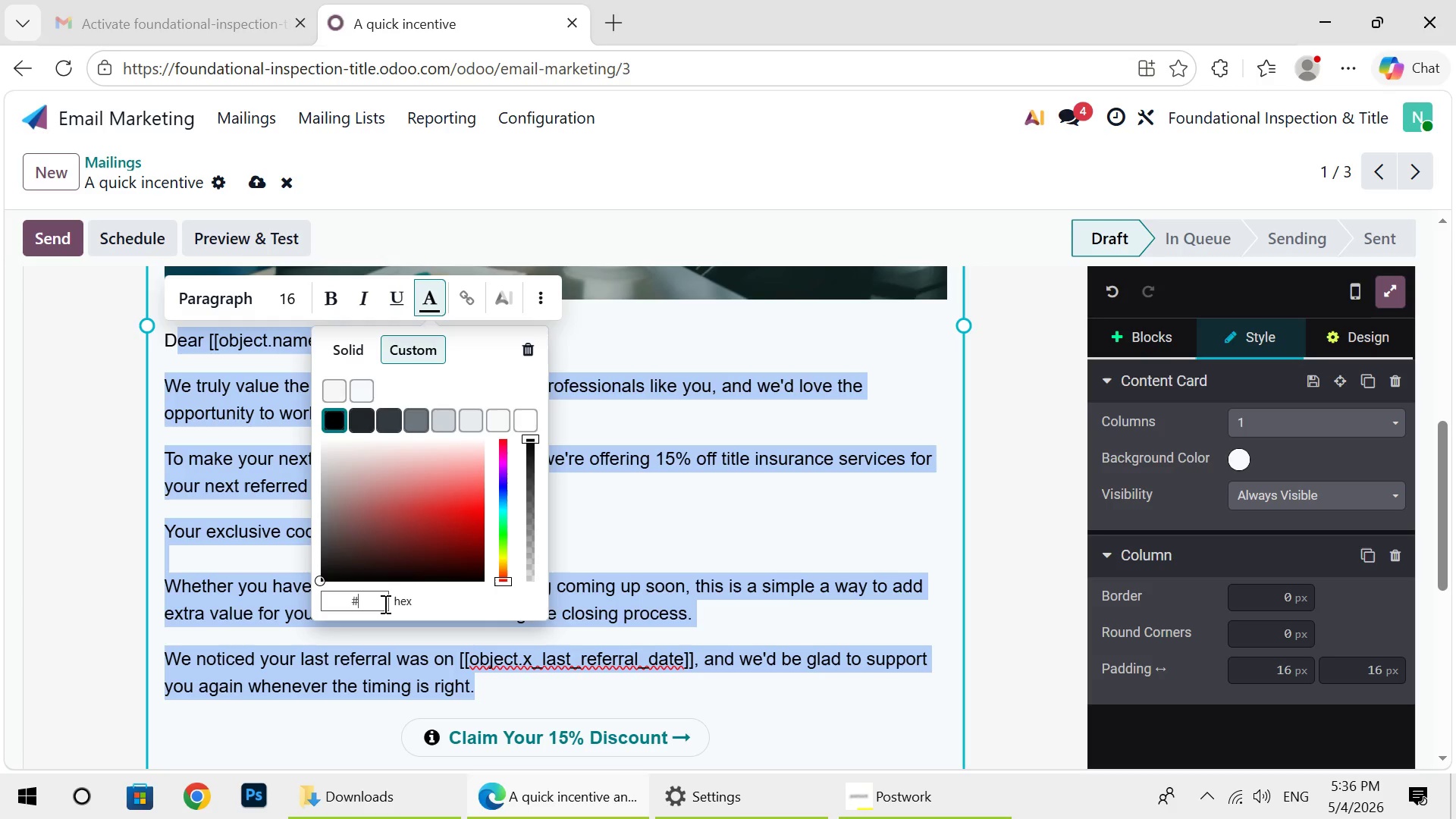 
type(1a1a1a)
 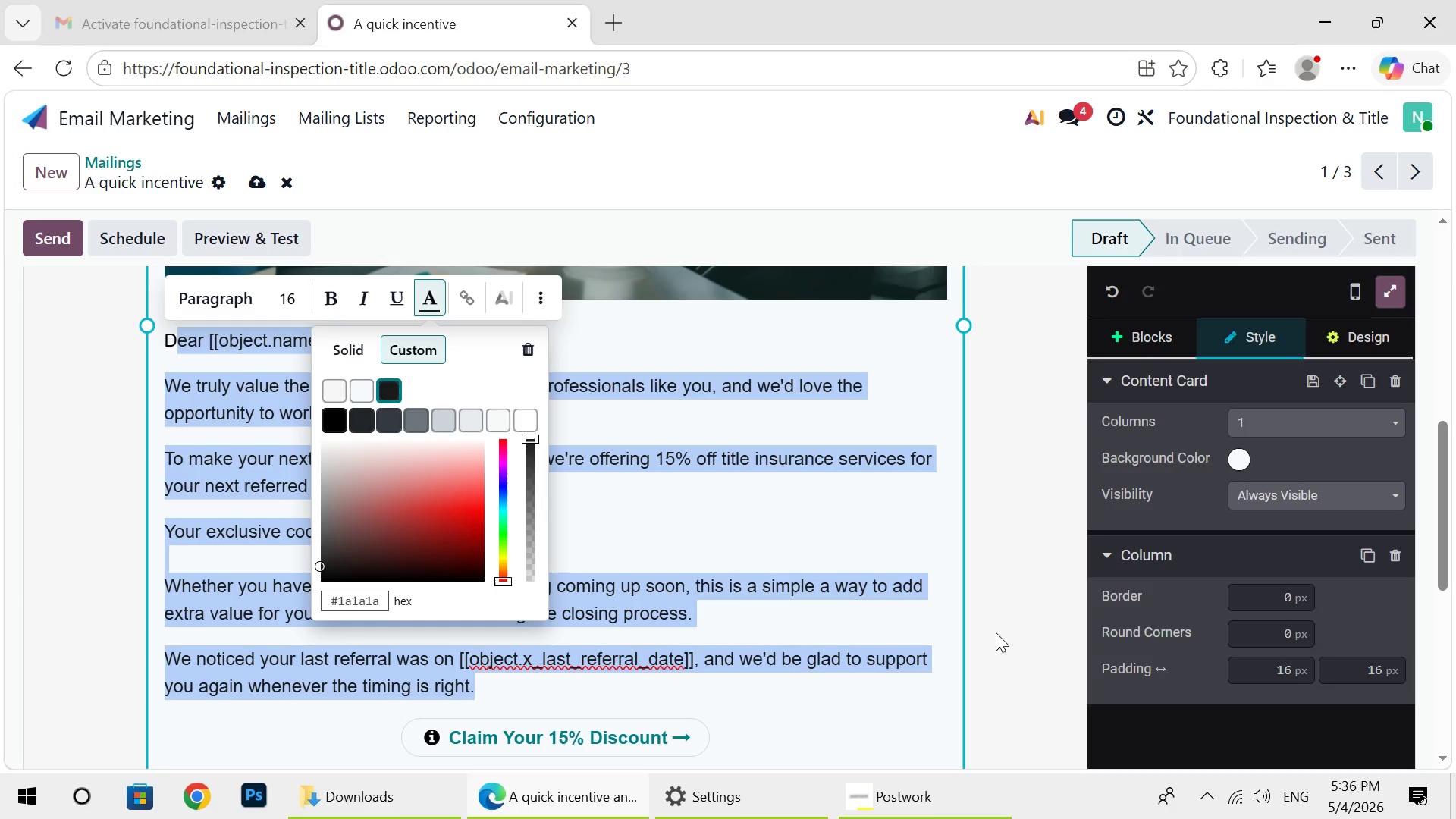 
left_click([996, 632])
 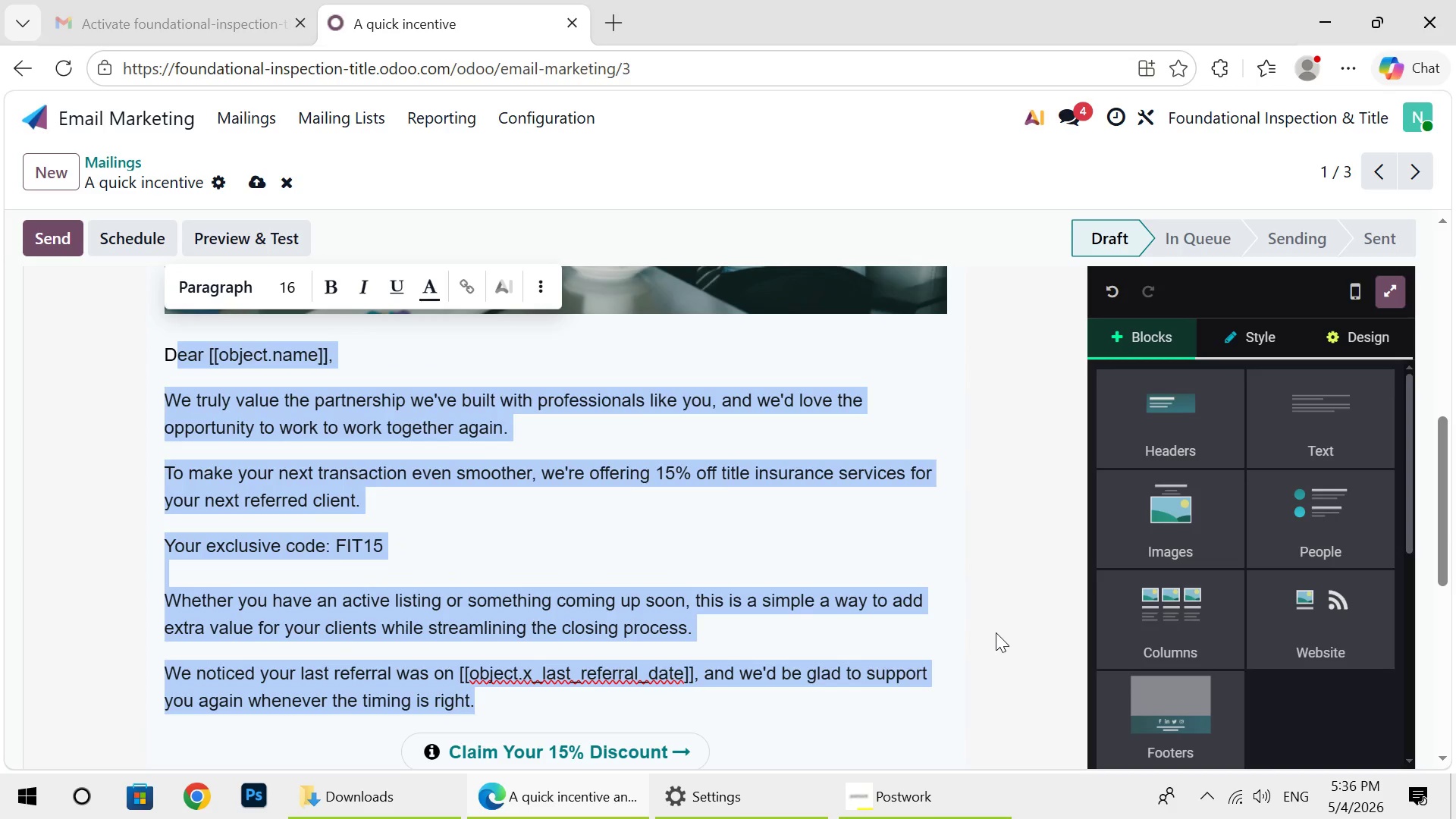 
left_click([996, 632])
 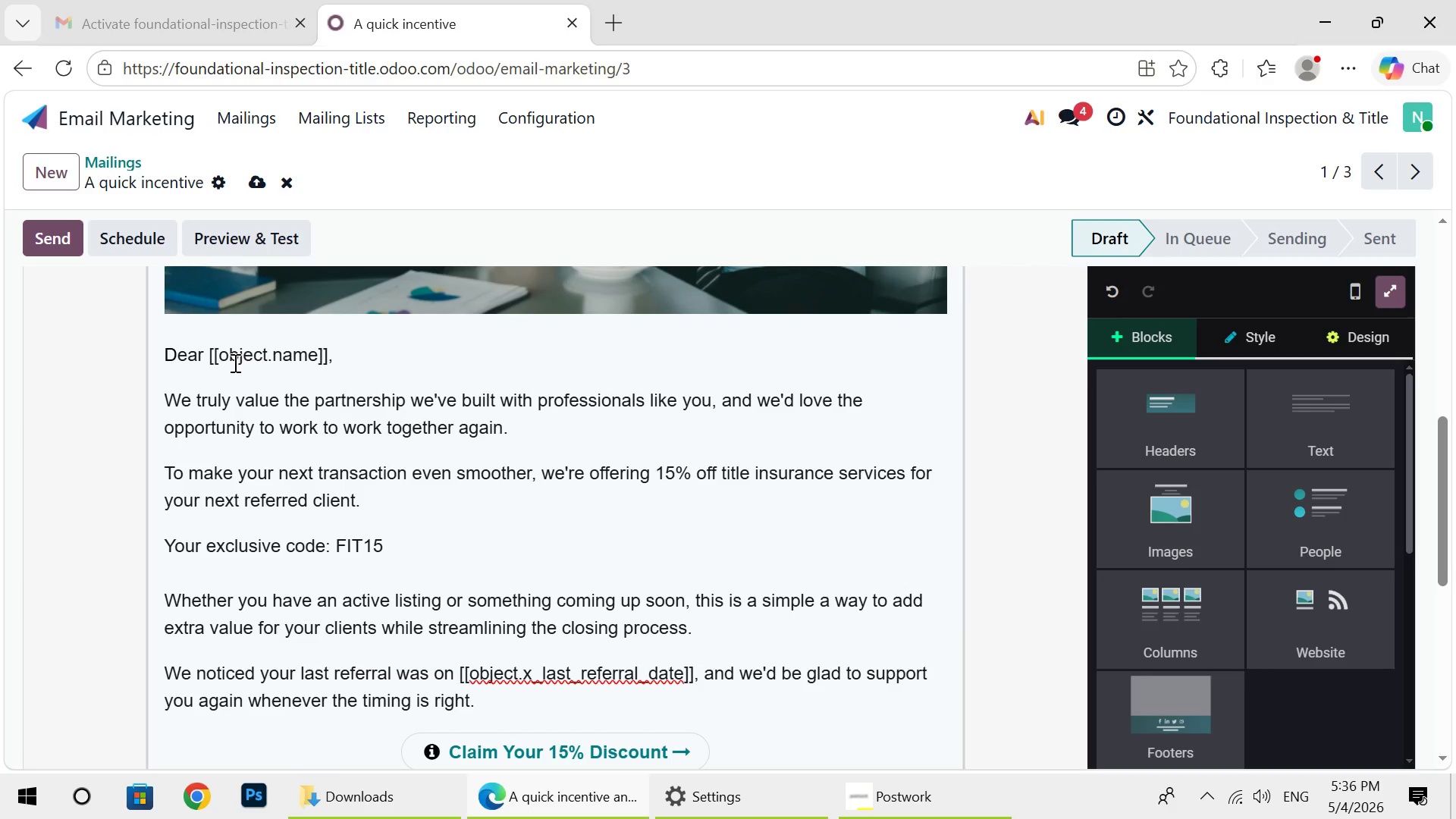 
double_click([232, 364])
 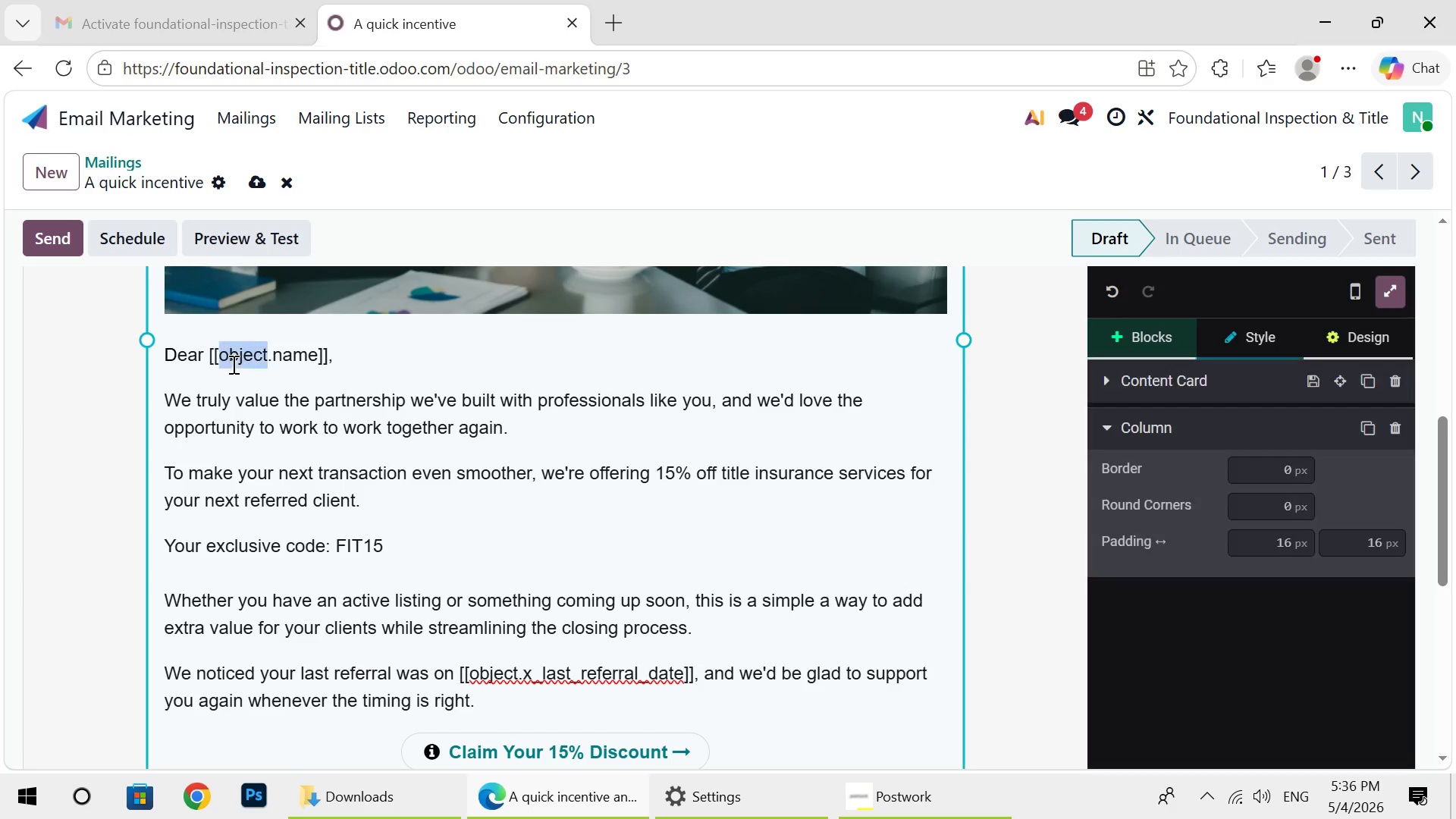 
triple_click([232, 364])
 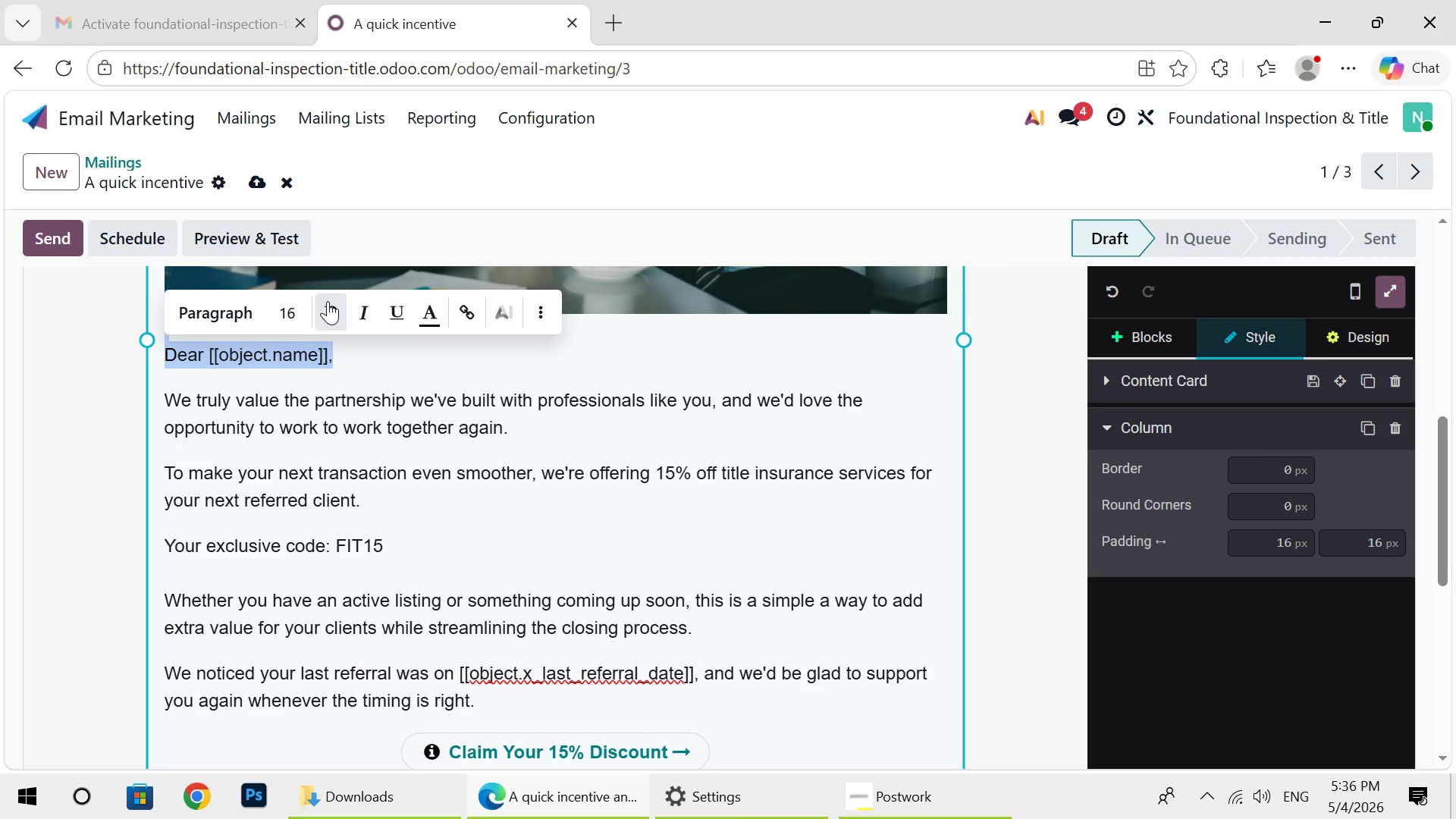 
left_click([328, 301])
 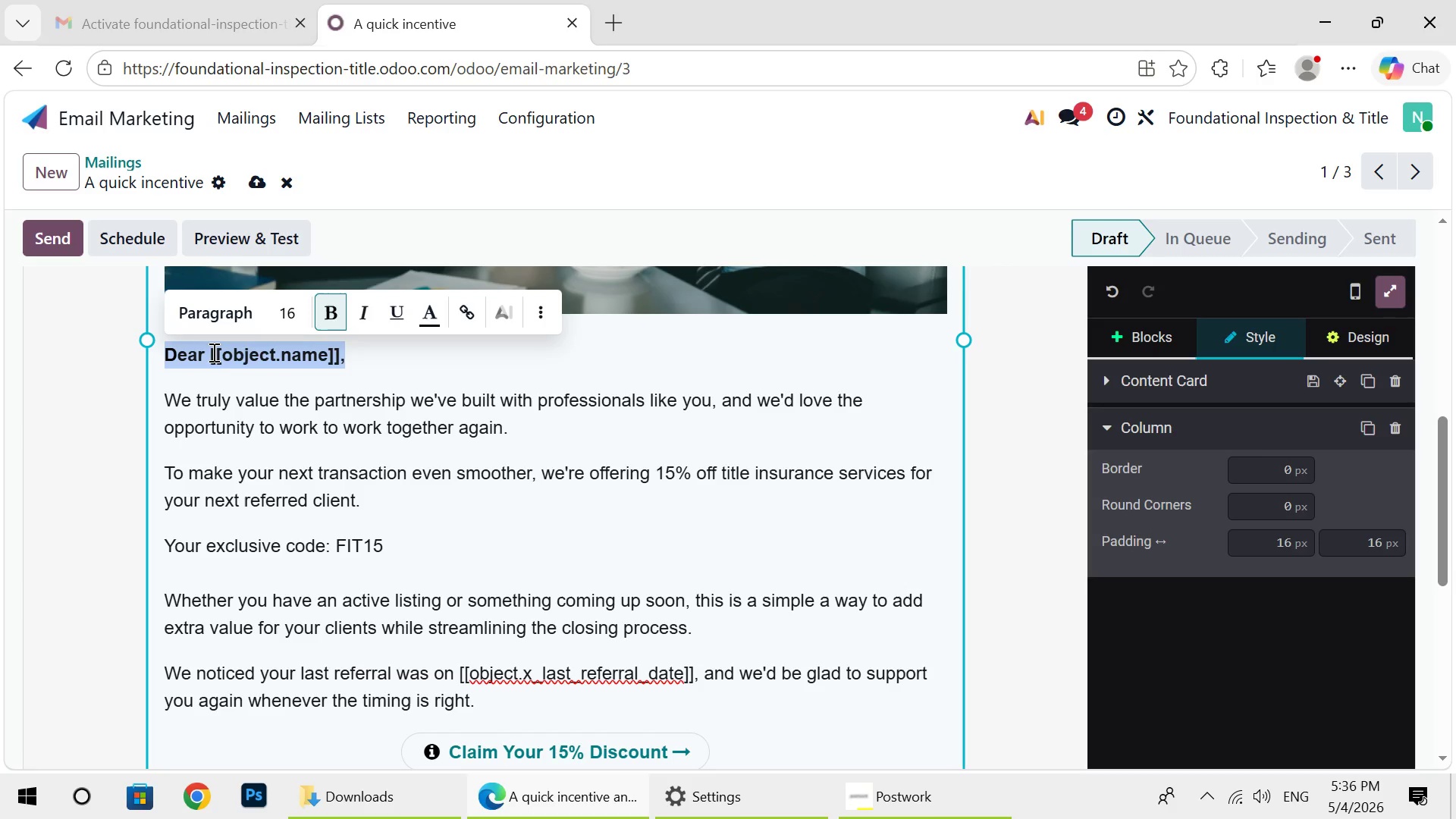 
left_click([212, 352])
 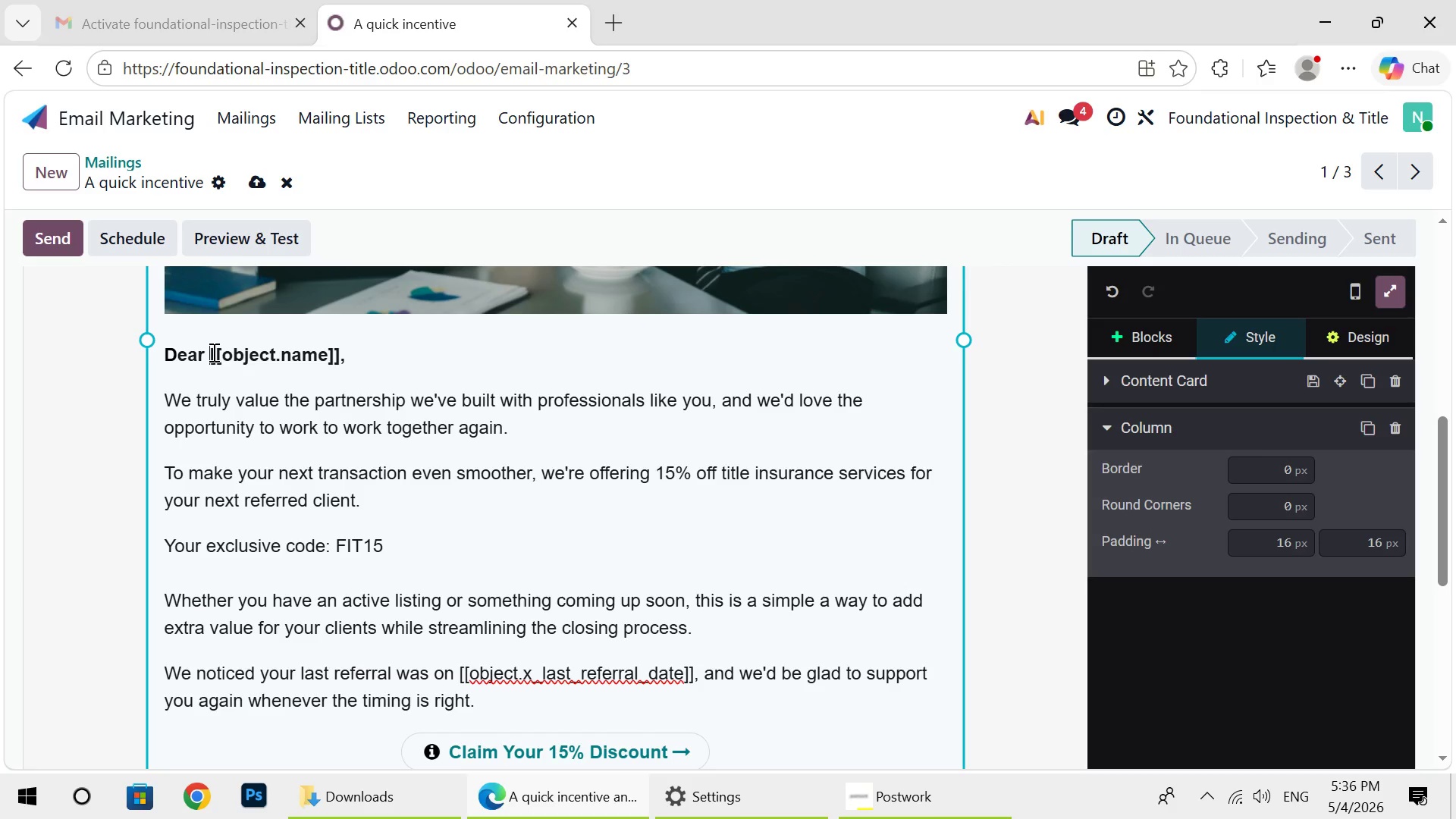 
key(ArrowLeft)
 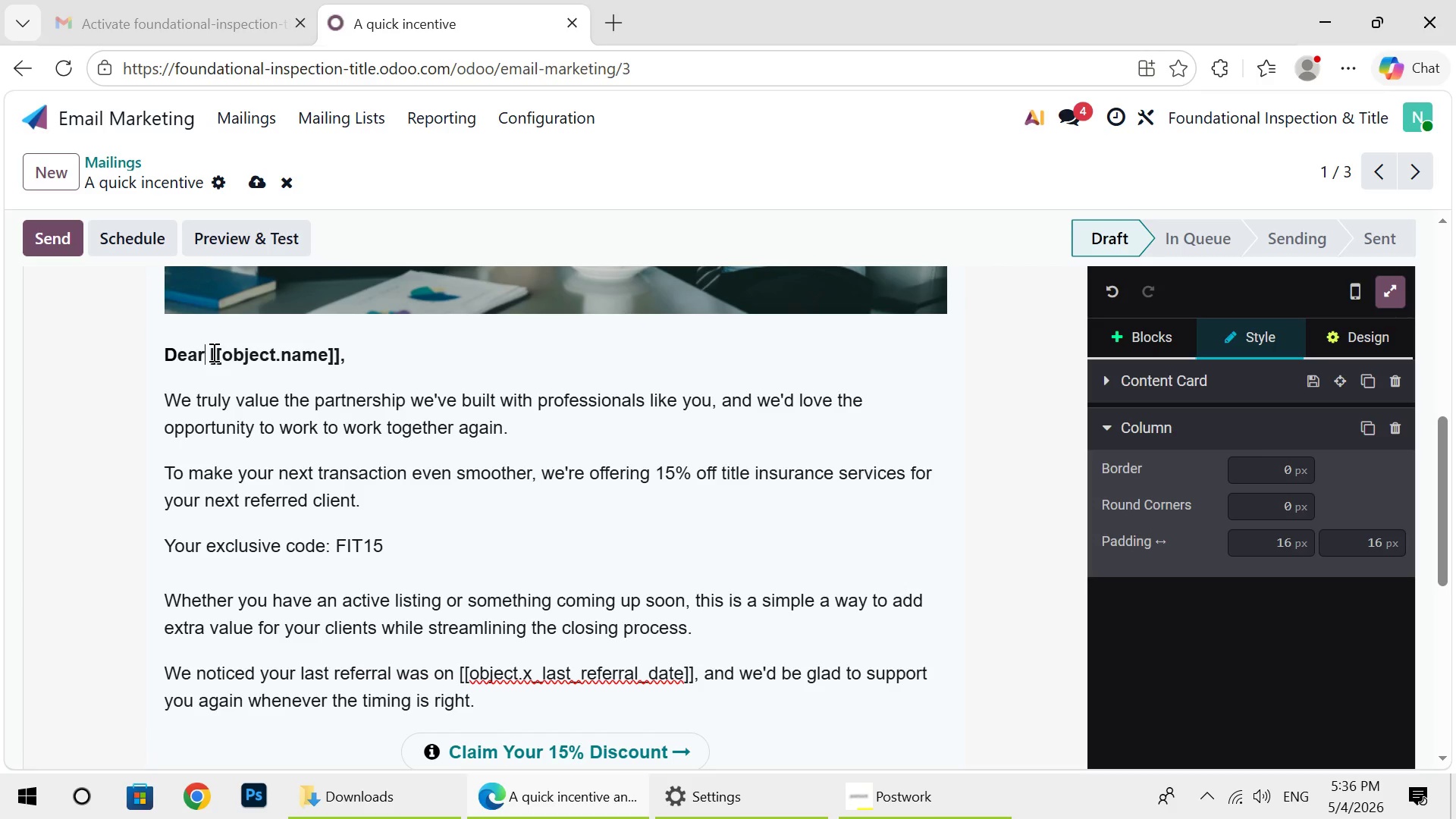 
key(ArrowRight)
 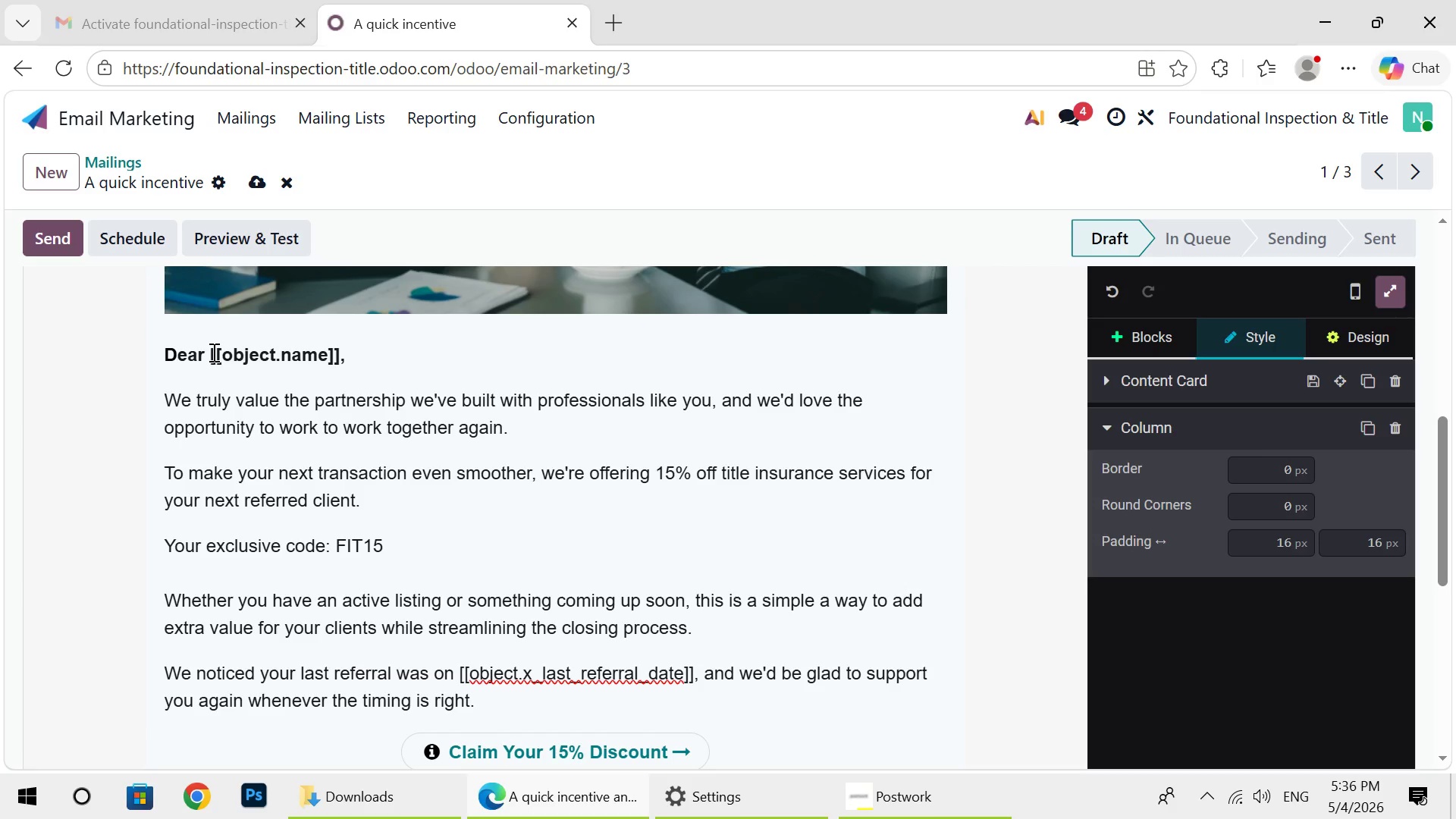 
key(Backquote)
 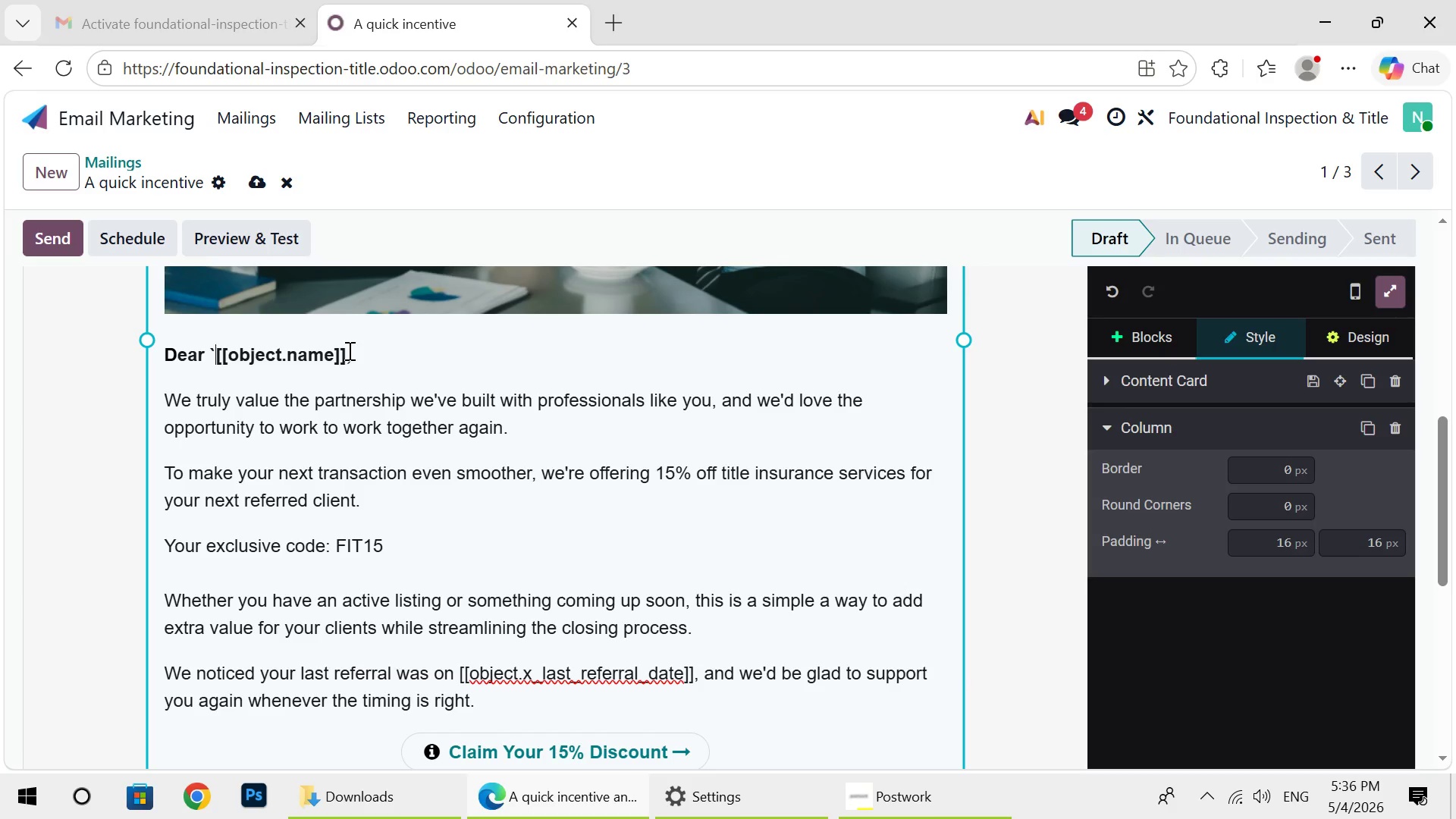 
left_click([348, 350])
 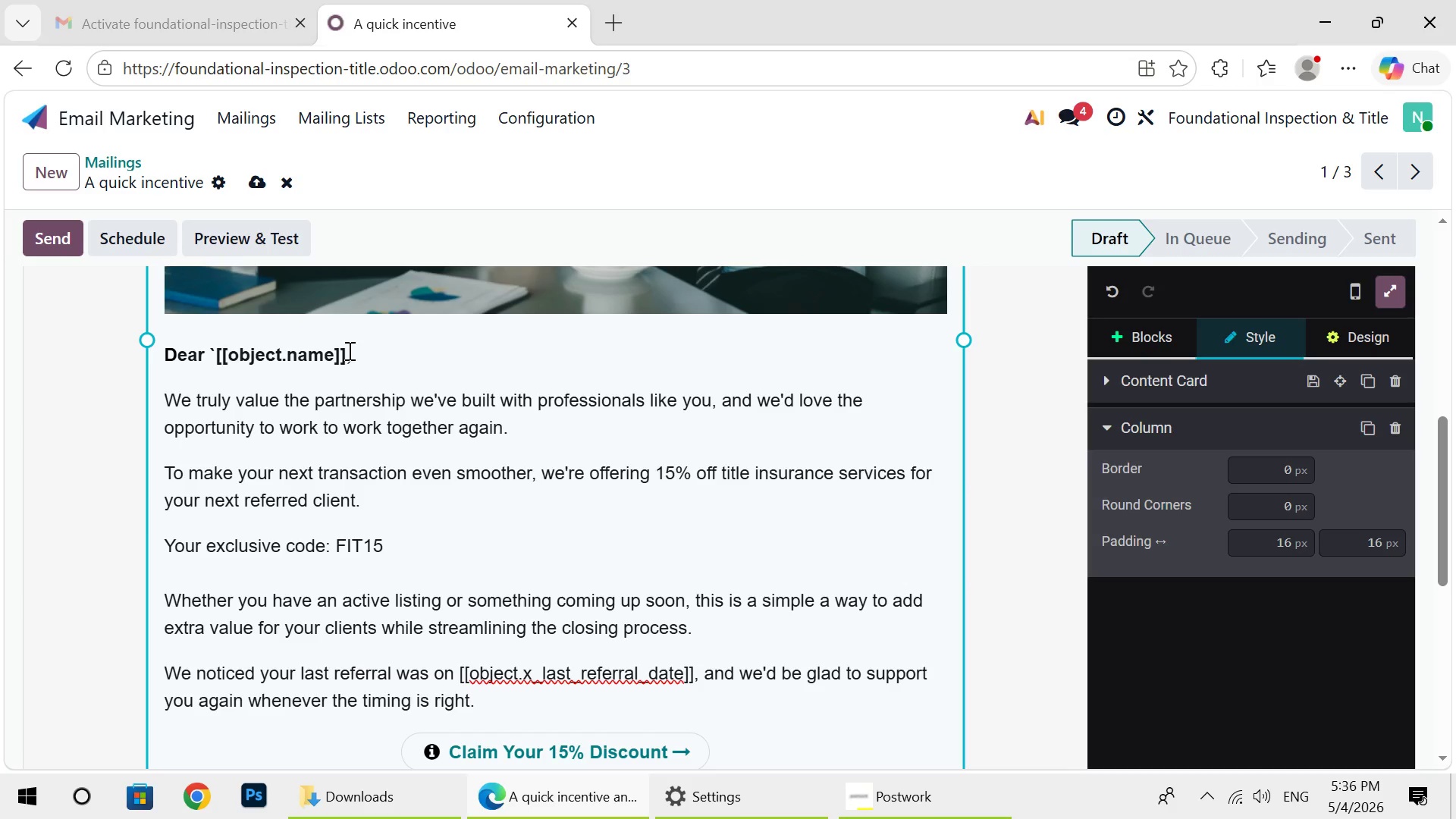 
key(Backquote)
 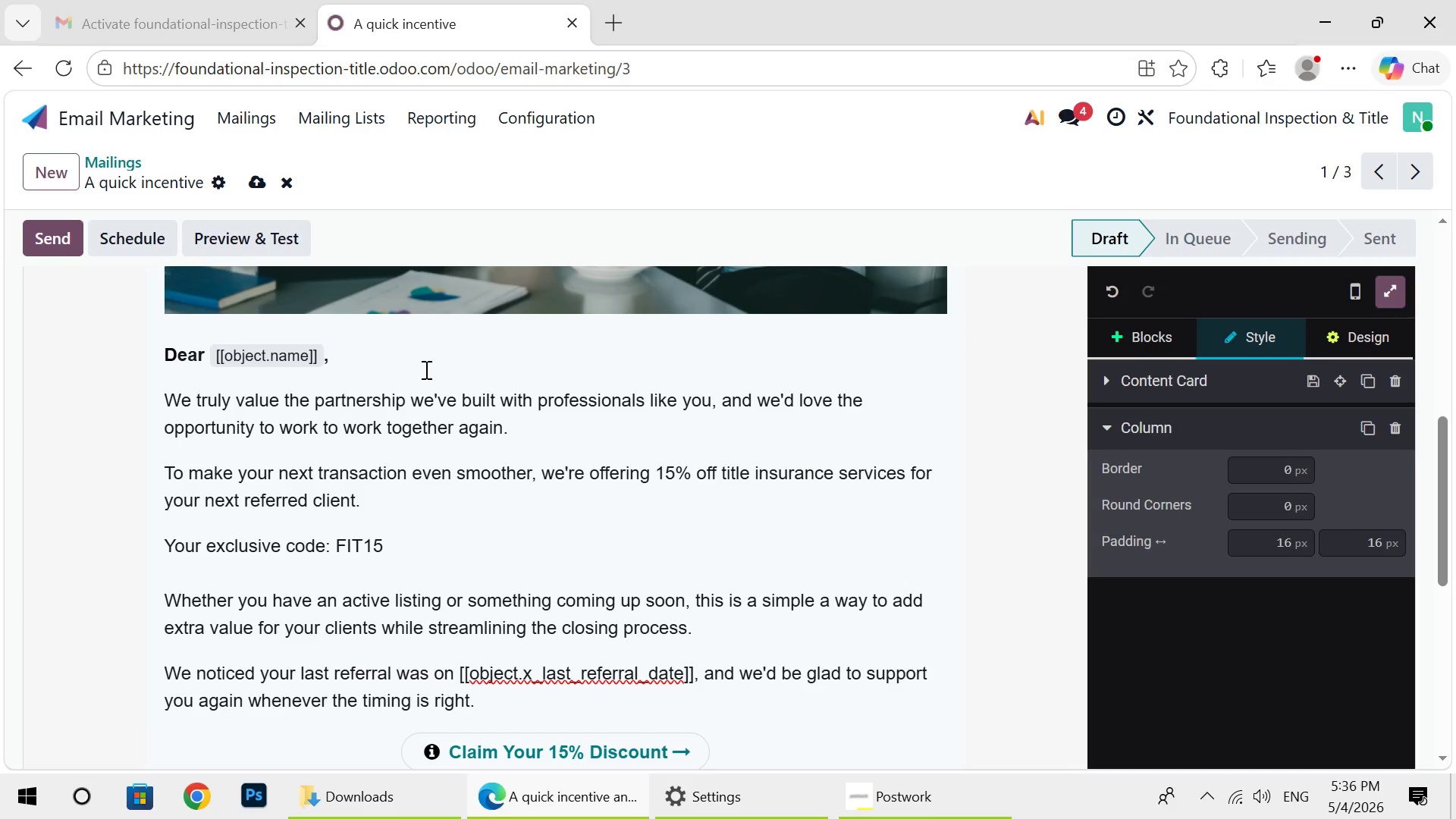 
mouse_move([582, 525])
 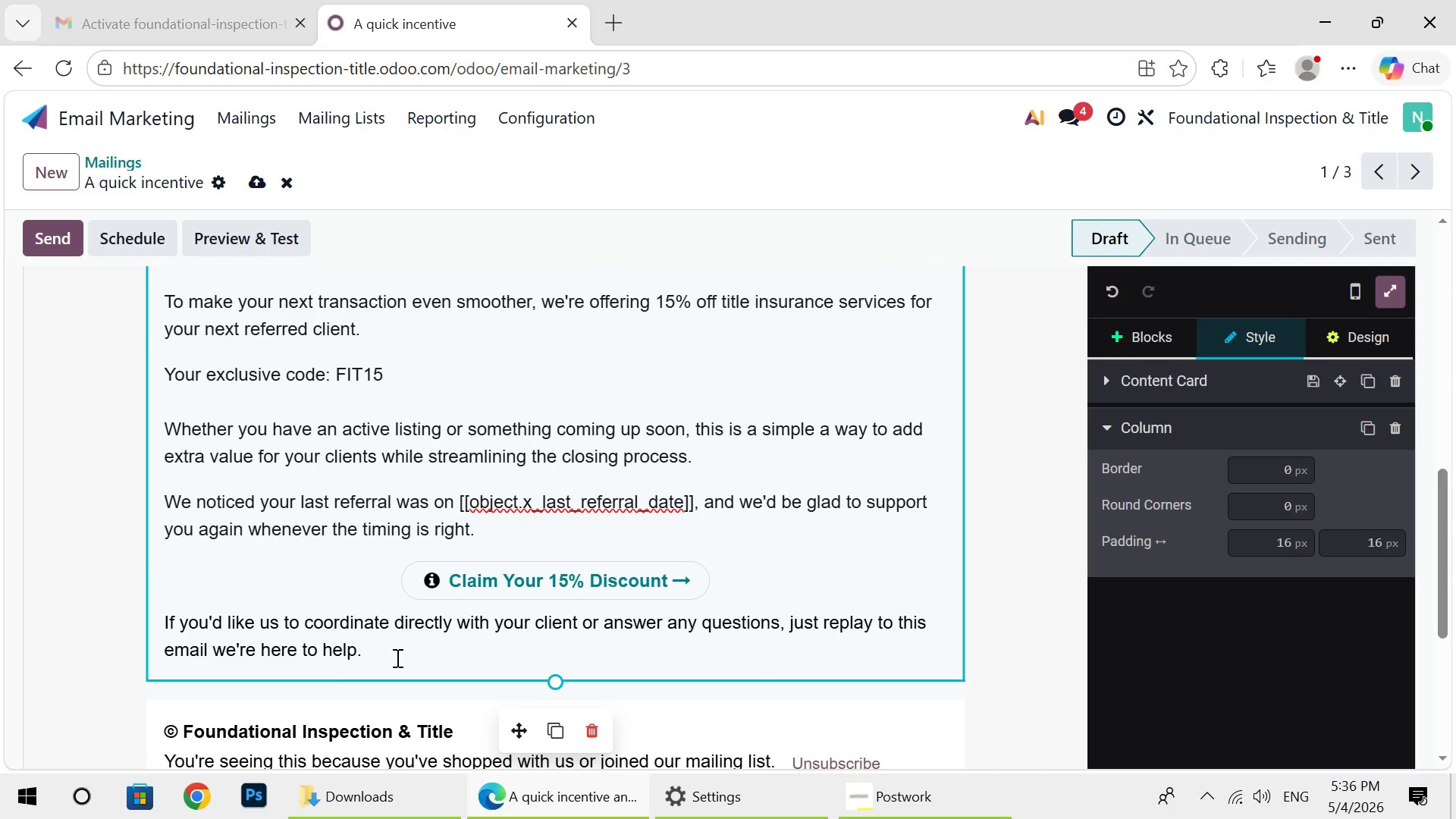 
left_click_drag(start_coordinate=[396, 657], to_coordinate=[144, 613])
 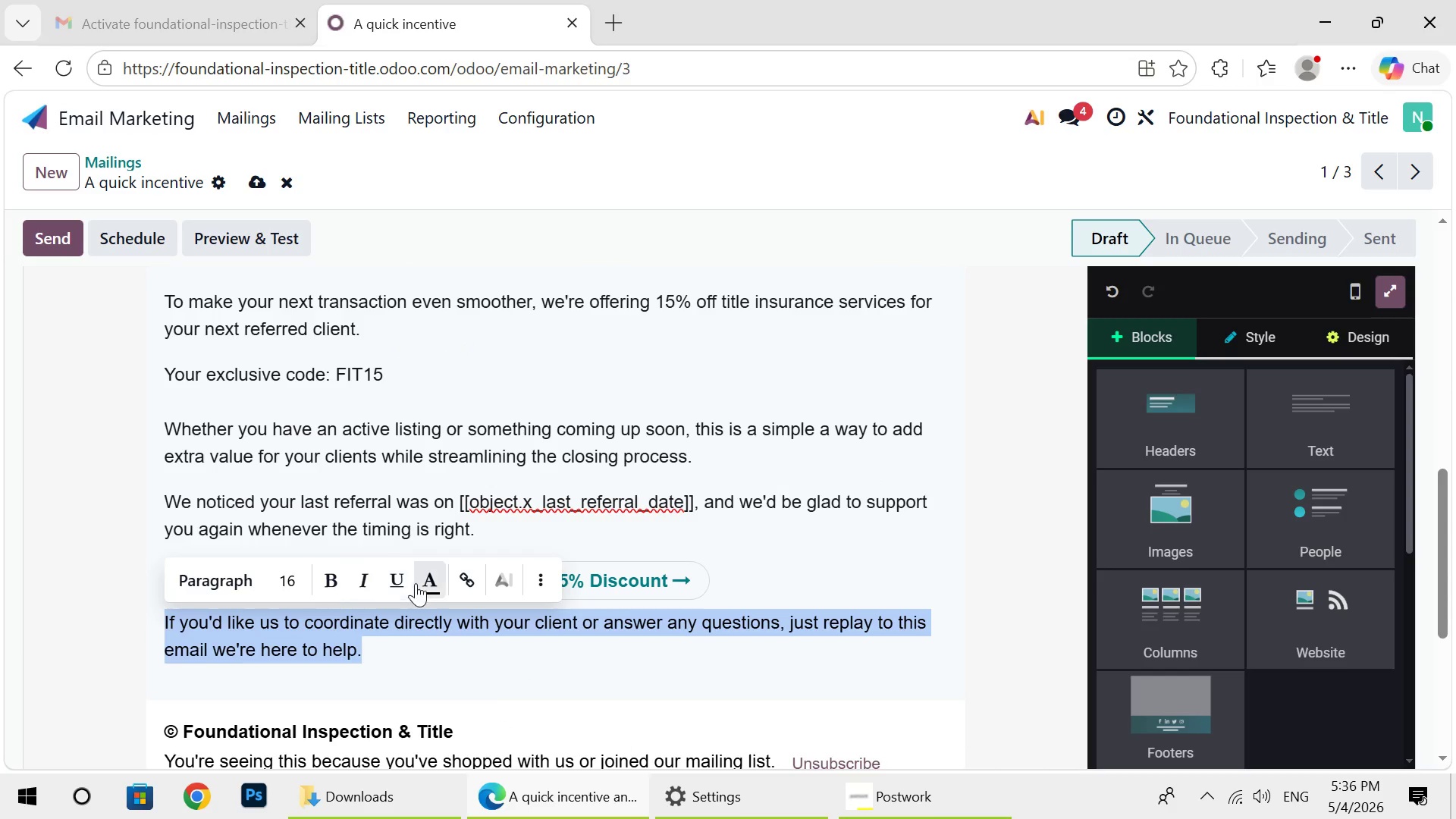 
left_click([431, 582])
 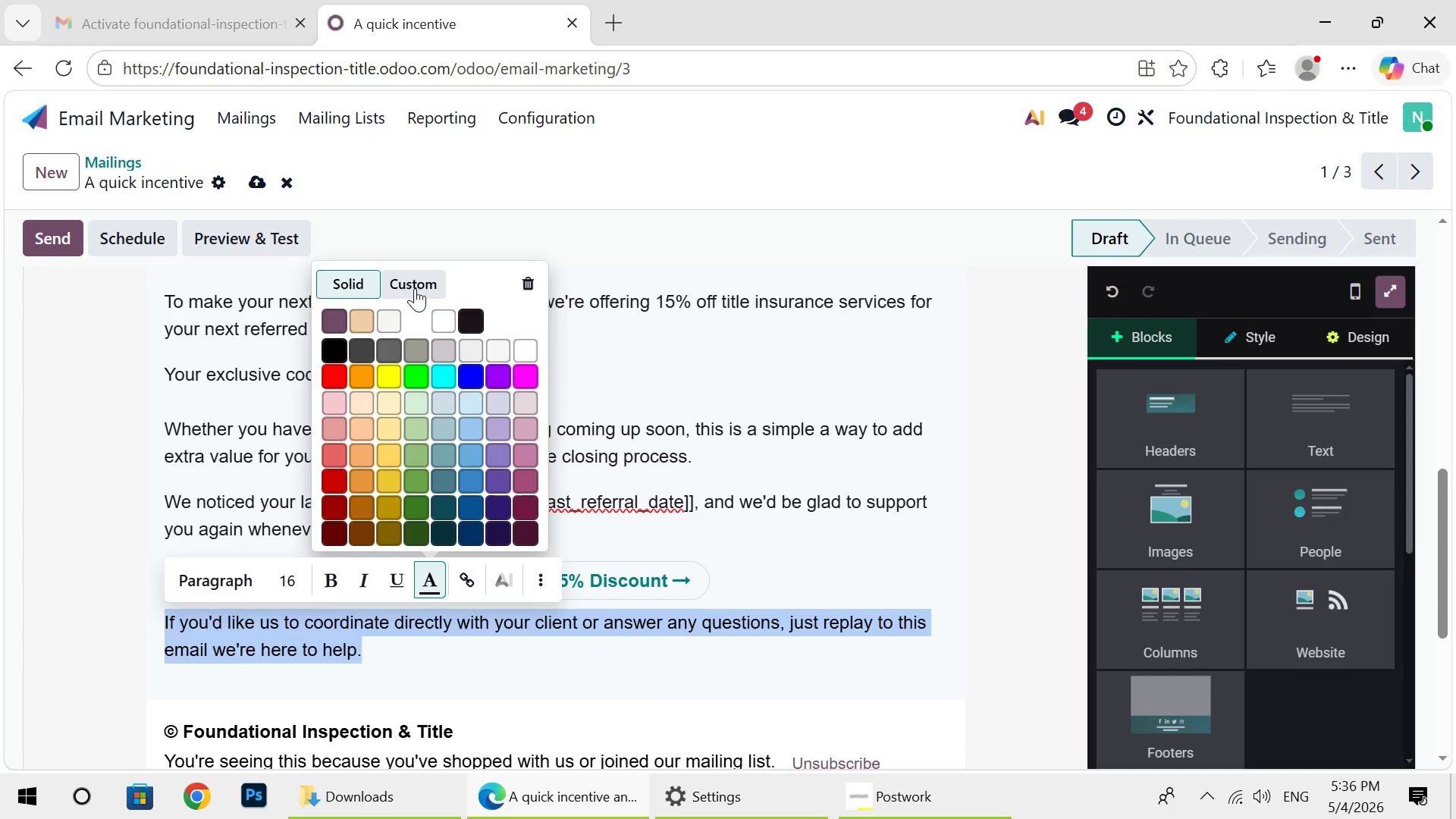 
left_click([415, 288])
 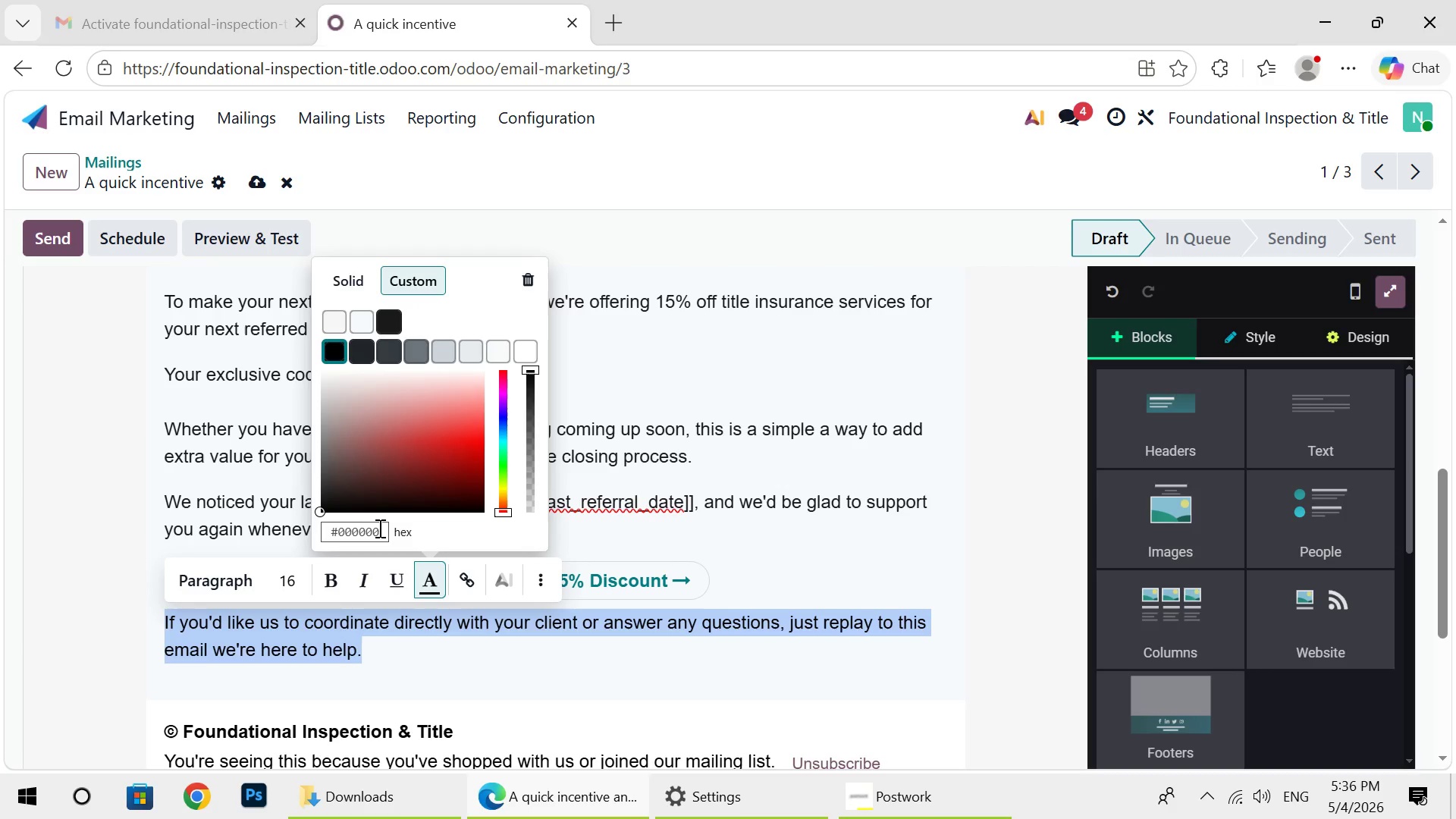 
double_click([378, 528])
 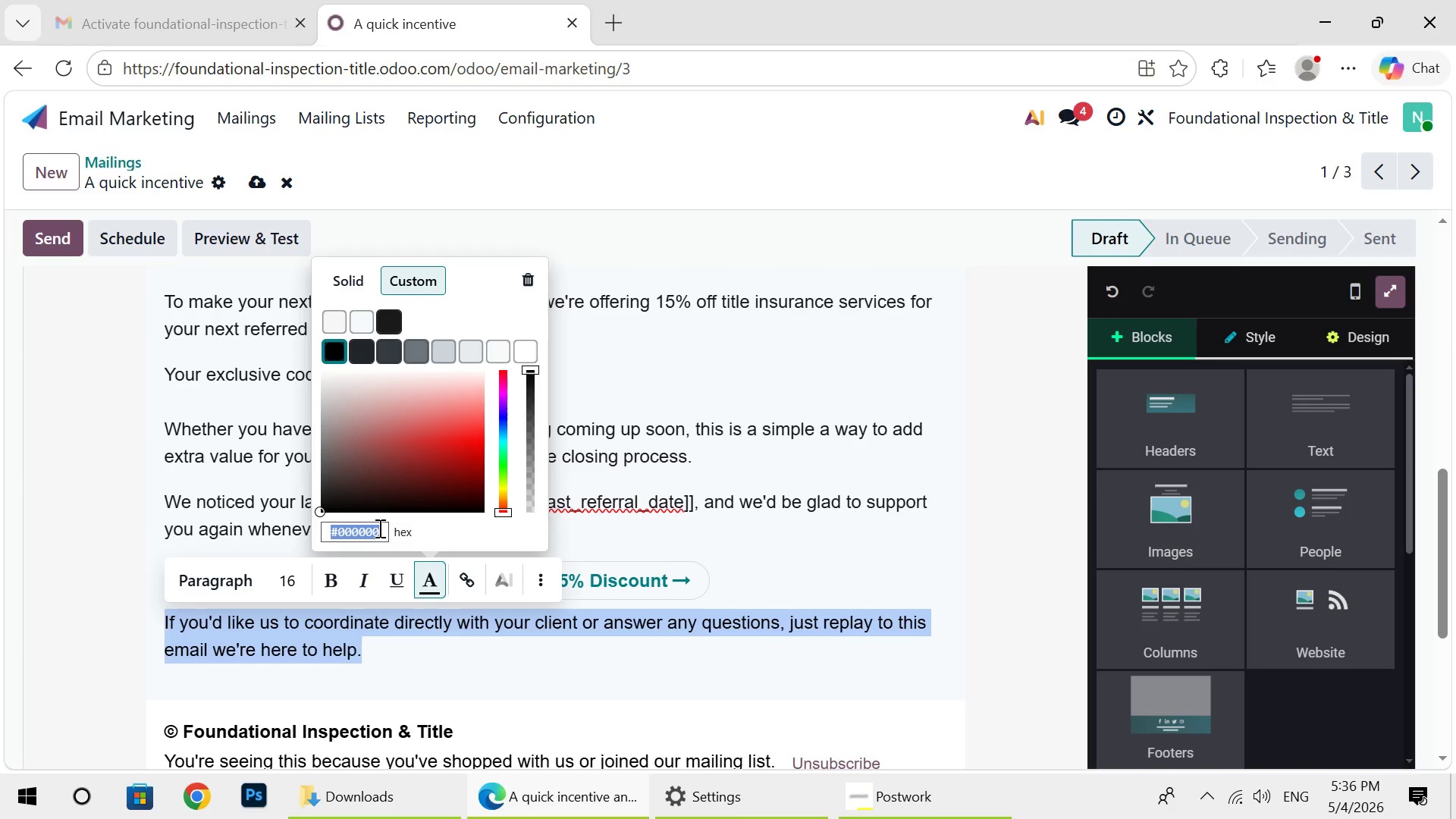 
triple_click([378, 528])
 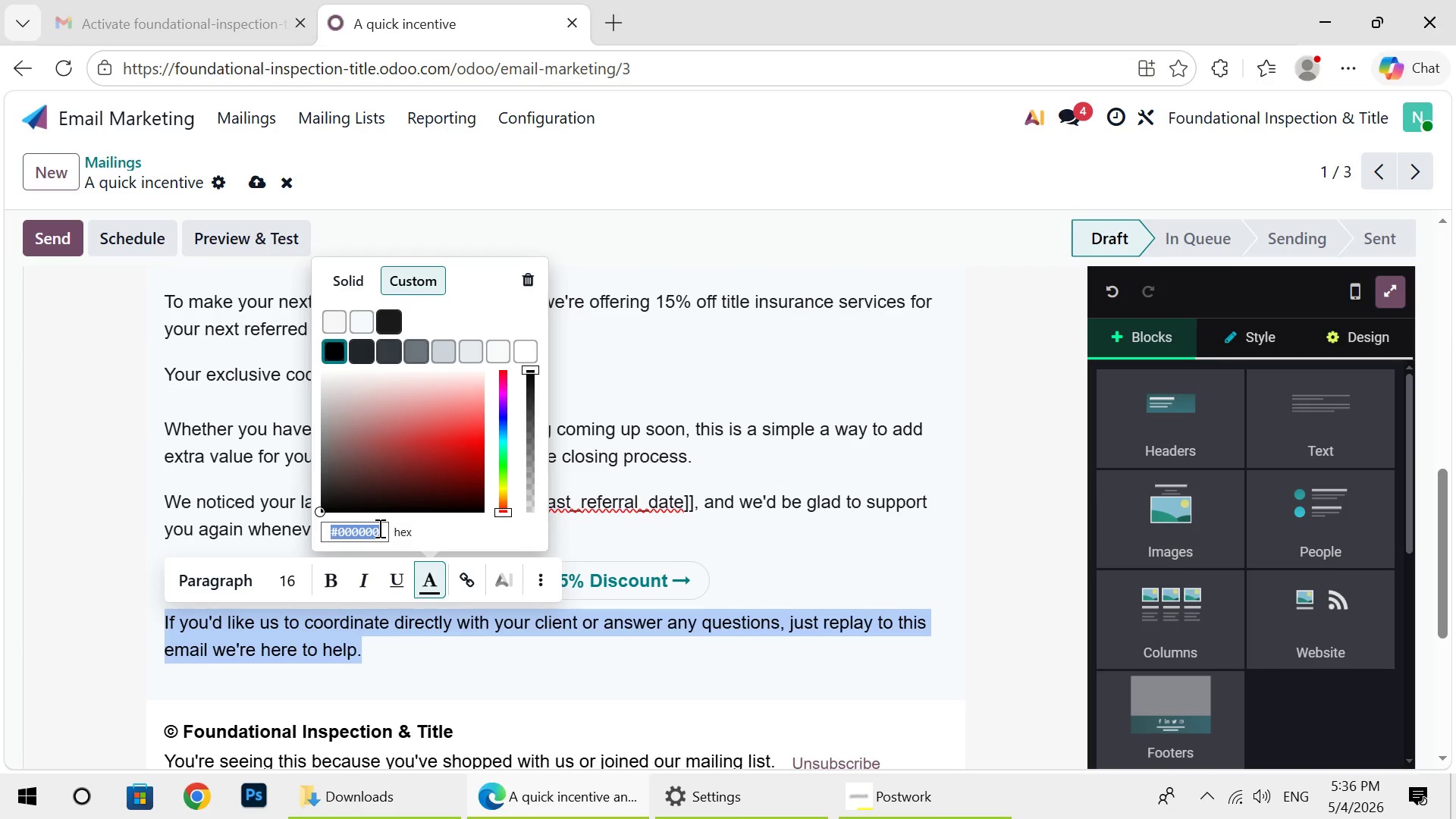 
left_click([378, 528])
 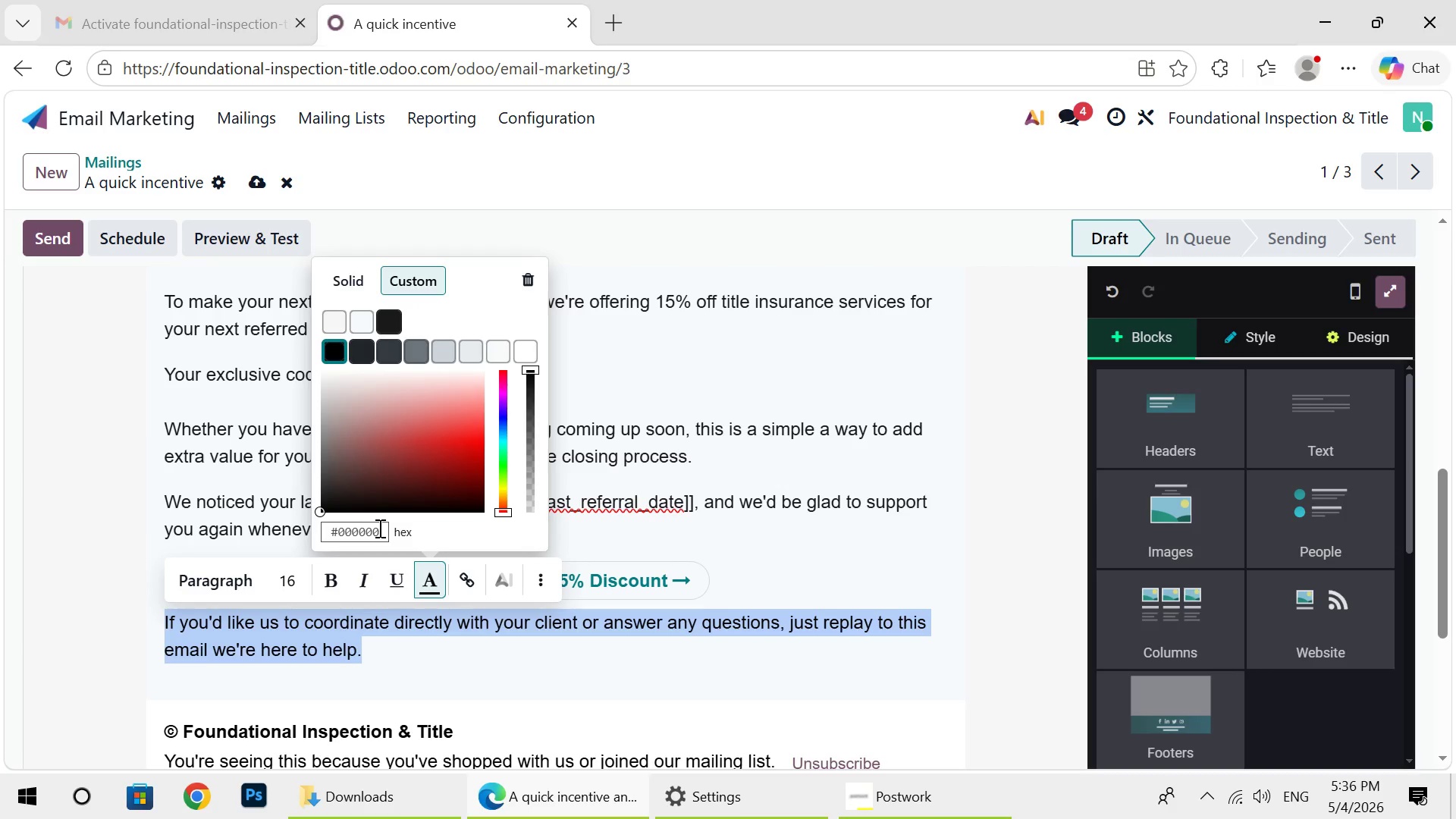 
key(Backspace)
key(Backspace)
key(Backspace)
key(Backspace)
key(Backspace)
key(Backspace)
type(1a1a1a)
 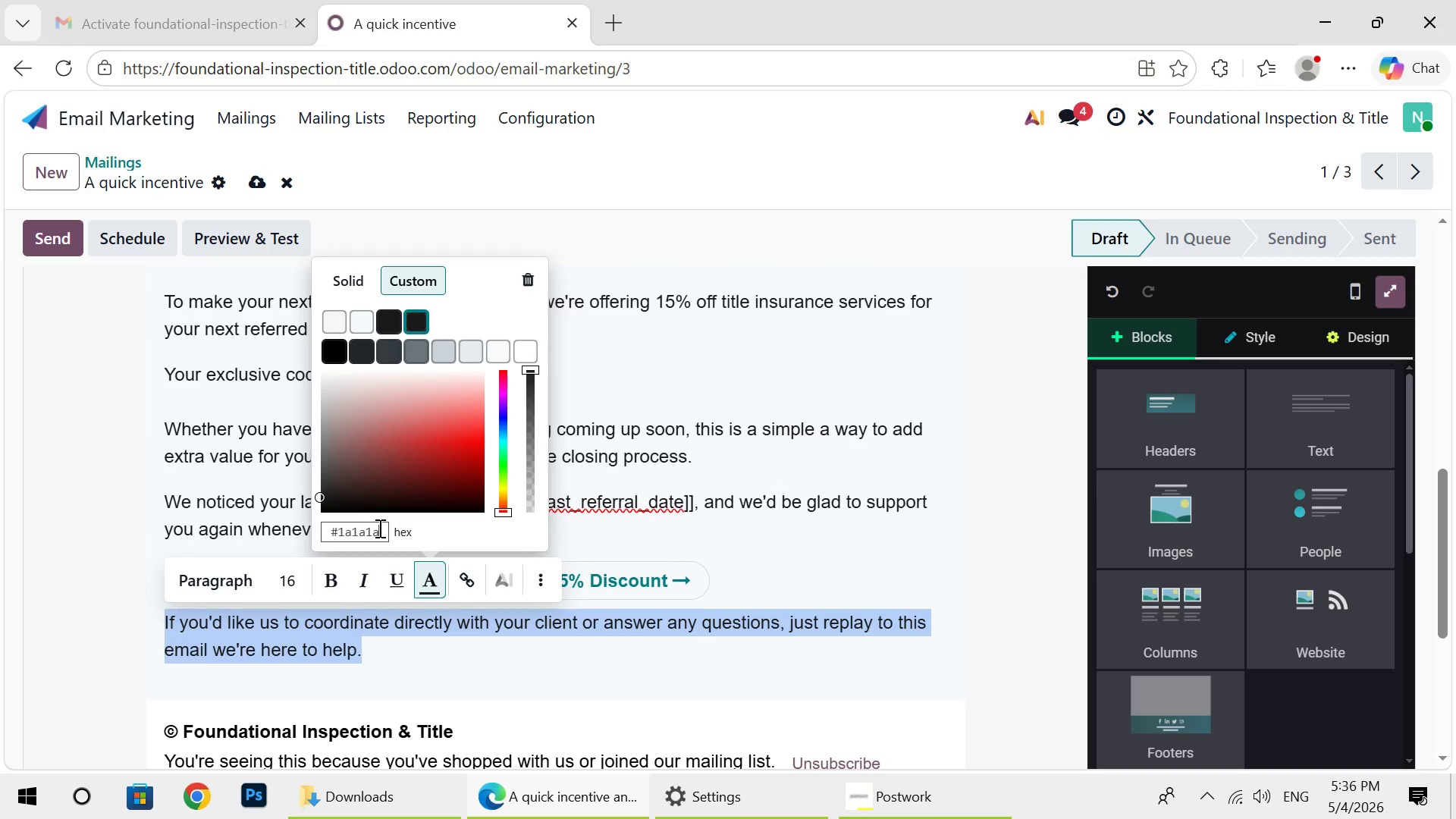 
key(Enter)
 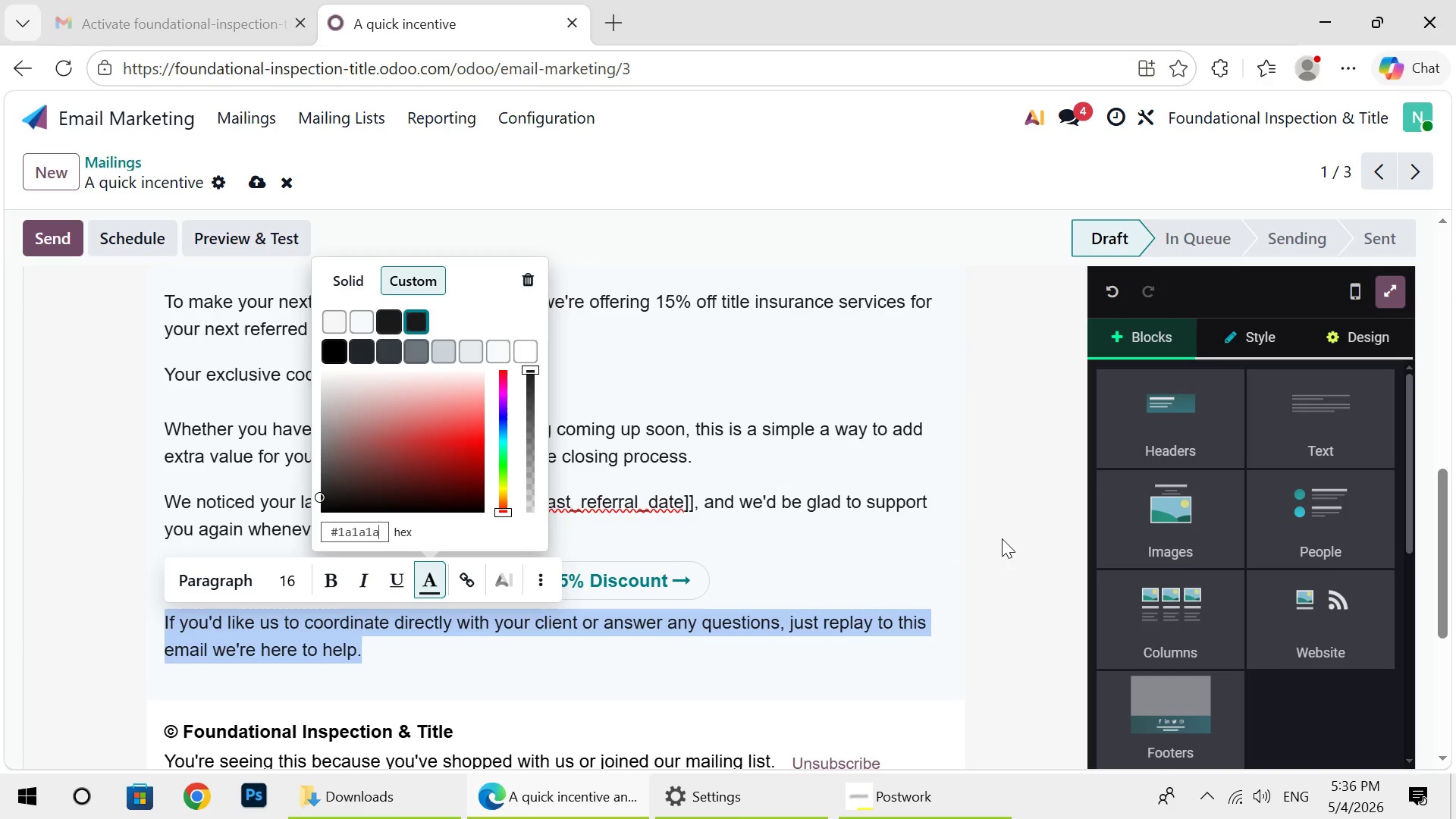 
left_click([1002, 538])
 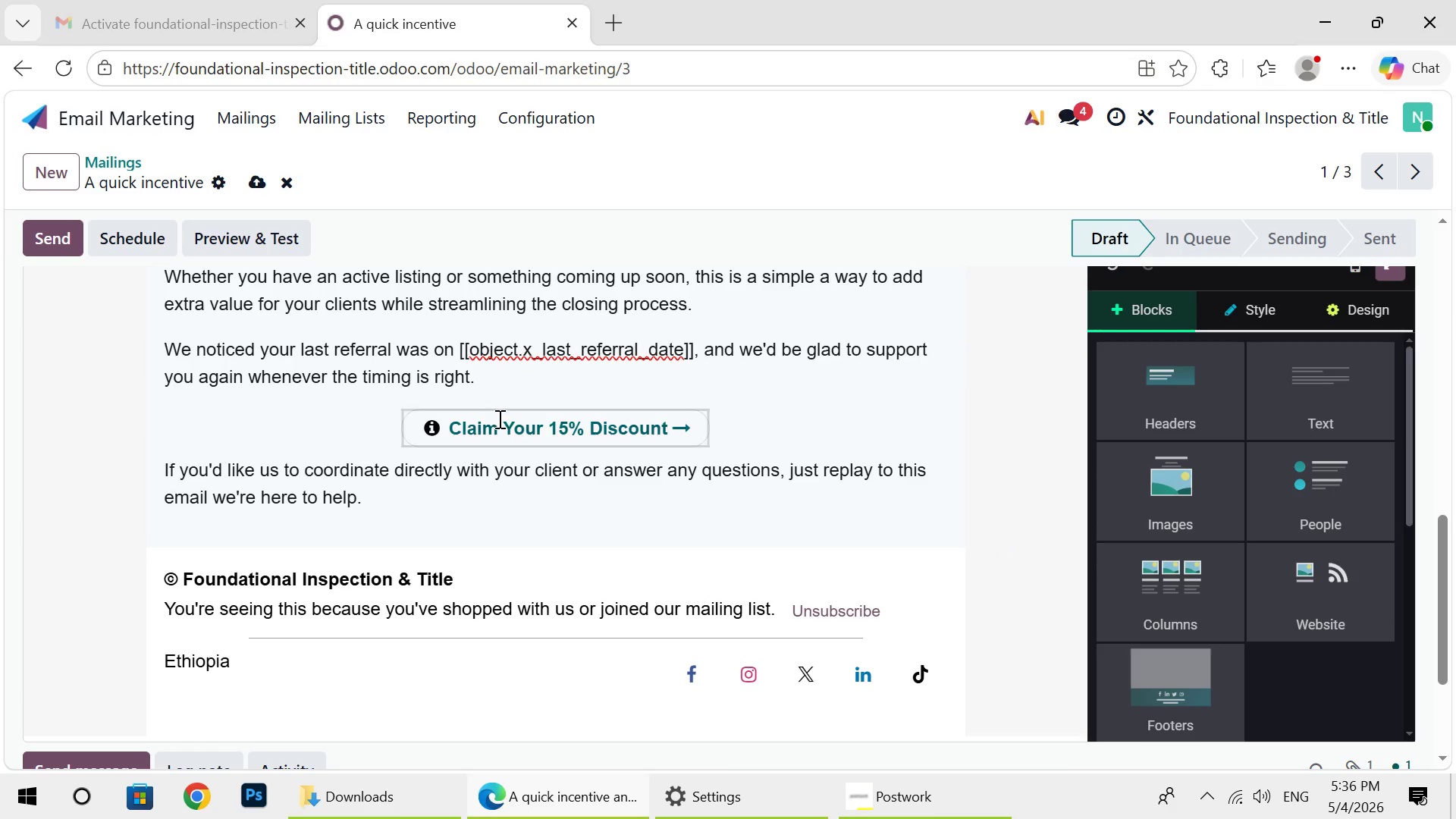 
left_click([498, 419])
 